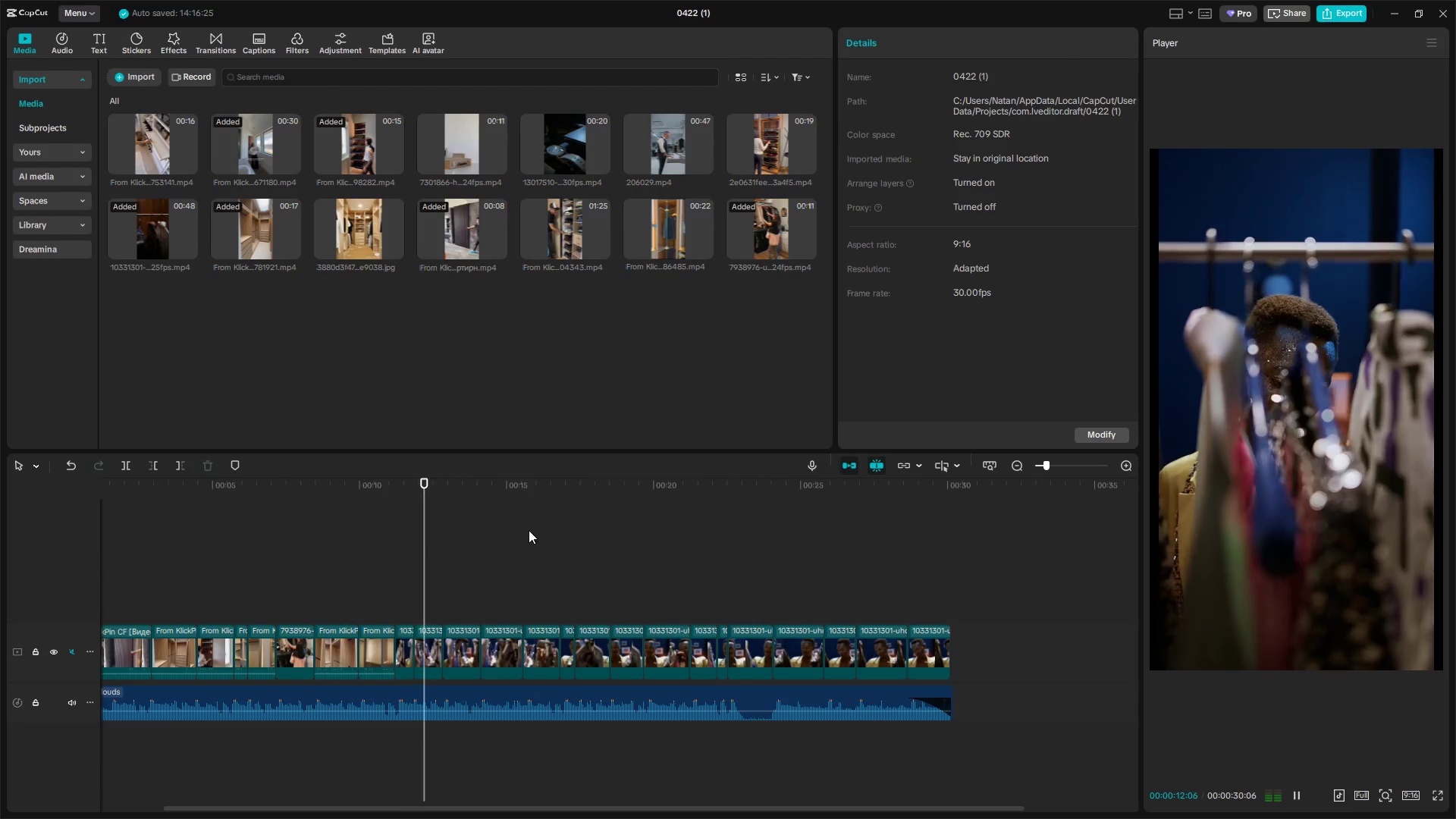 
key(Alt+Space)
 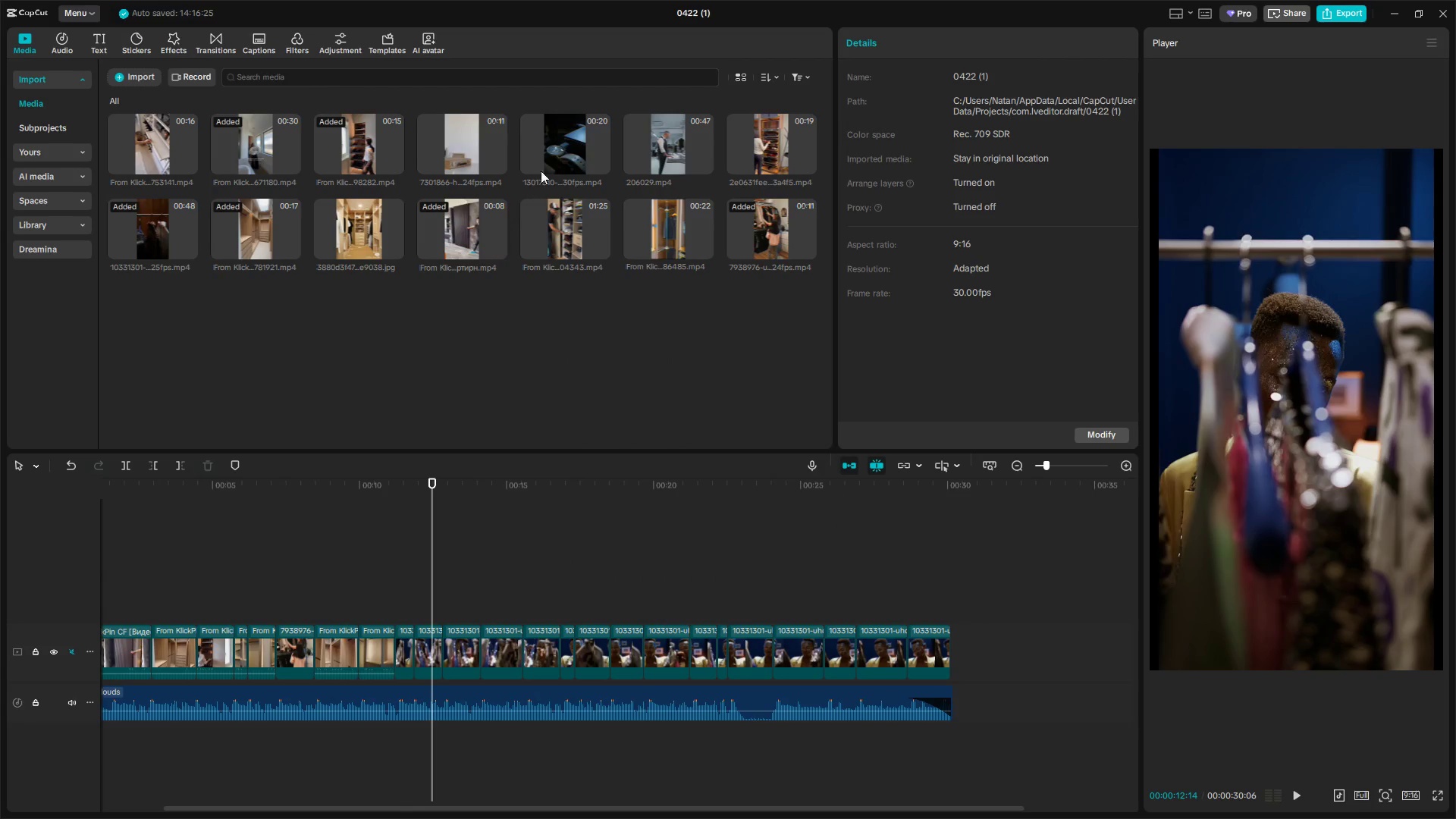 
left_click_drag(start_coordinate=[557, 154], to_coordinate=[405, 656])
 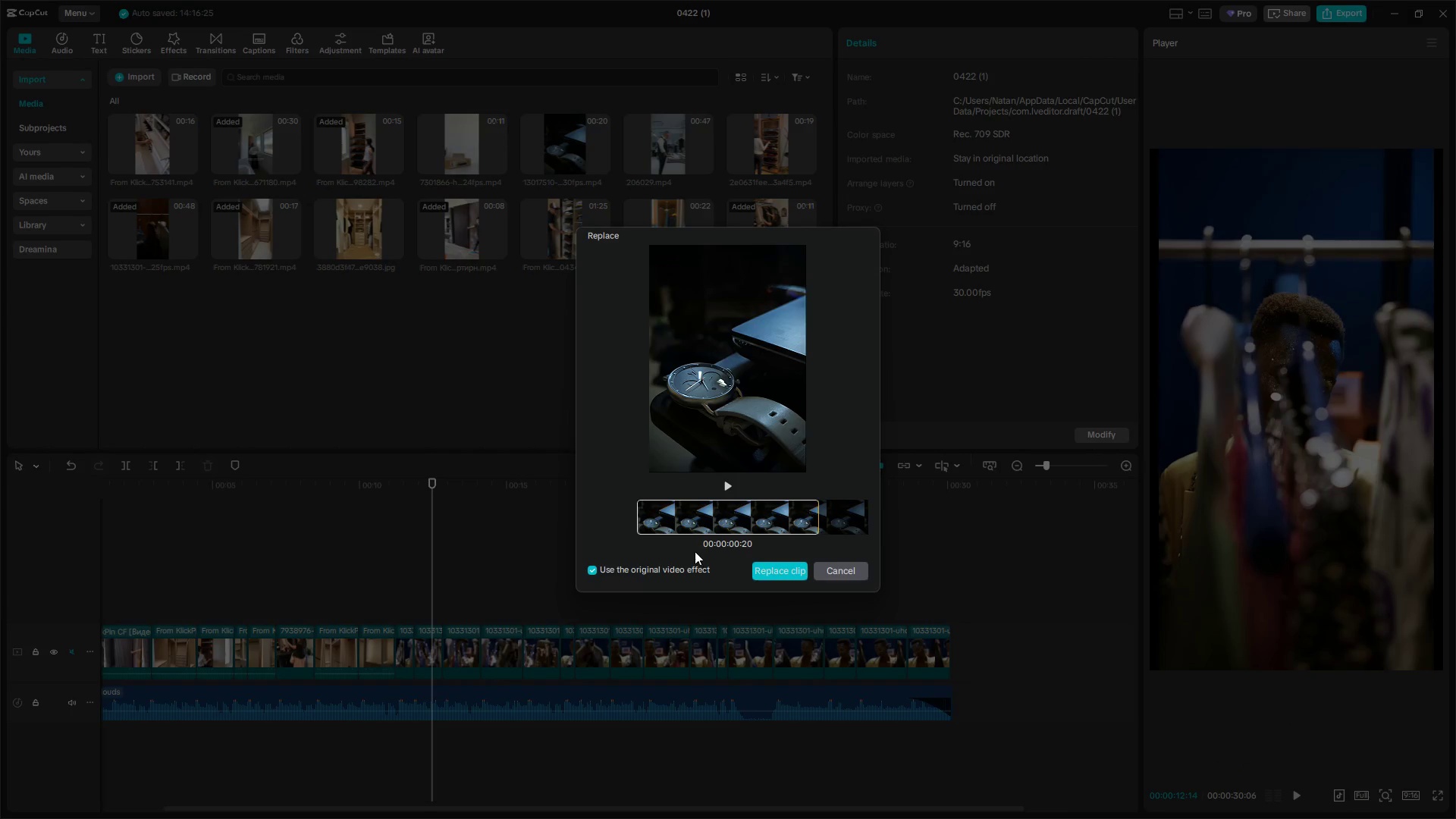 
left_click([777, 578])
 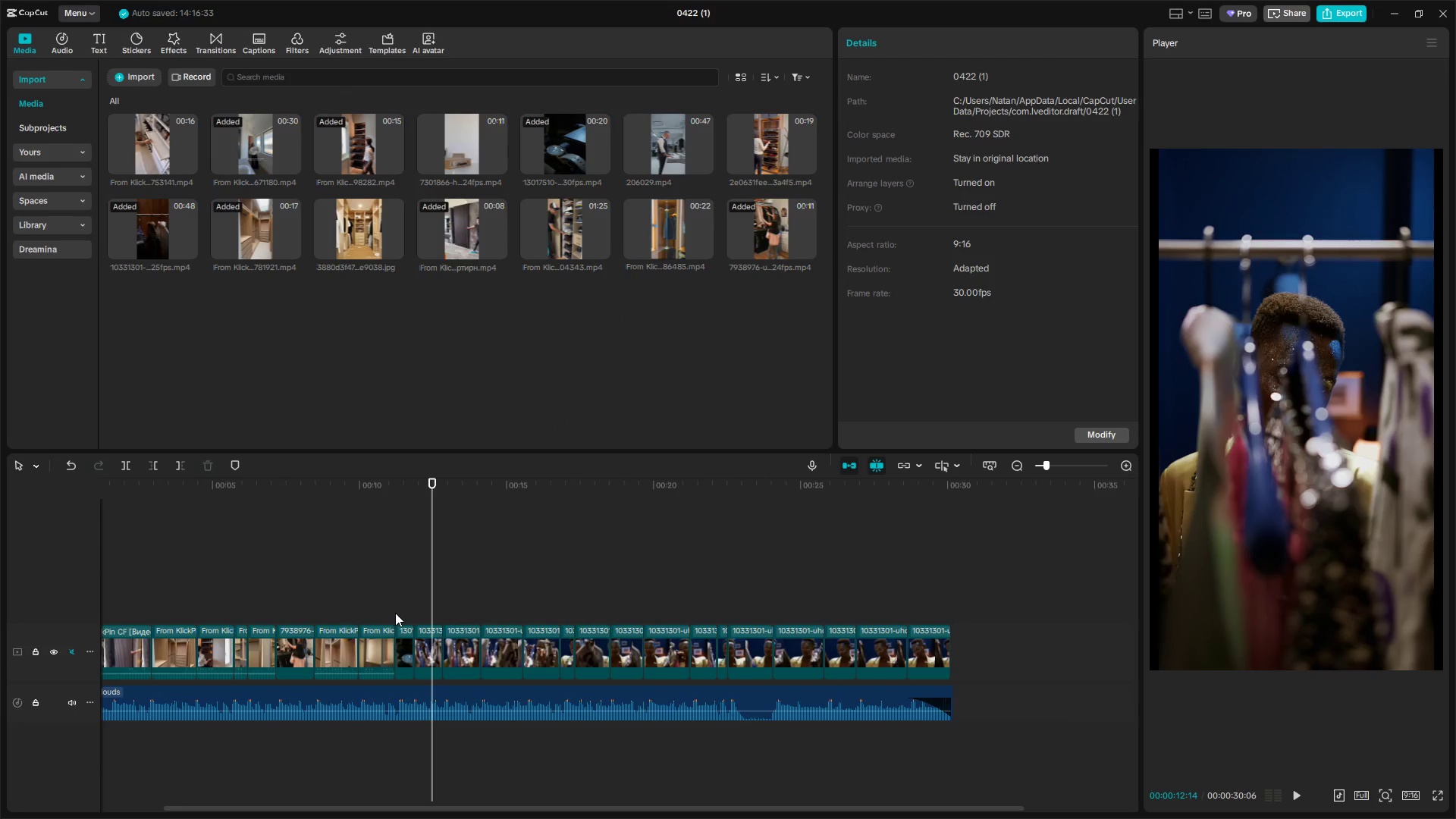 
double_click([391, 615])
 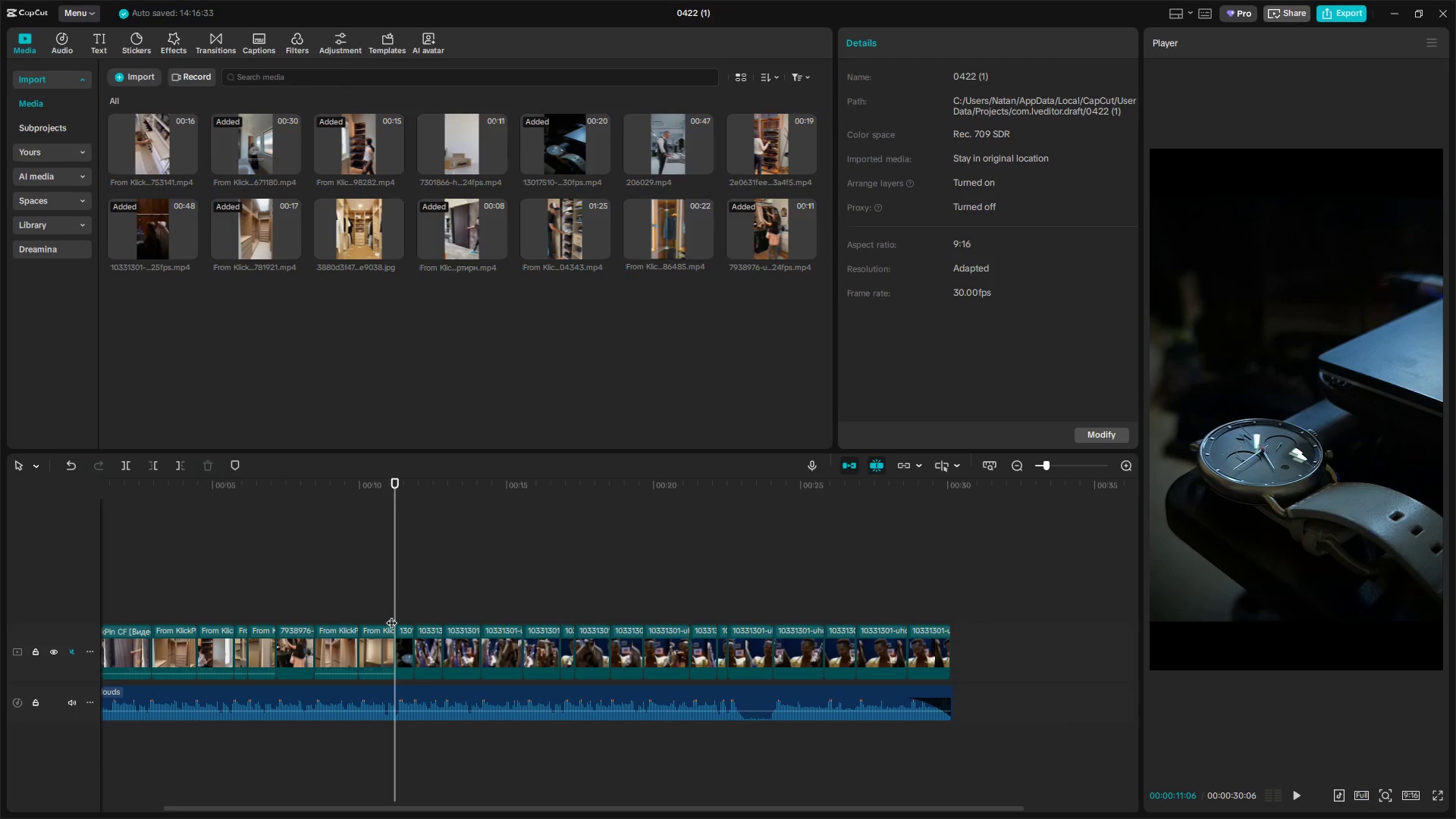 
key(Alt+Space)
 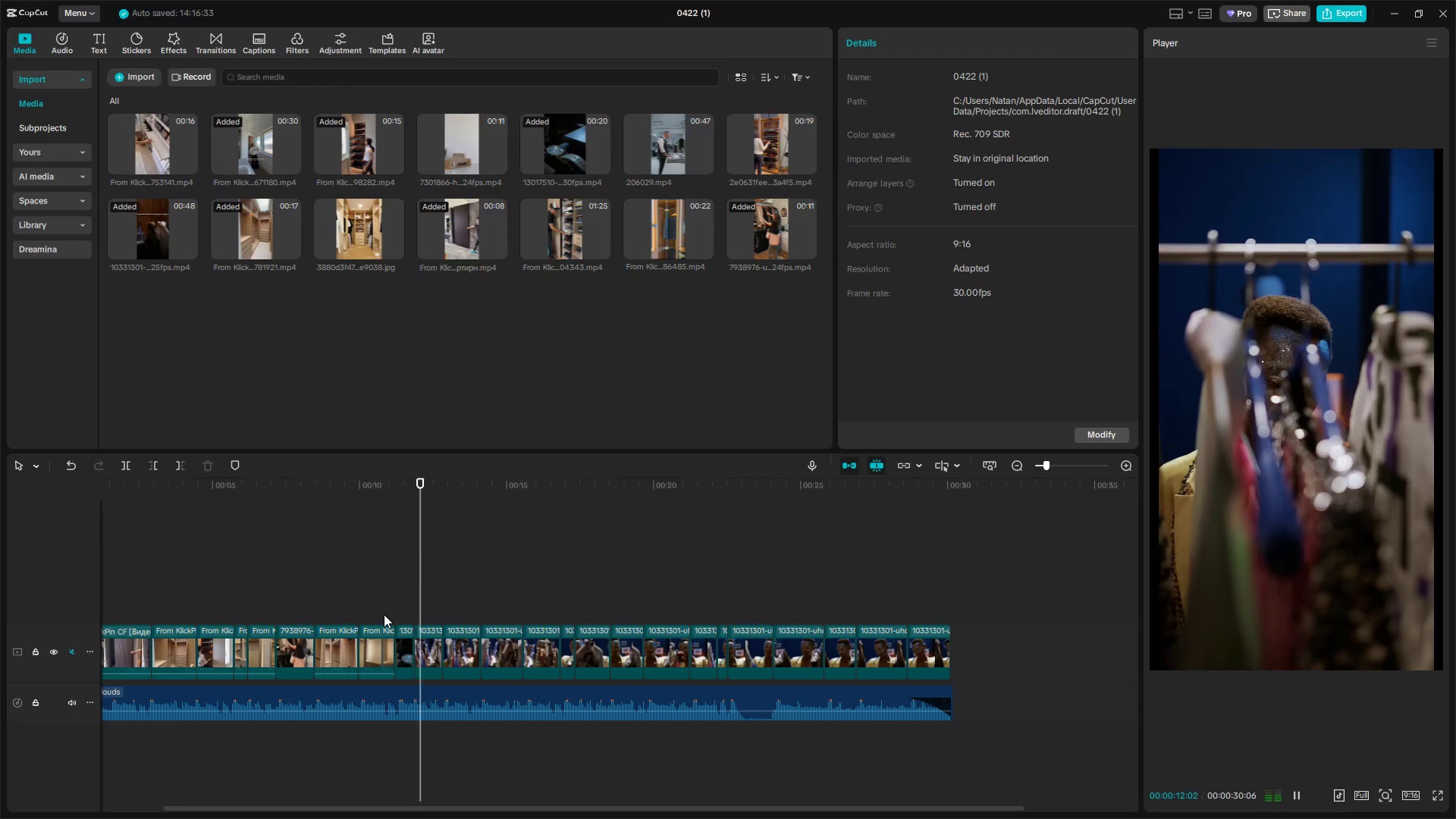 
key(Alt+Space)
 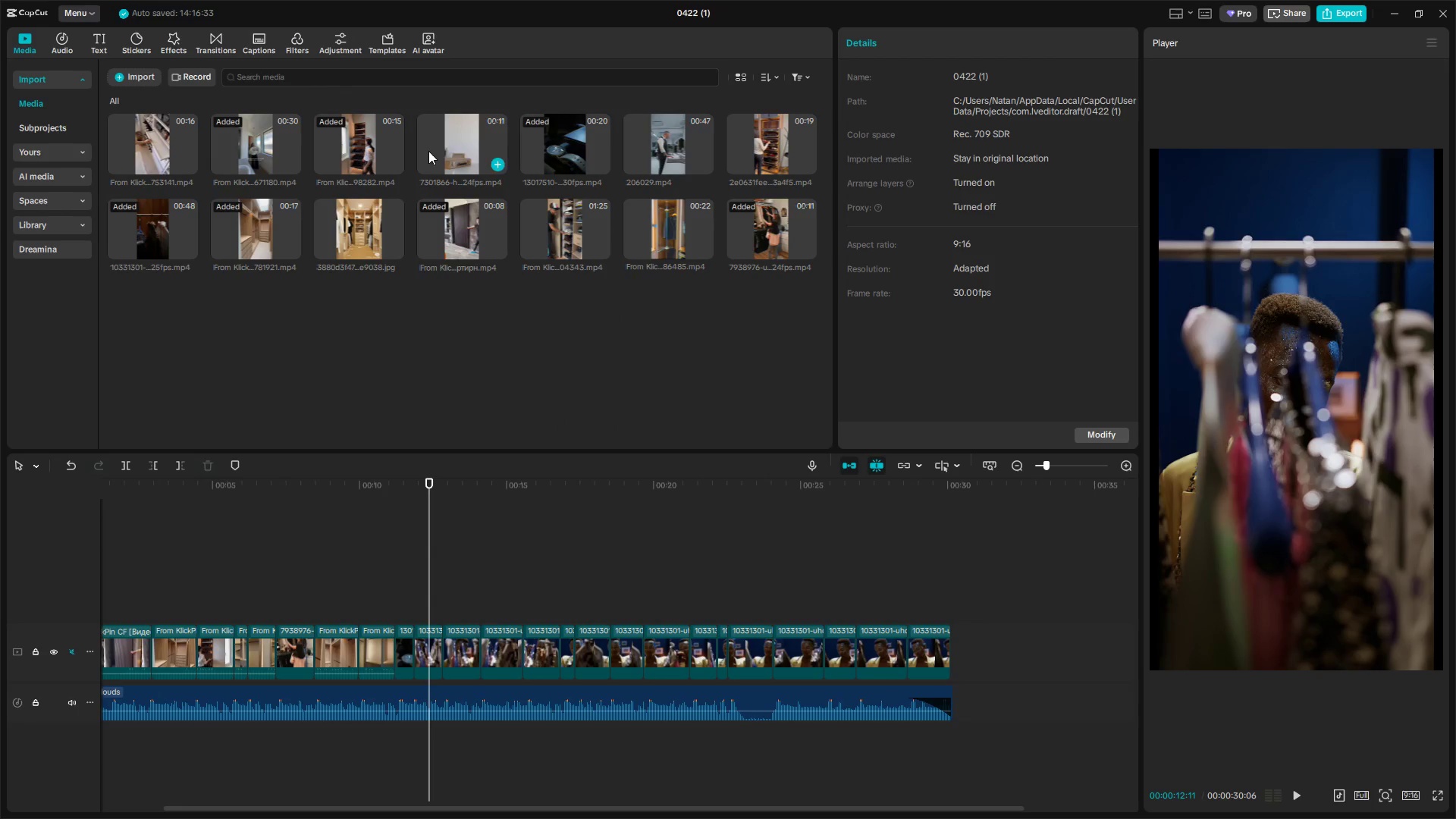 
key(Alt+Space)
 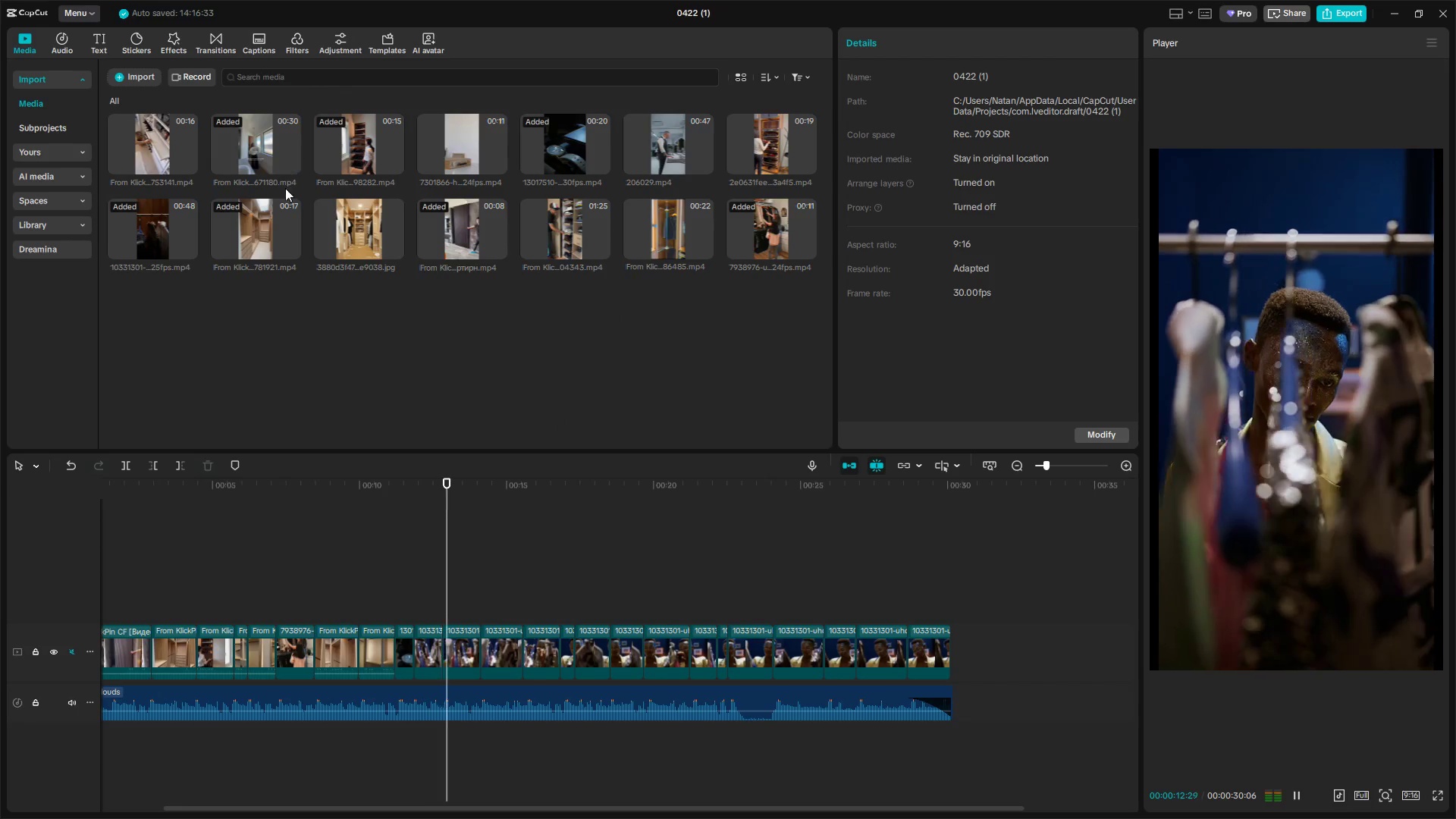 
key(Alt+Space)
 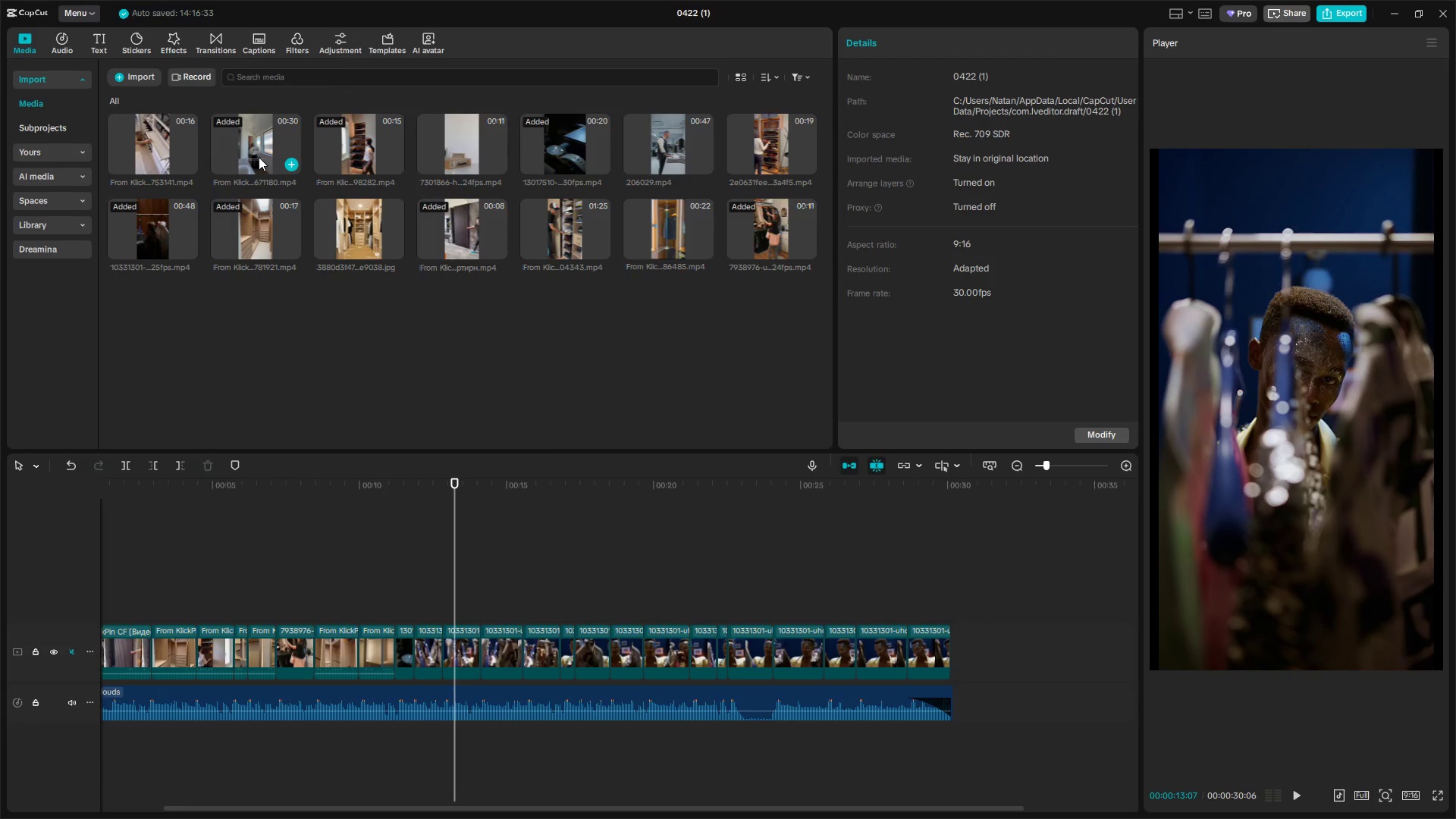 
double_click([140, 131])
 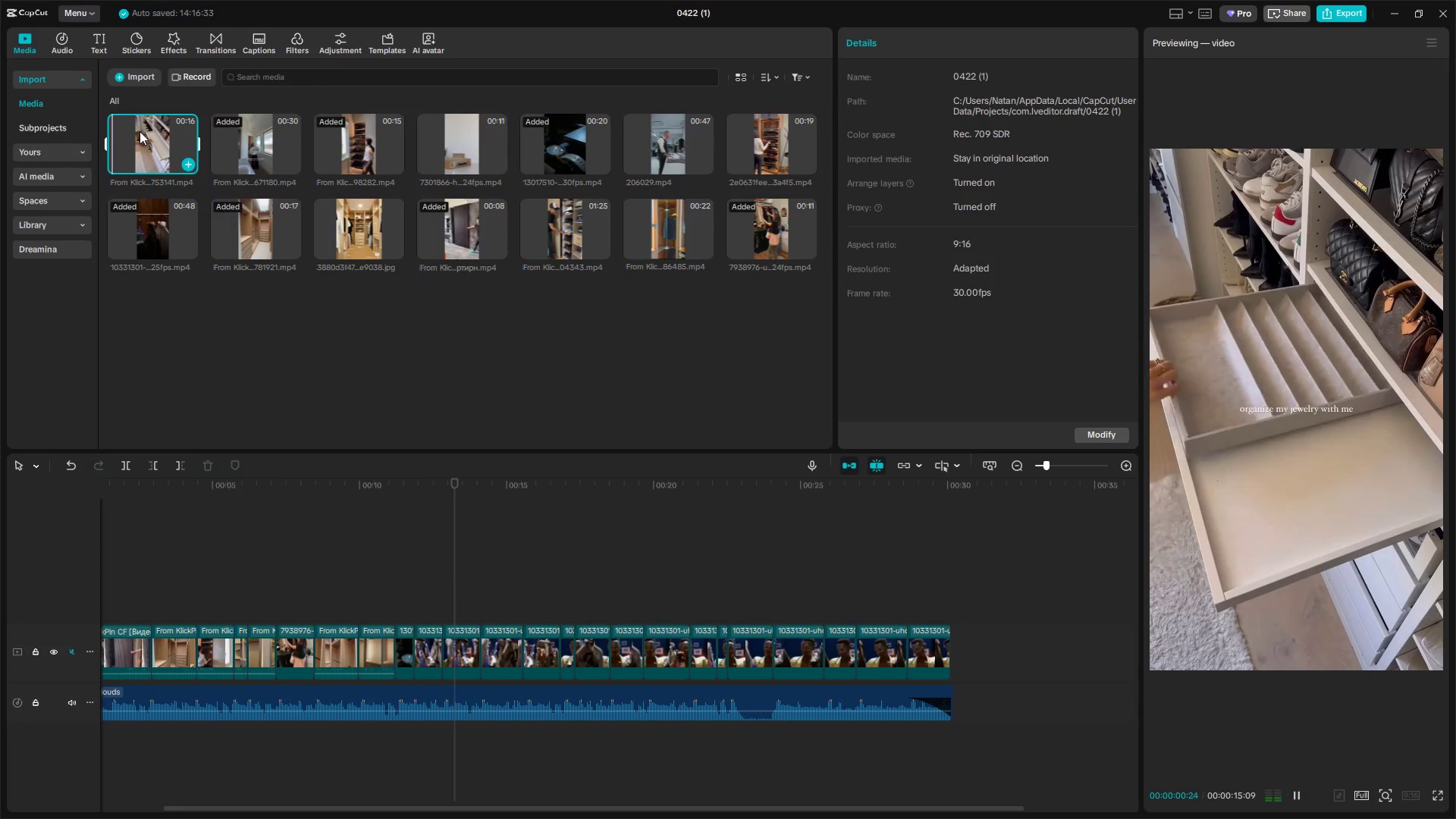 
left_click_drag(start_coordinate=[159, 146], to_coordinate=[144, 142])
 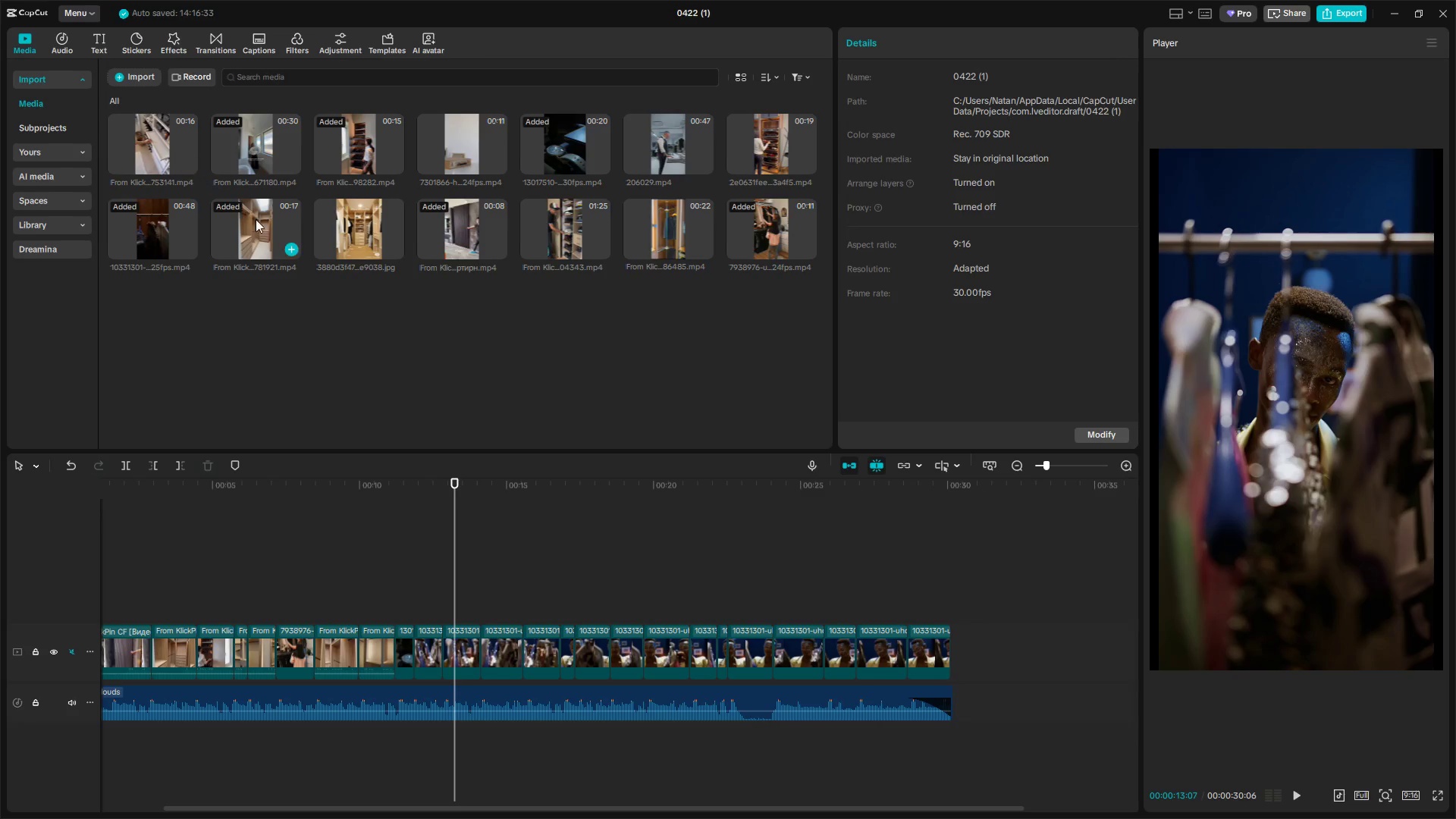 
left_click([264, 229])
 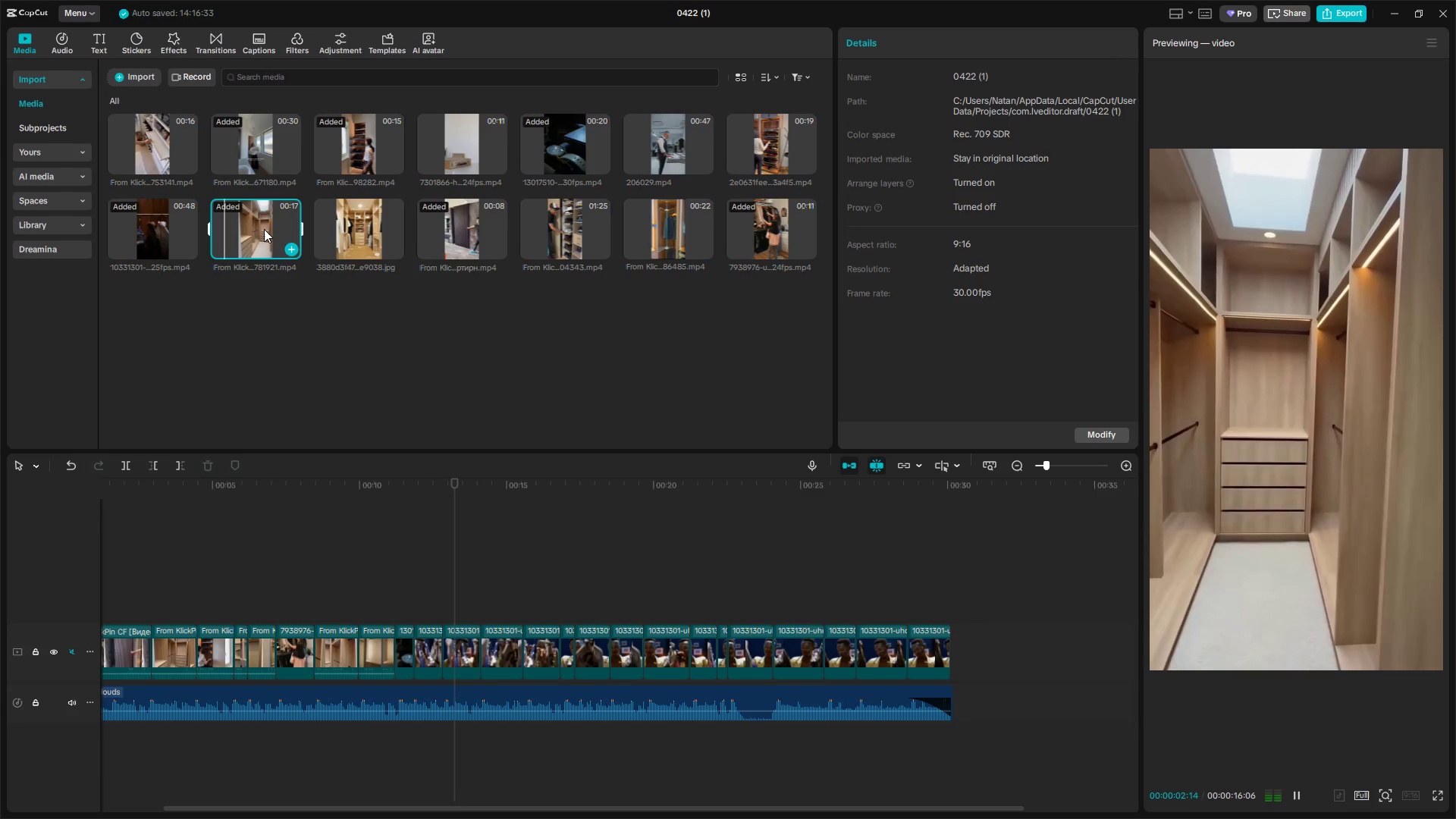 
key(Alt+Space)
 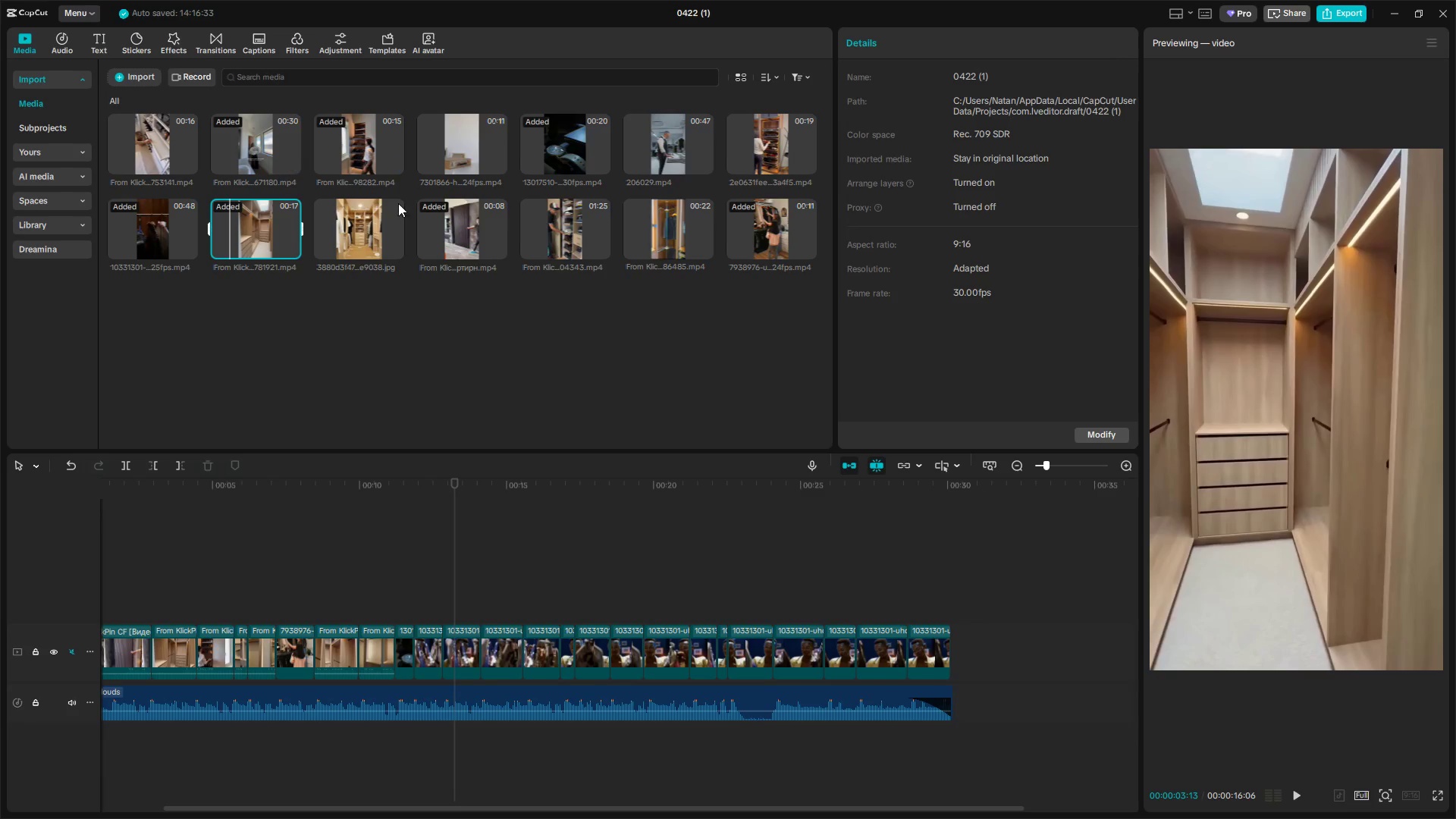 
left_click([366, 221])
 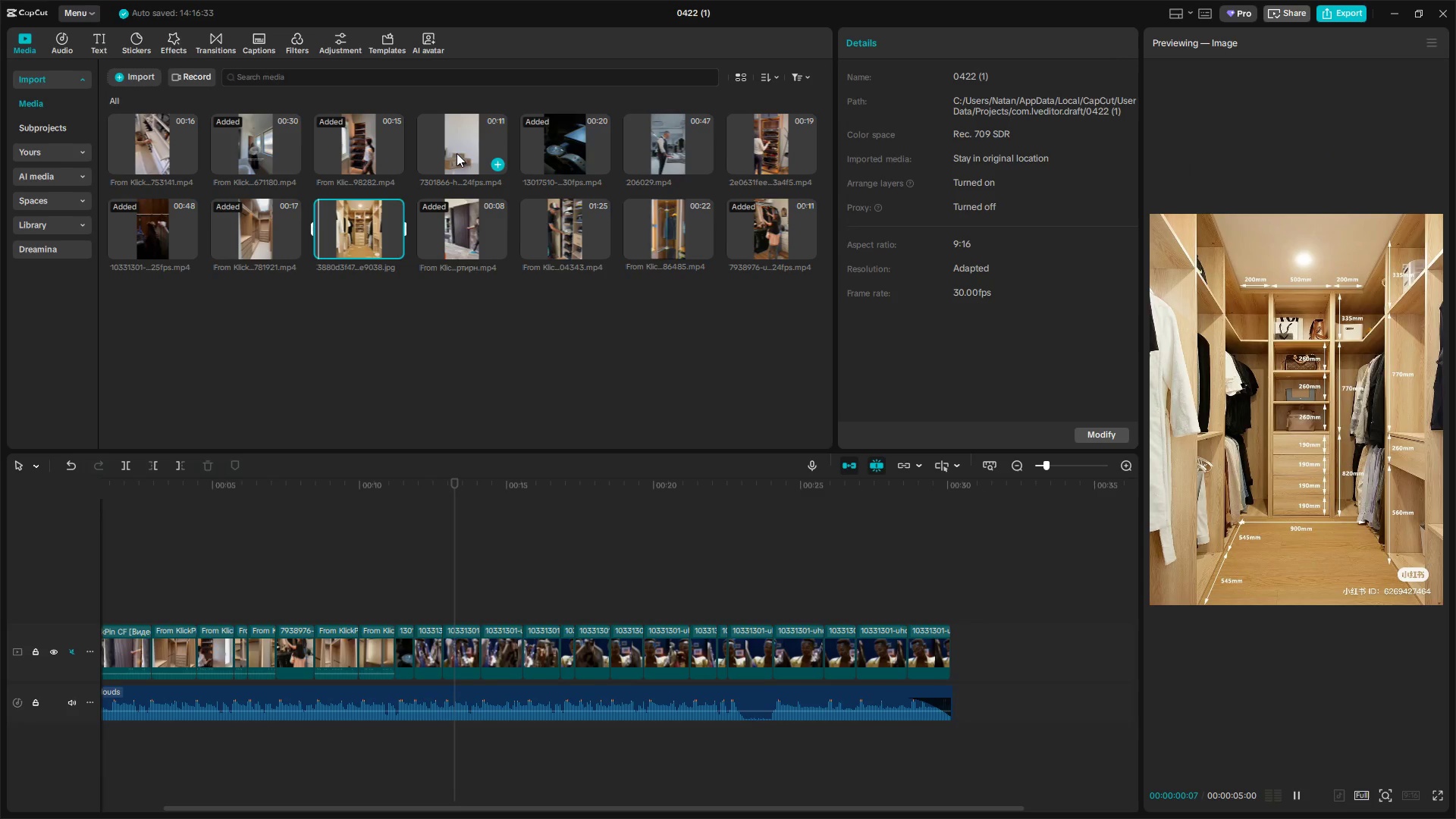 
left_click([457, 152])
 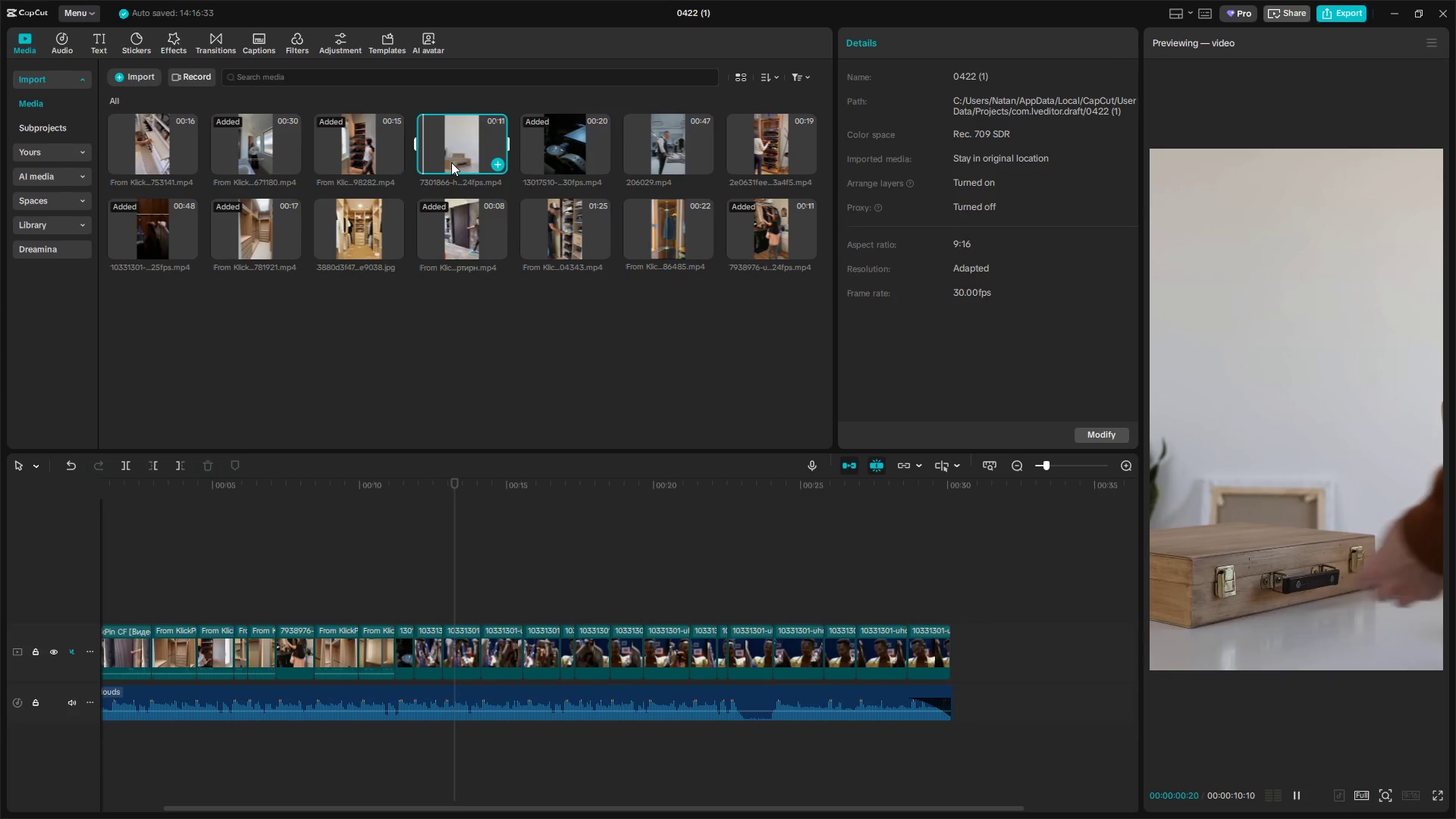 
mouse_move([394, 158])
 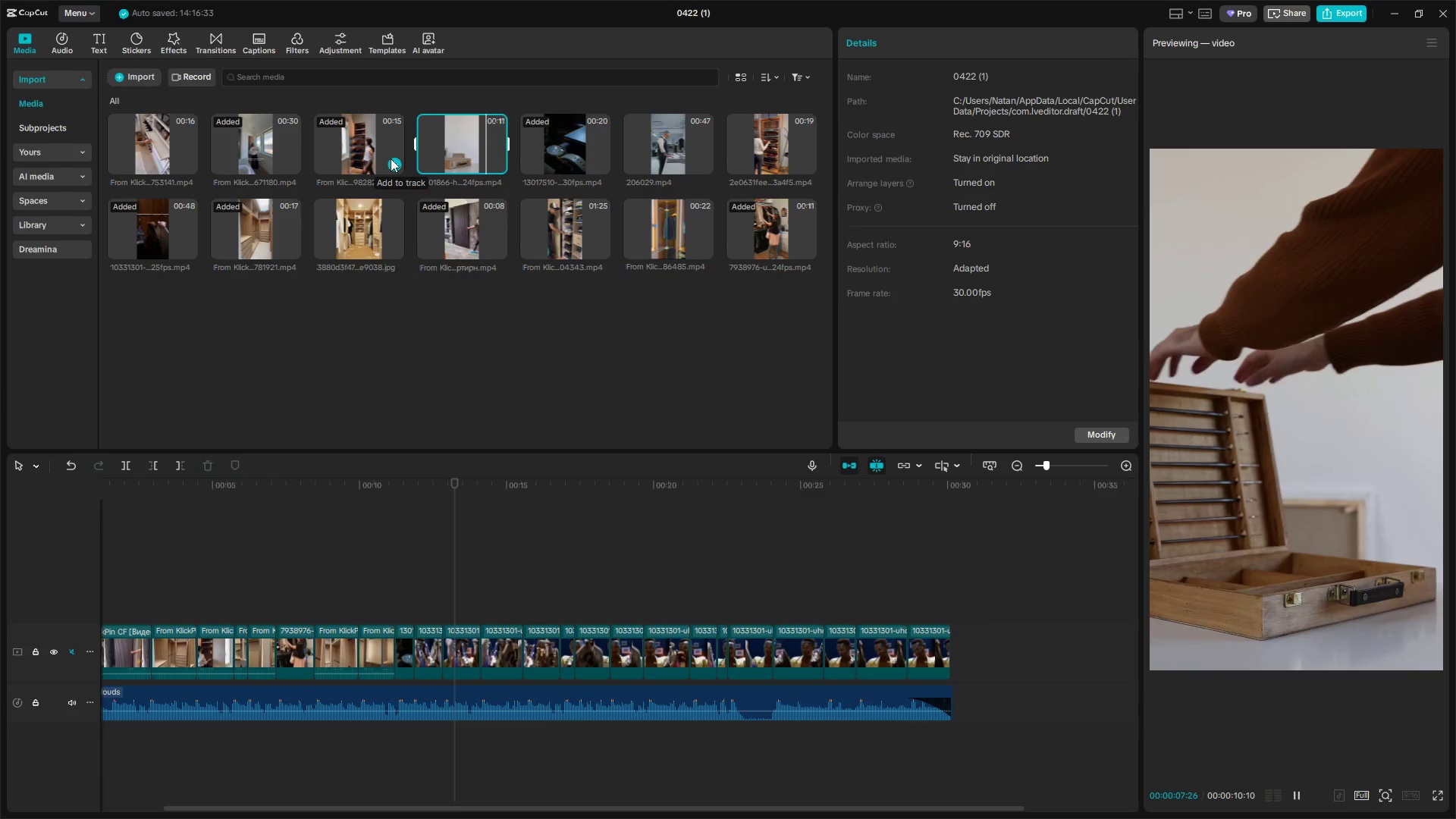 
wait(5.53)
 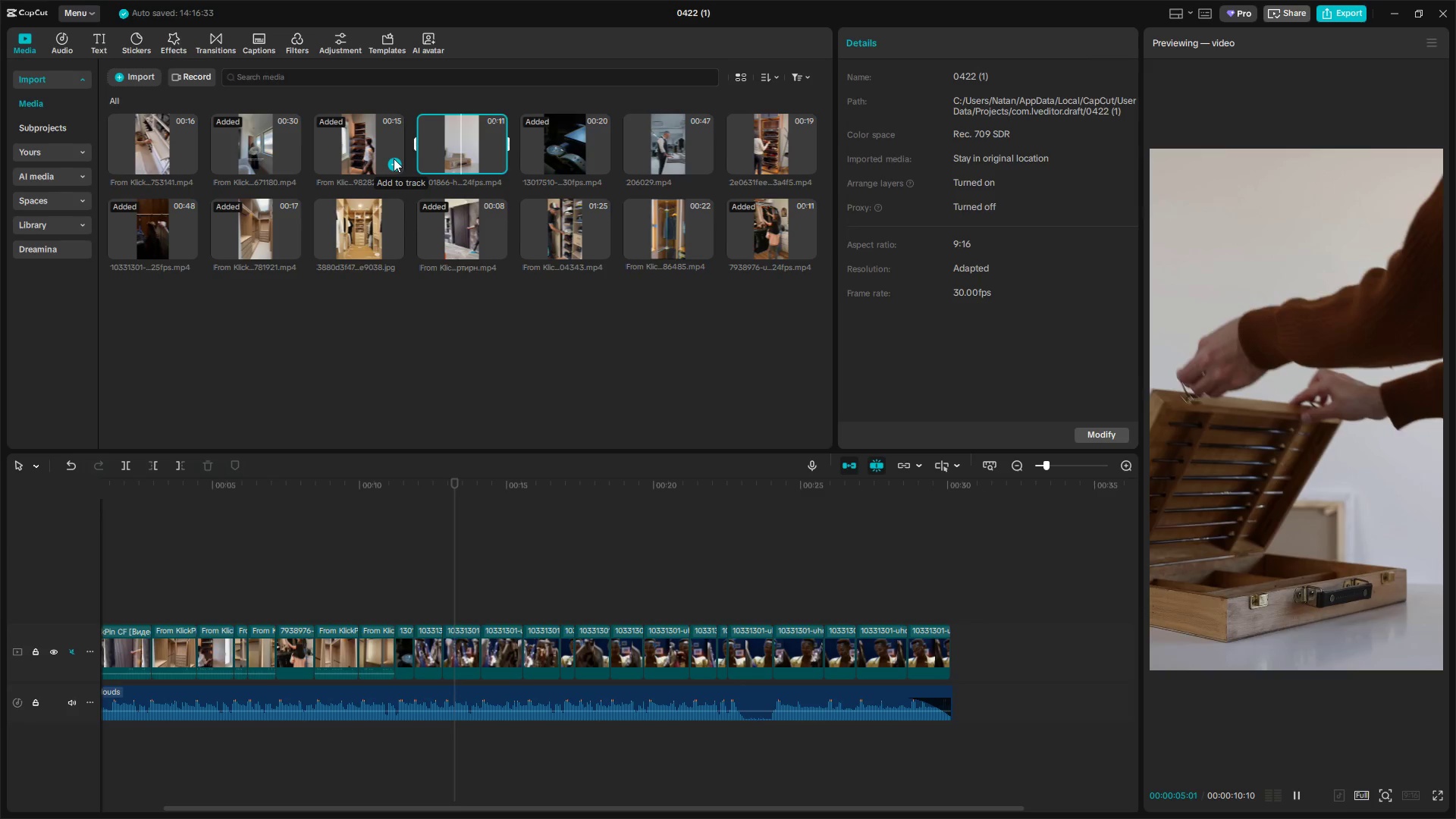 
left_click([661, 143])
 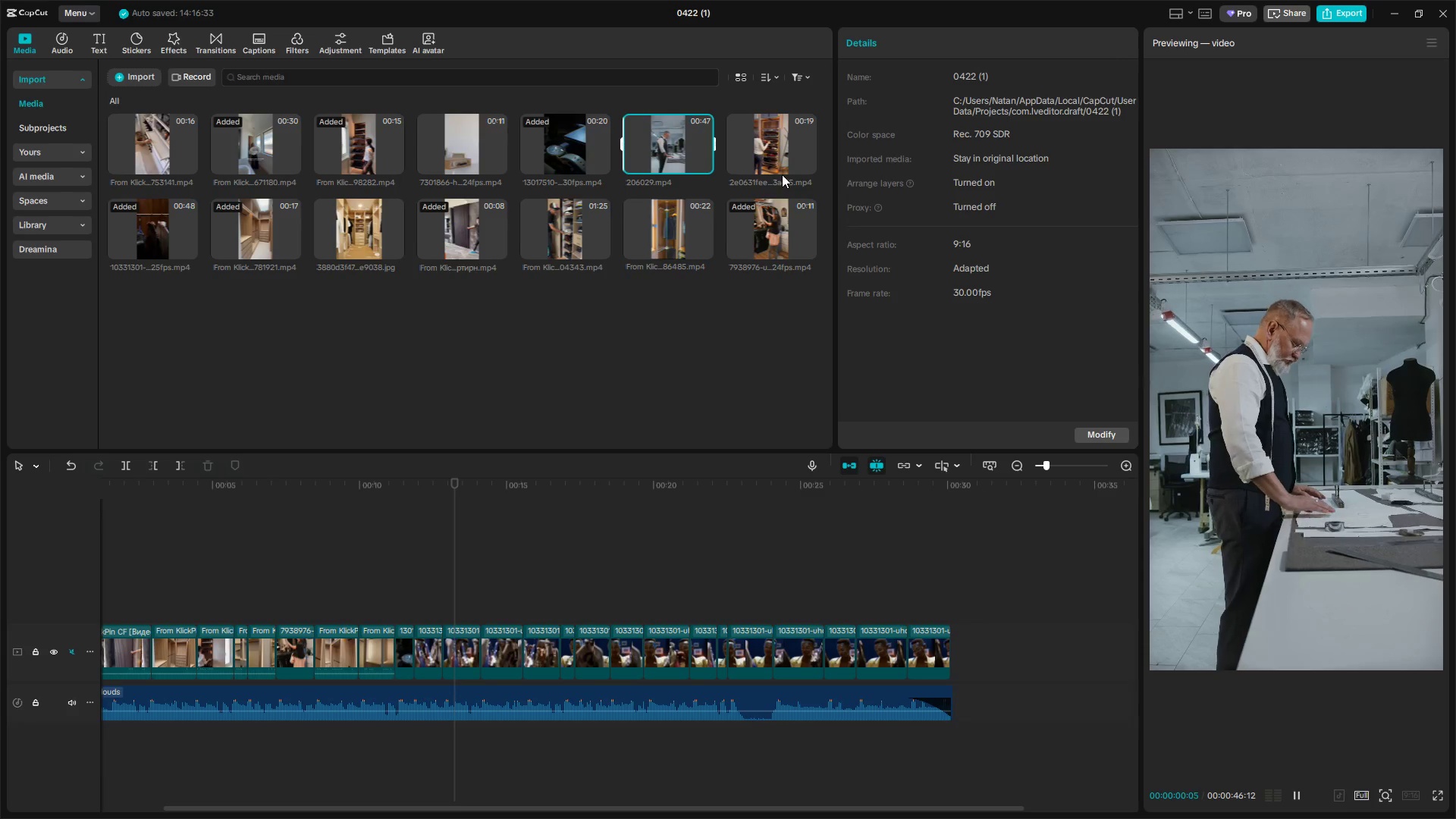 
left_click([783, 153])
 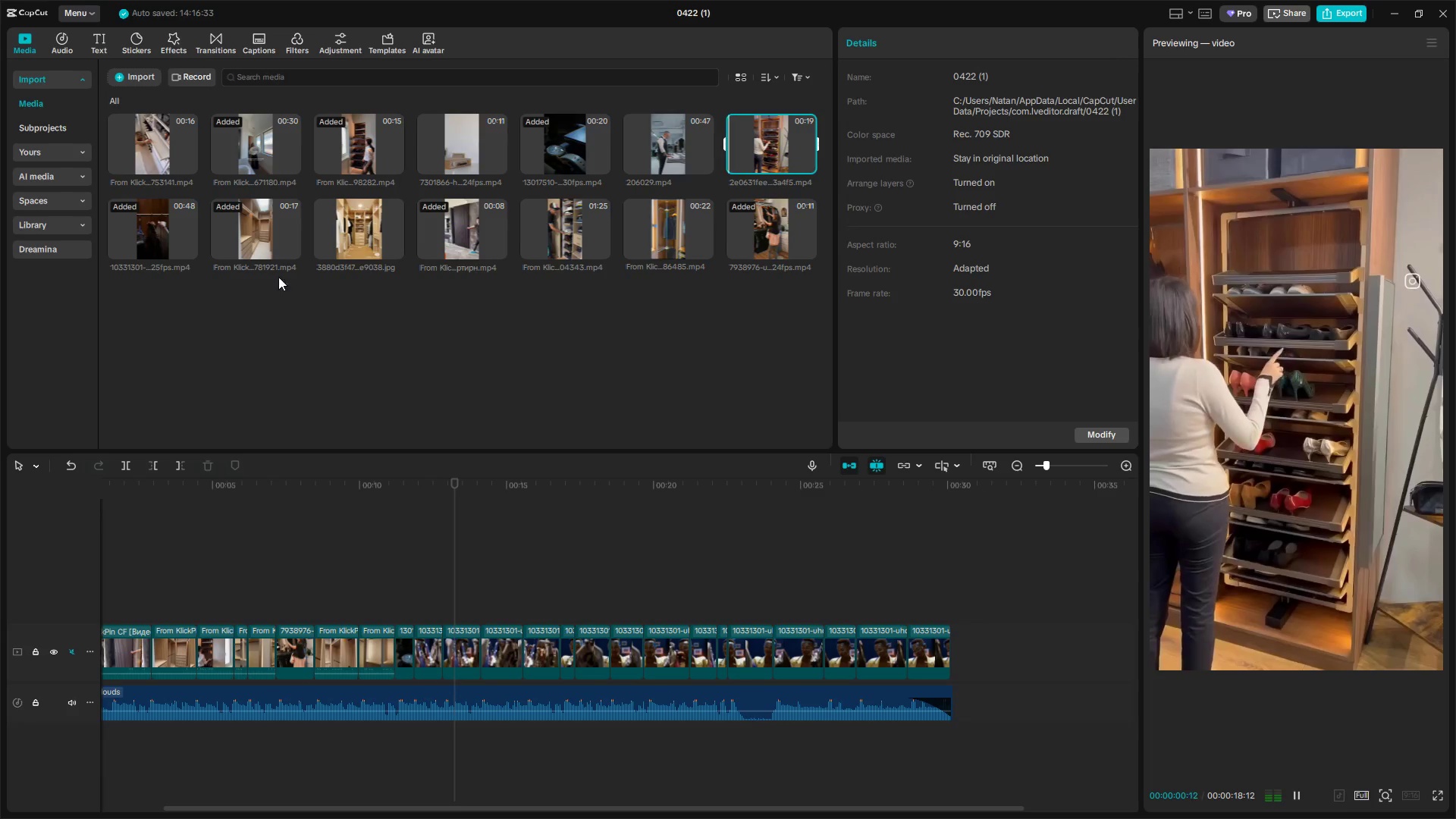 
left_click([169, 232])
 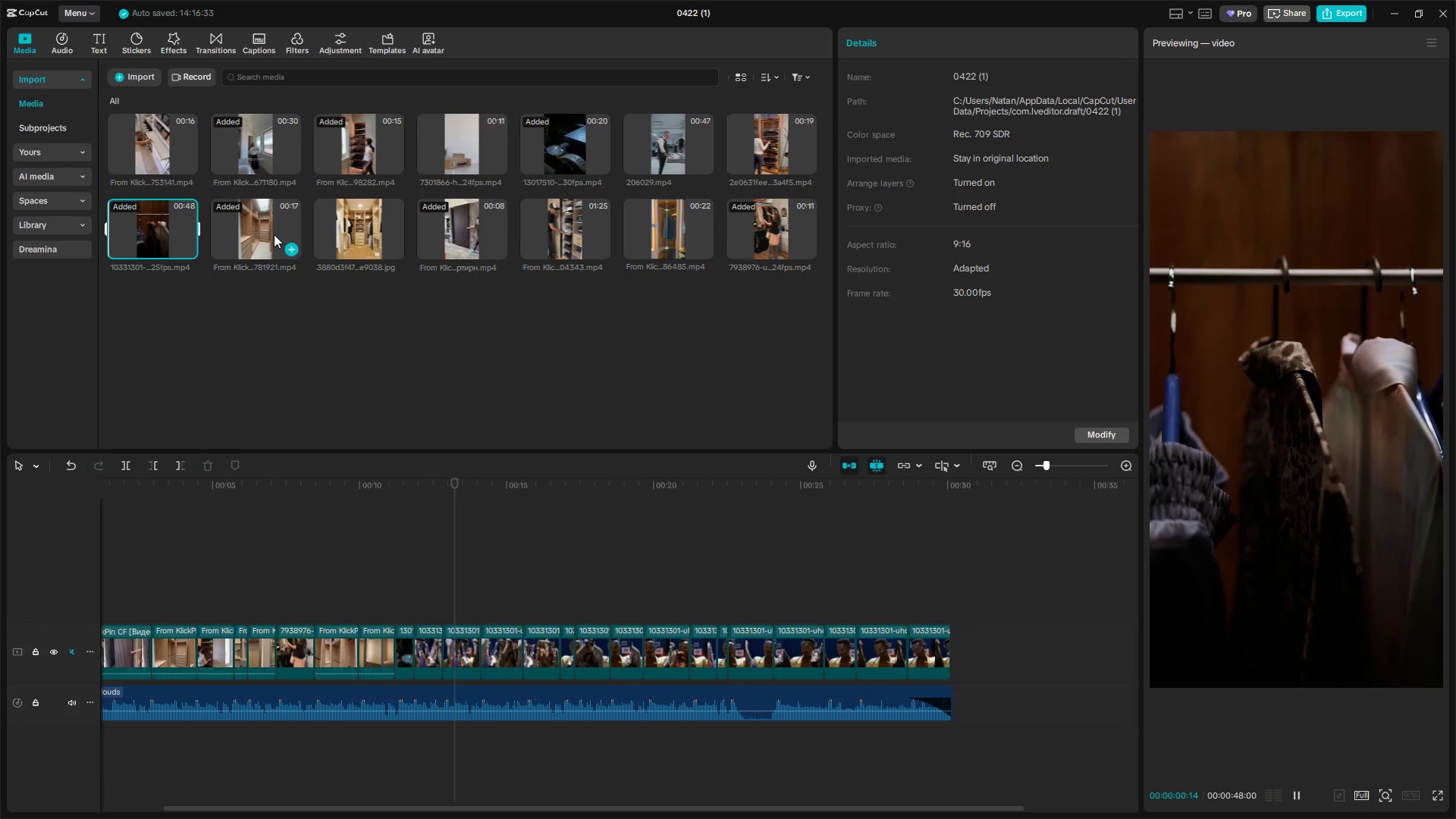 
key(Alt+Space)
 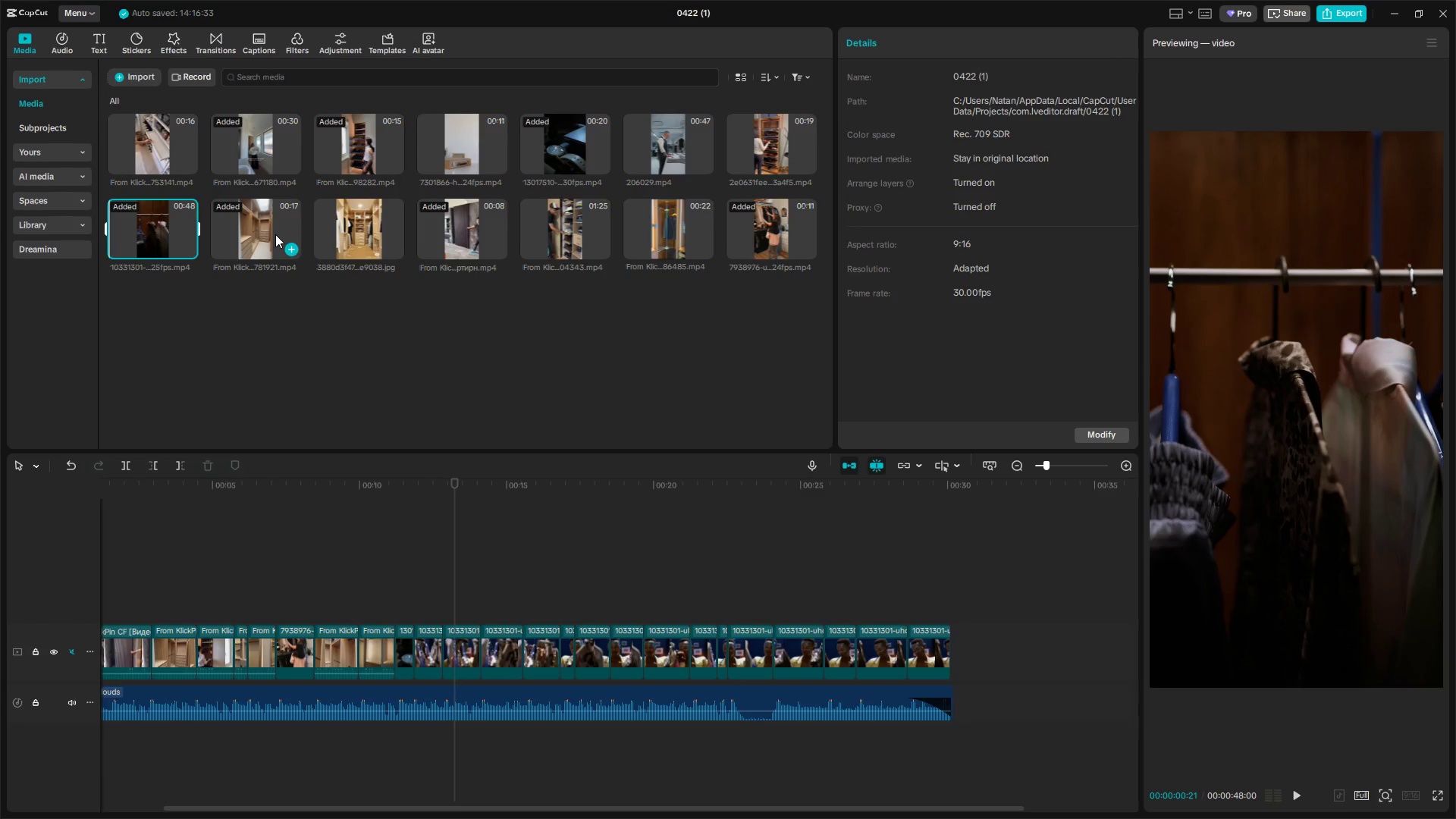 
key(Alt+AltLeft)
 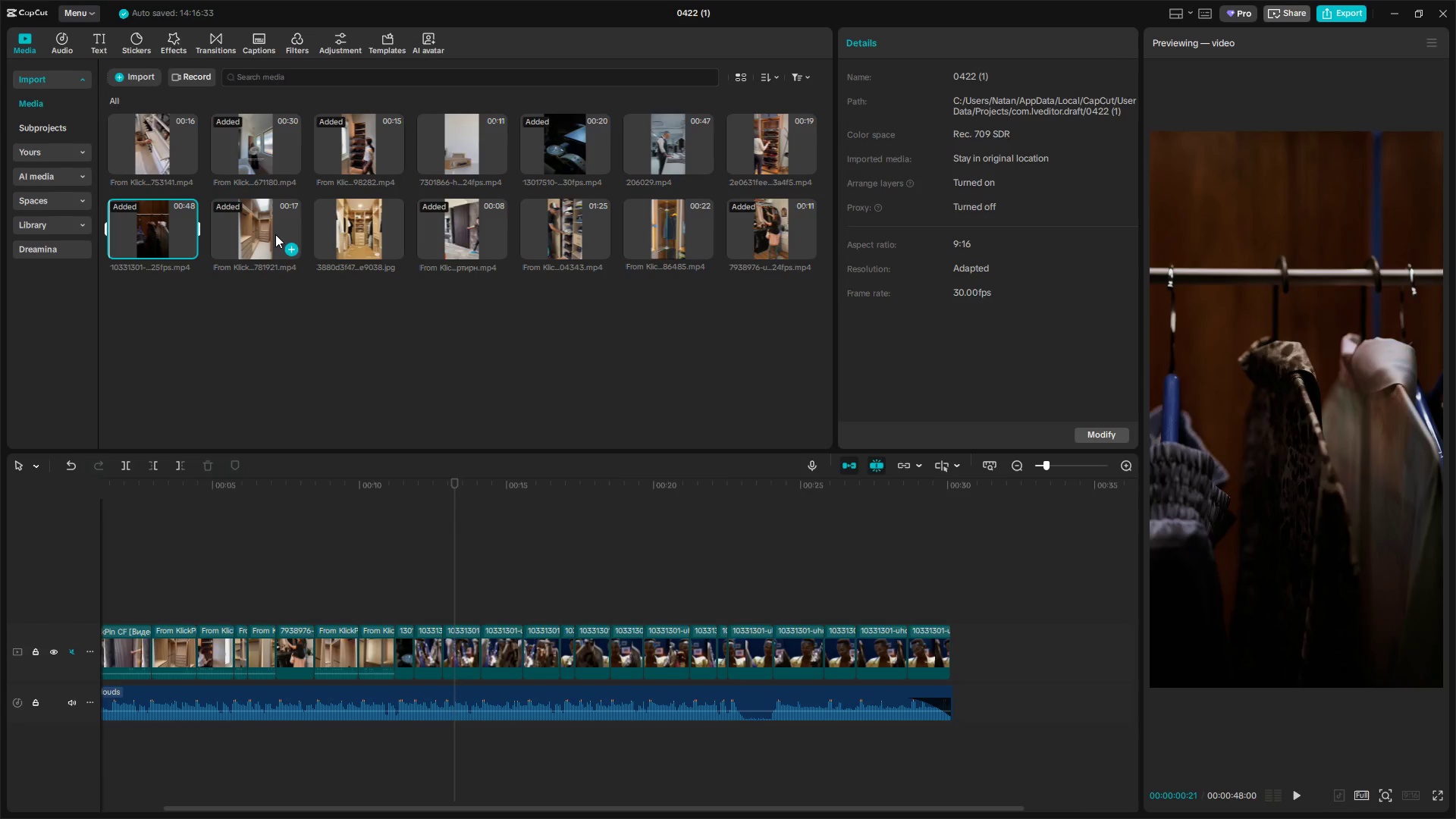 
key(Alt+Tab)
 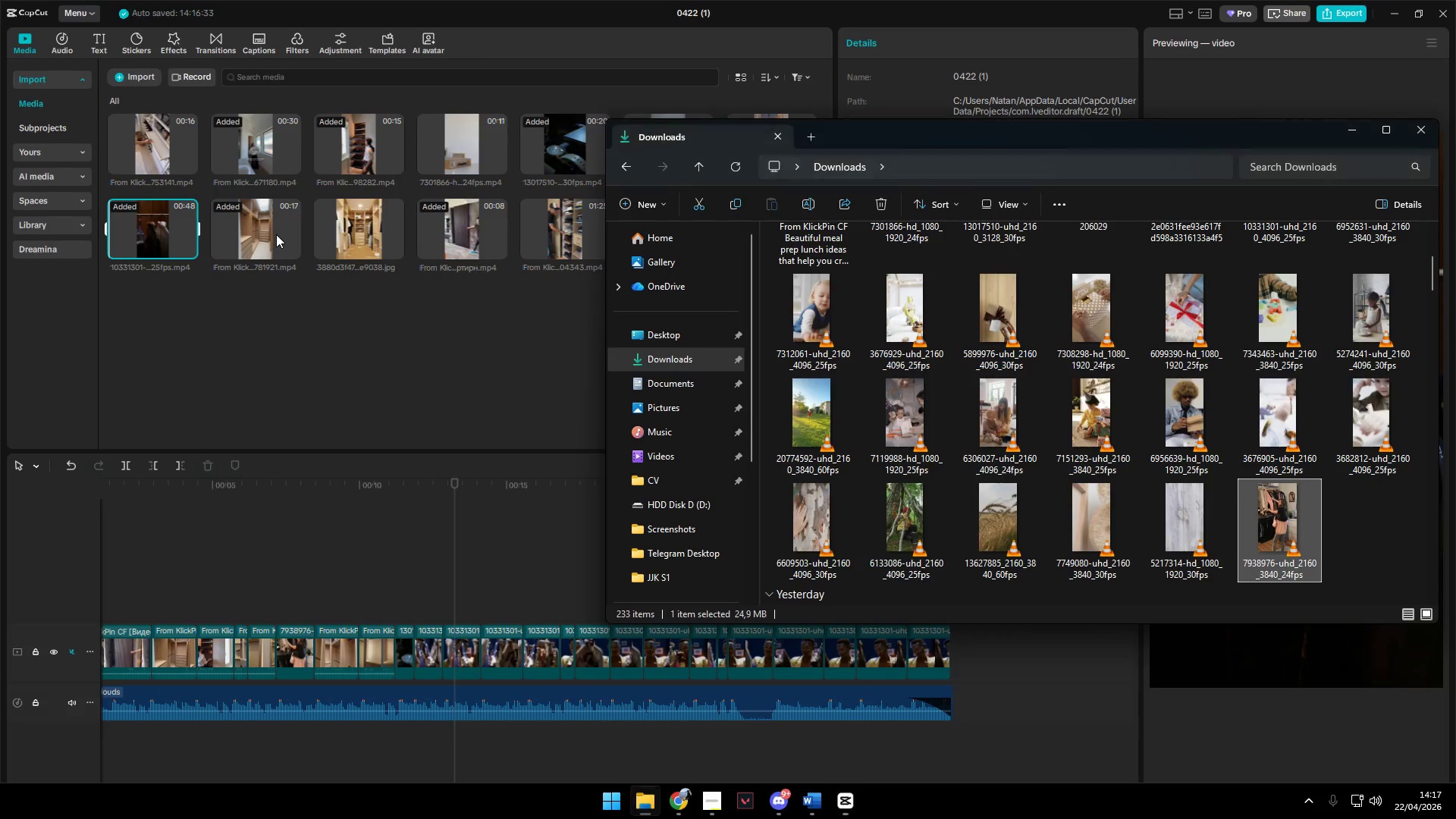 
key(Alt+Tab)
 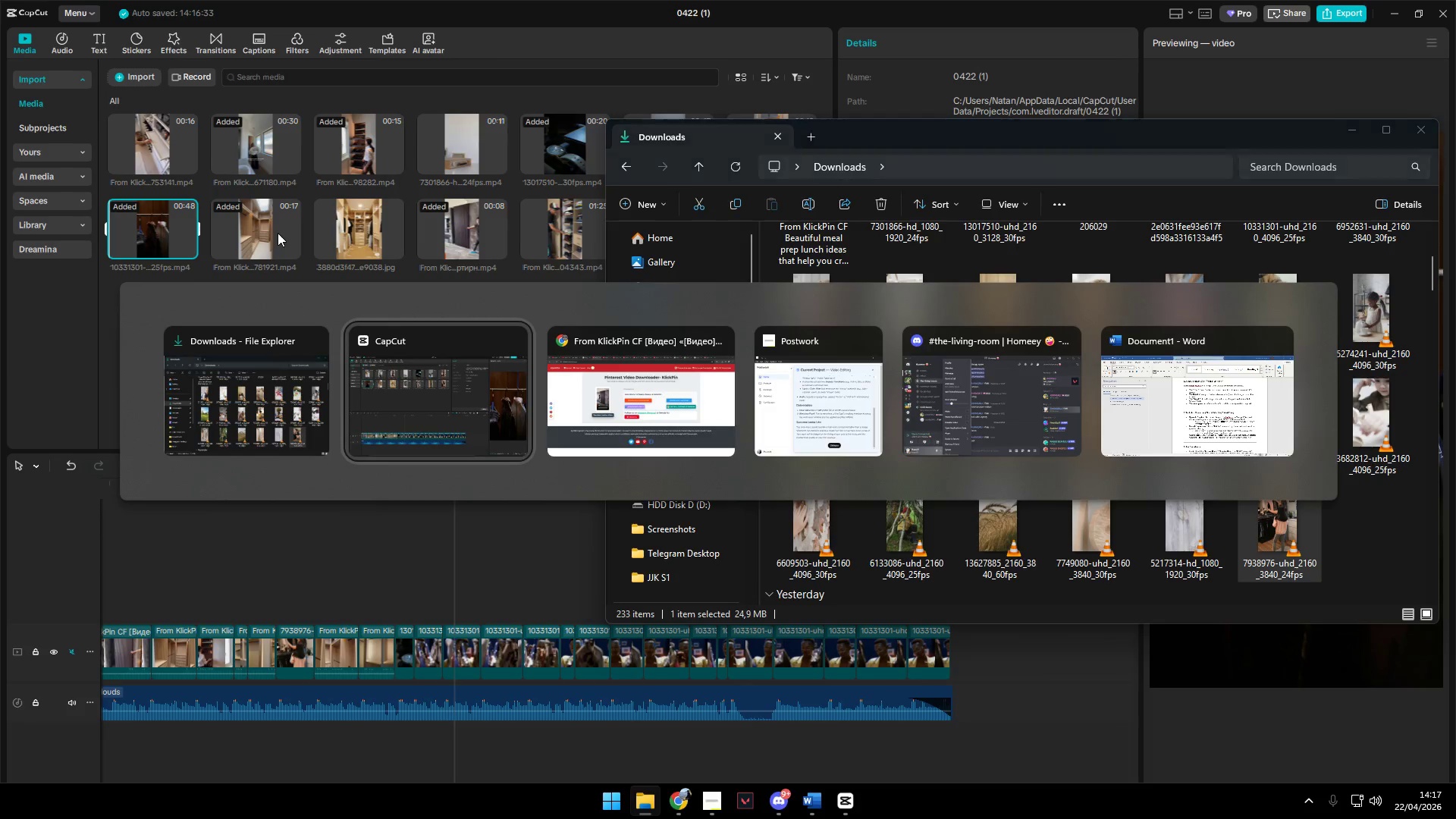 
key(Alt+Tab)
 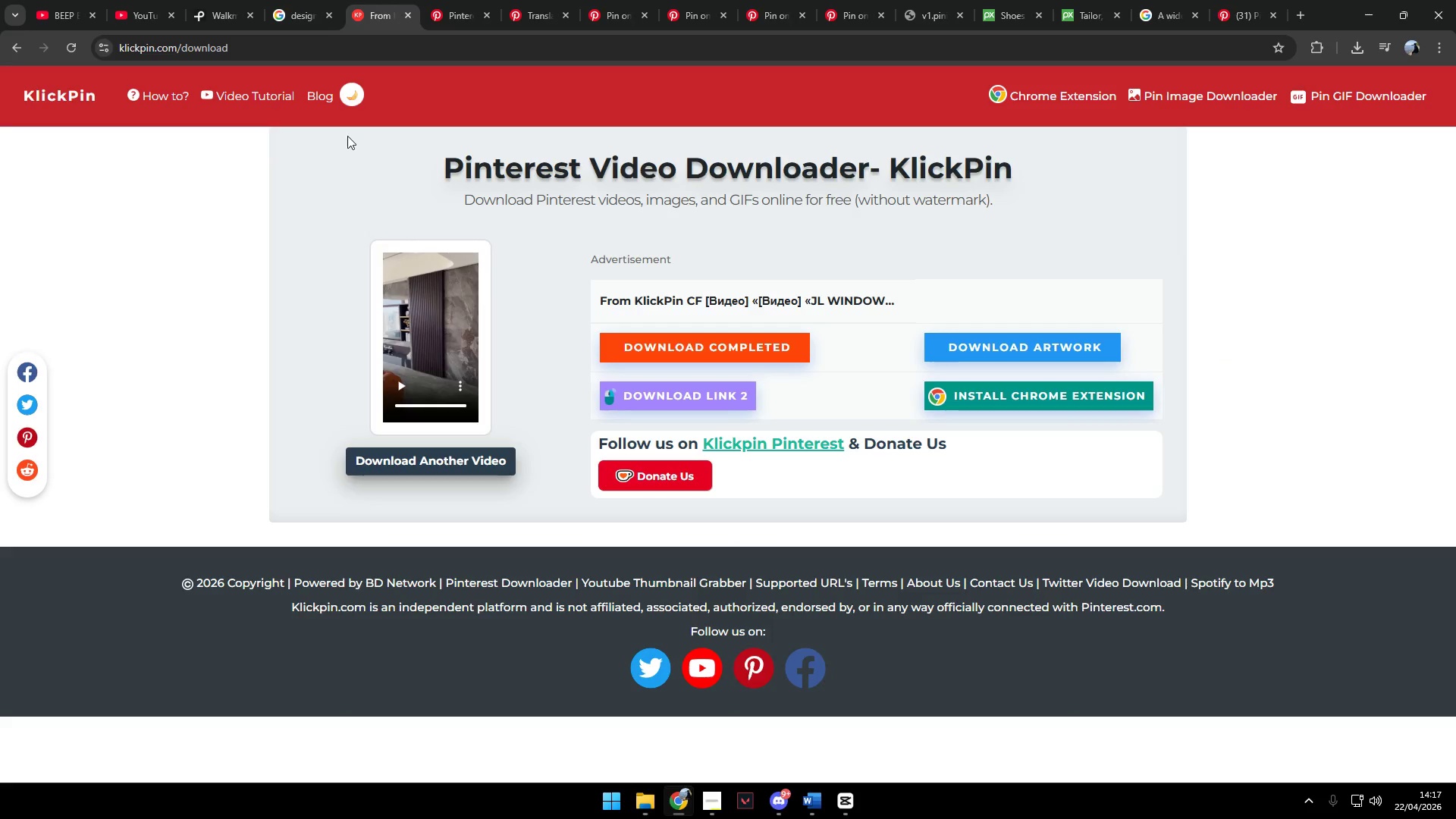 
left_click([607, 0])
 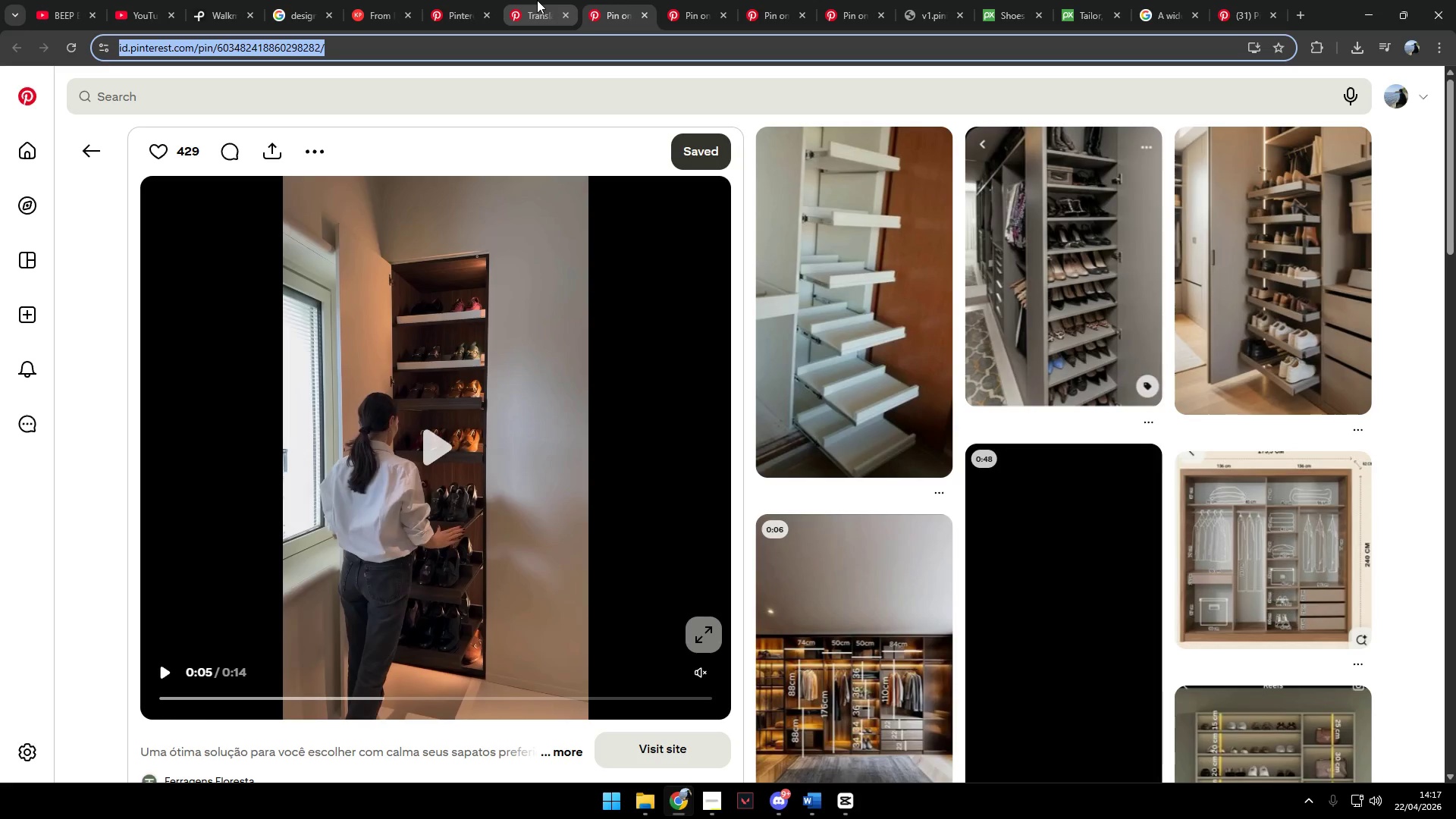 
left_click([537, 0])
 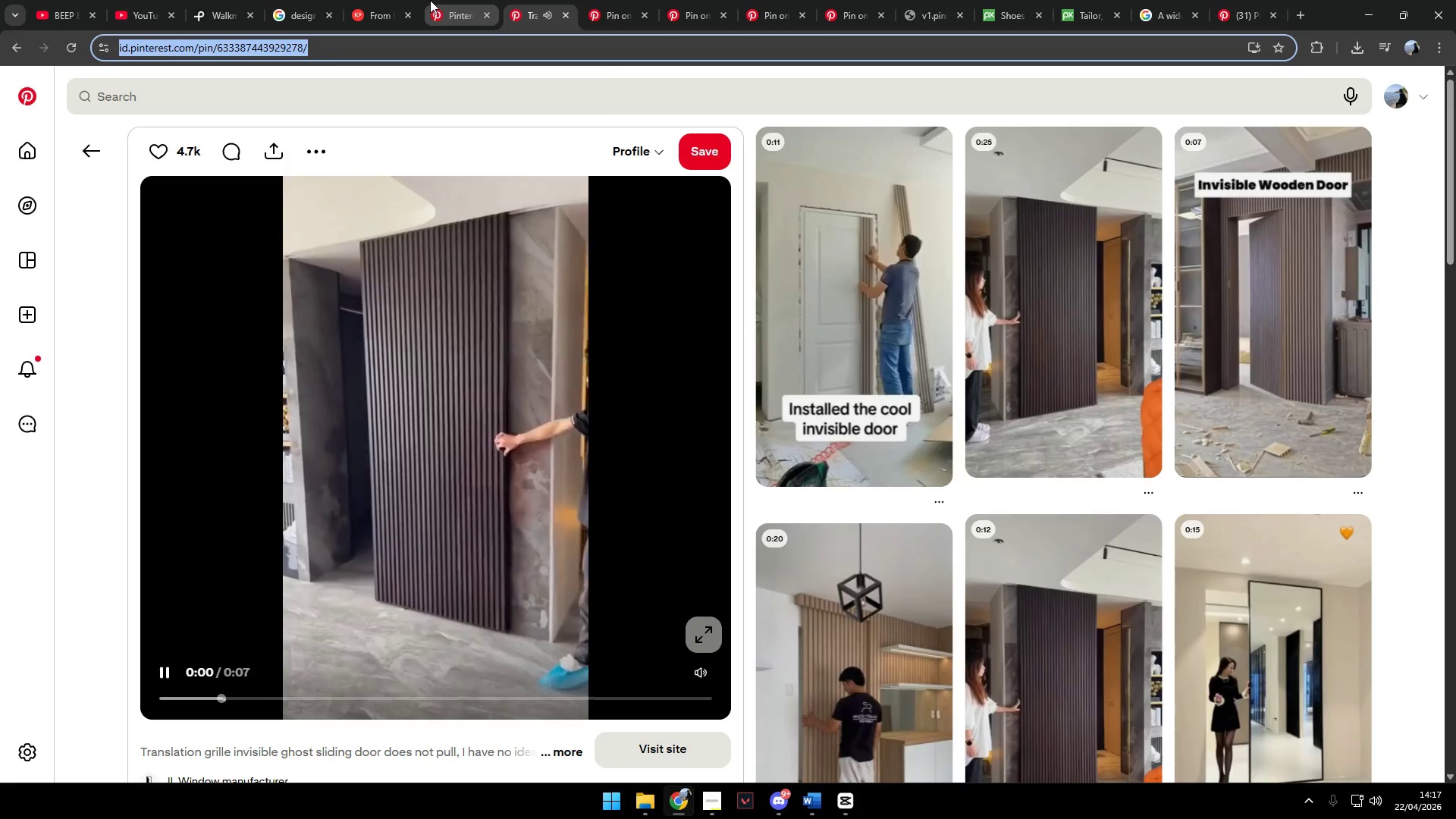 
left_click([430, 0])
 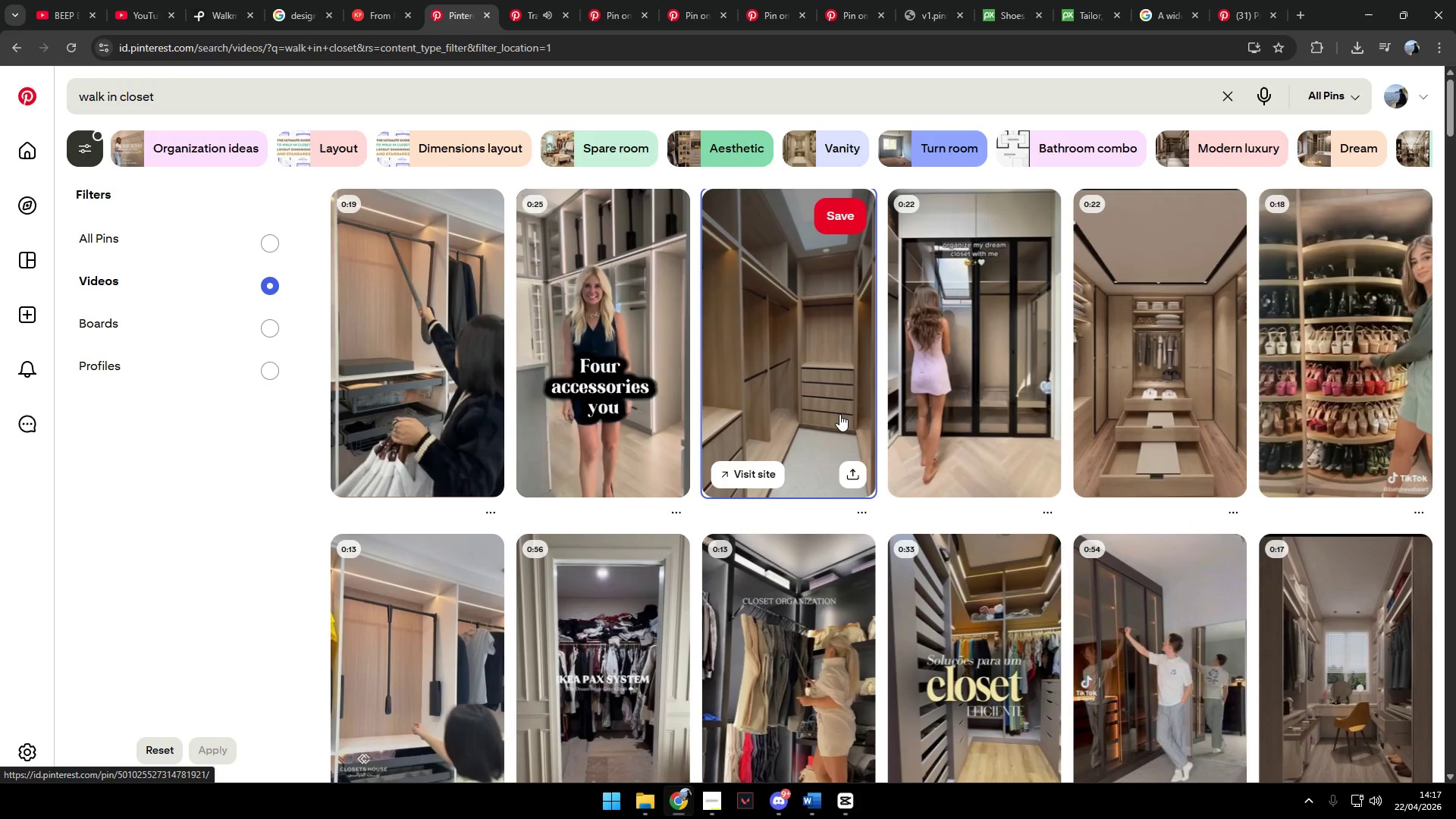 
scroll: coordinate [843, 416], scroll_direction: down, amount: 1.0
 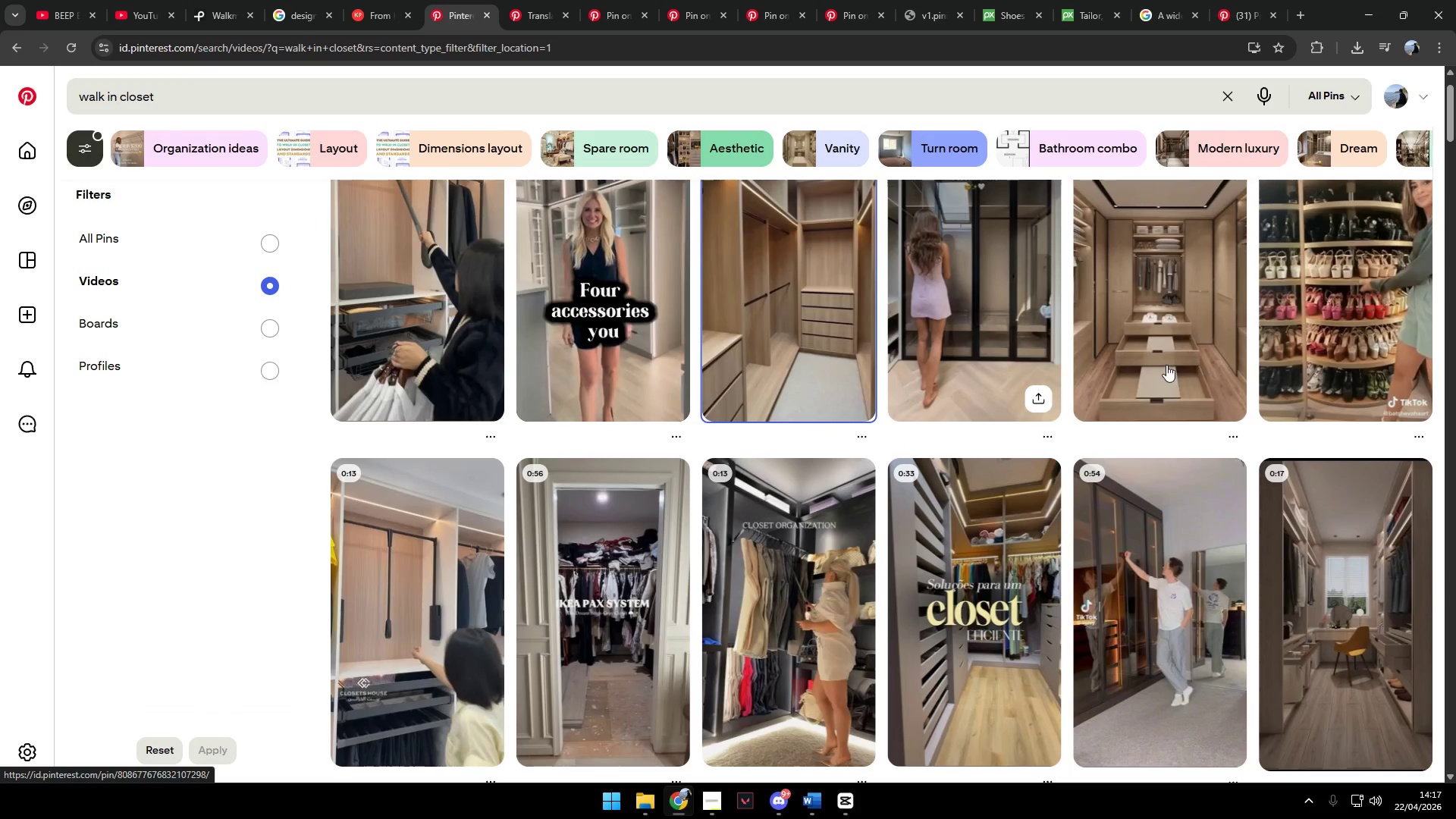 
scroll: coordinate [1164, 364], scroll_direction: up, amount: 2.0
 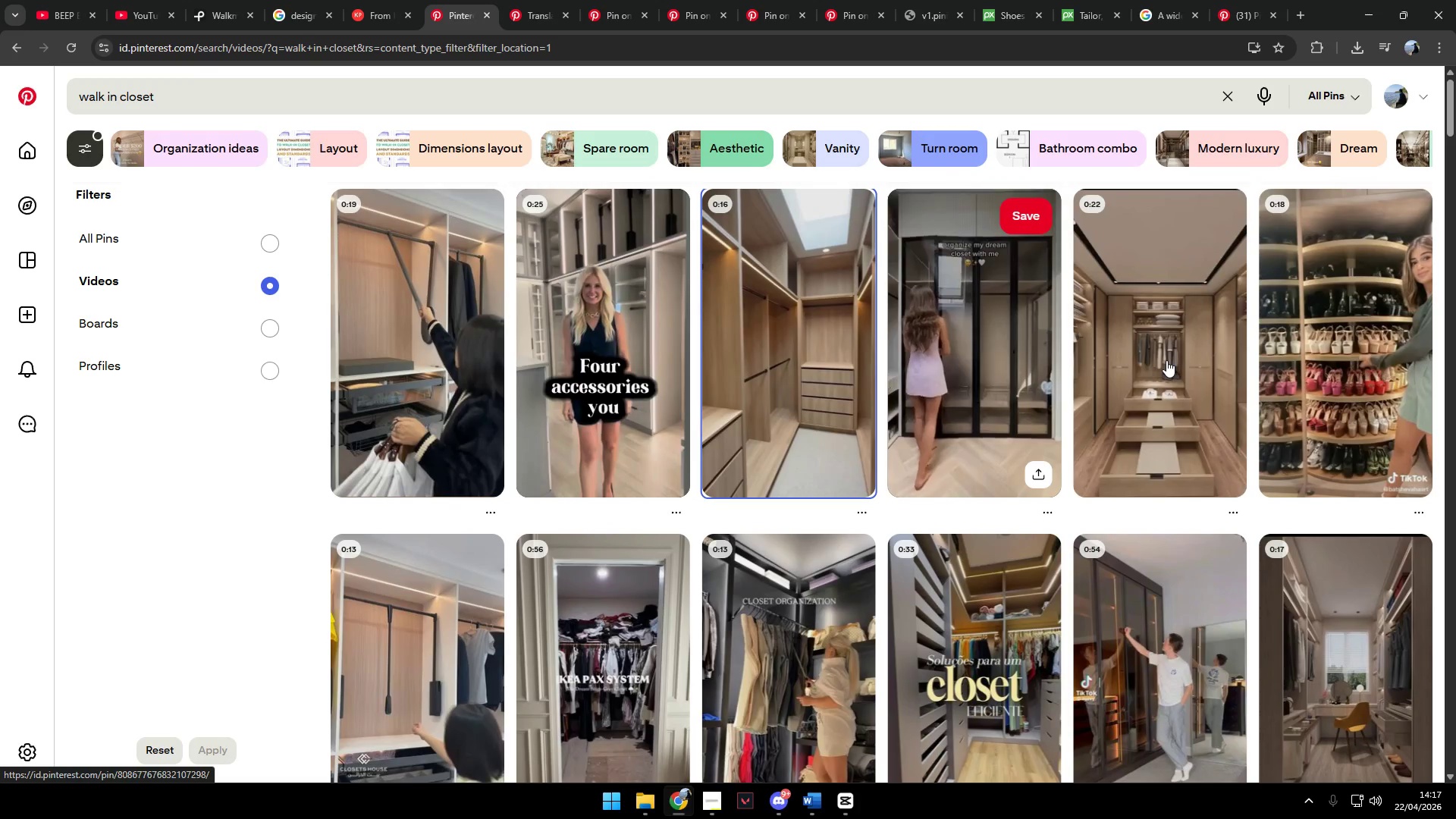 
left_click([1164, 359])
 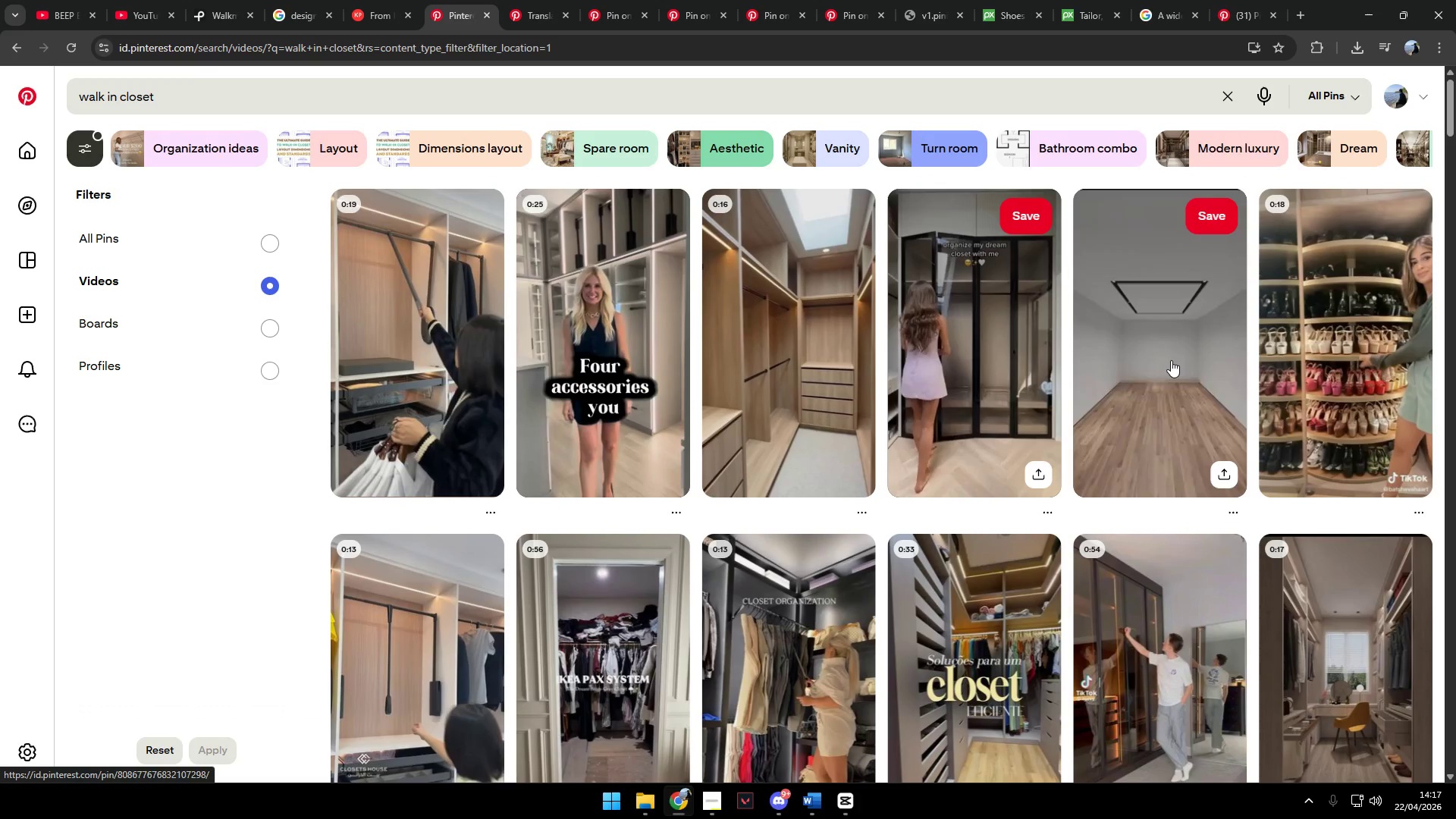 
left_click([1158, 356])
 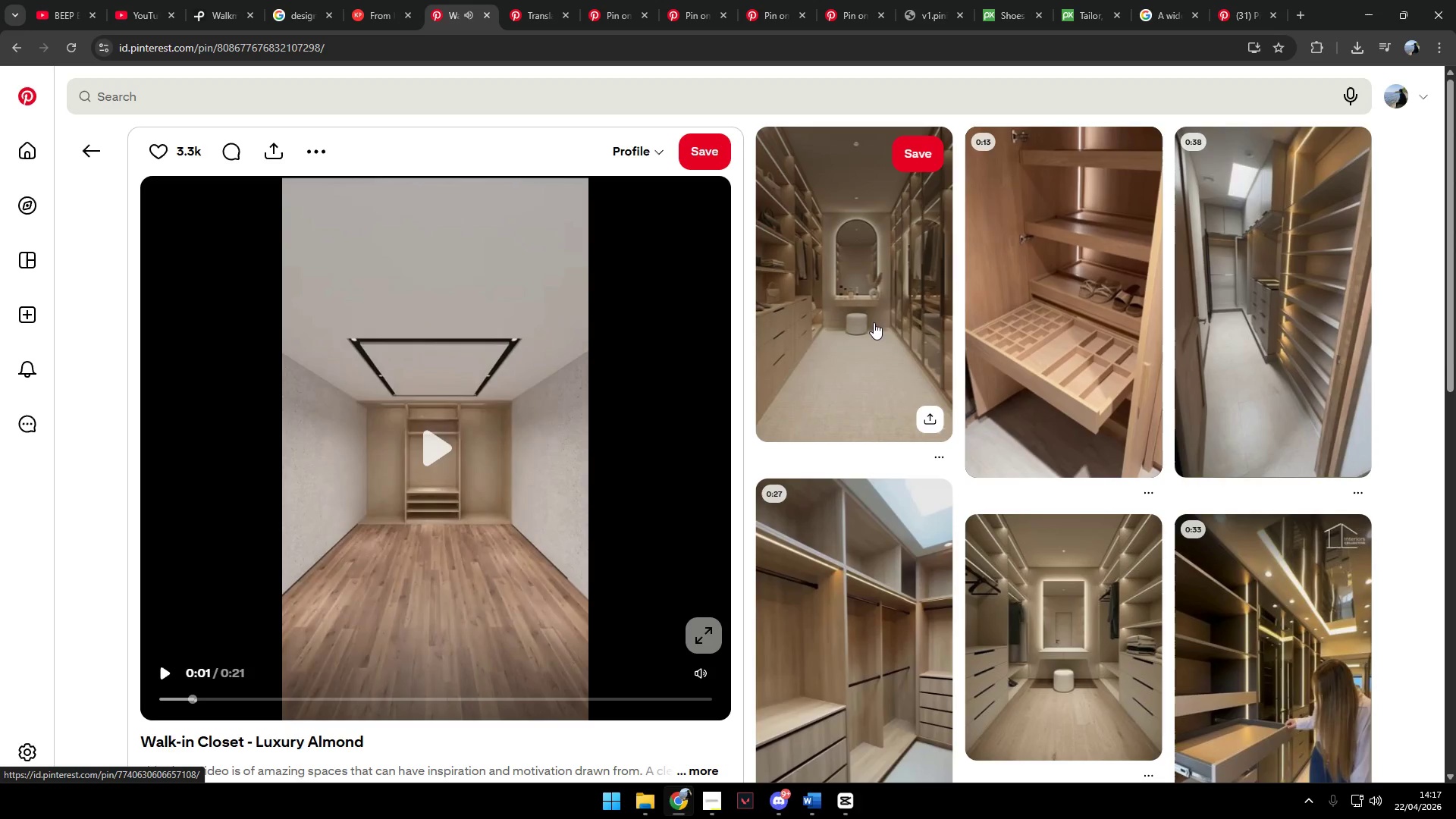 
left_click([1087, 334])
 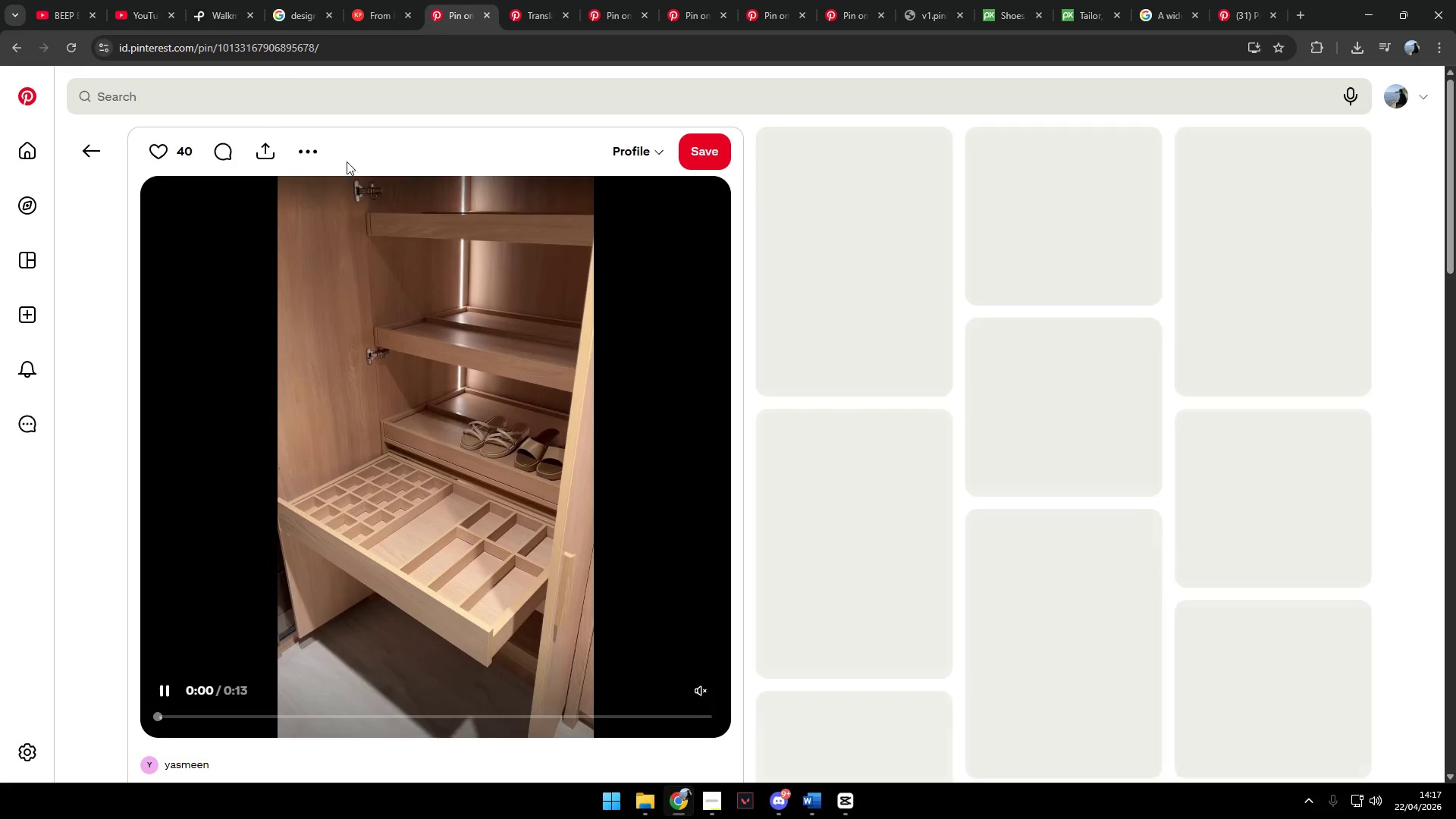 
left_click([315, 53])
 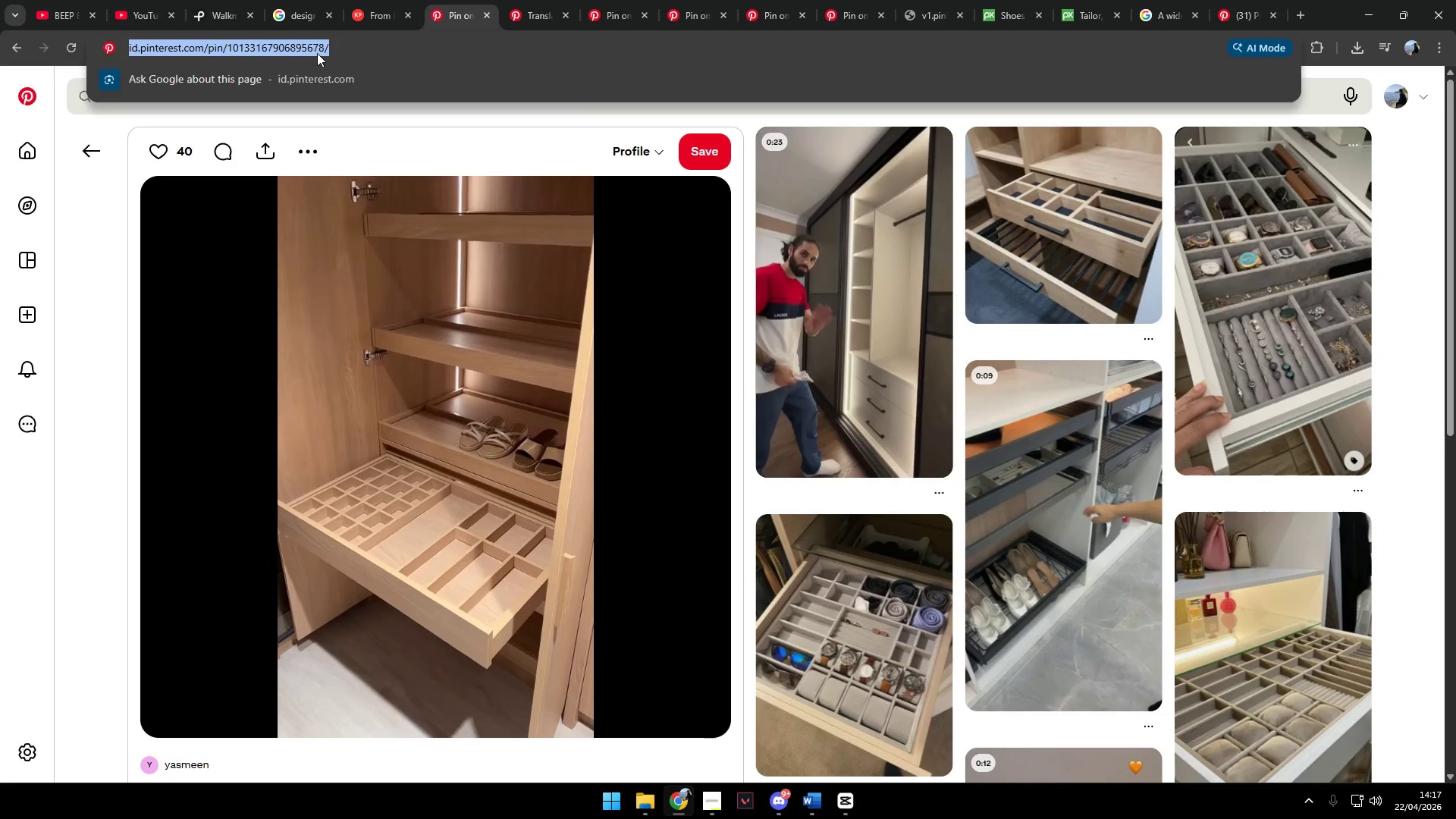 
key(Control+C)
 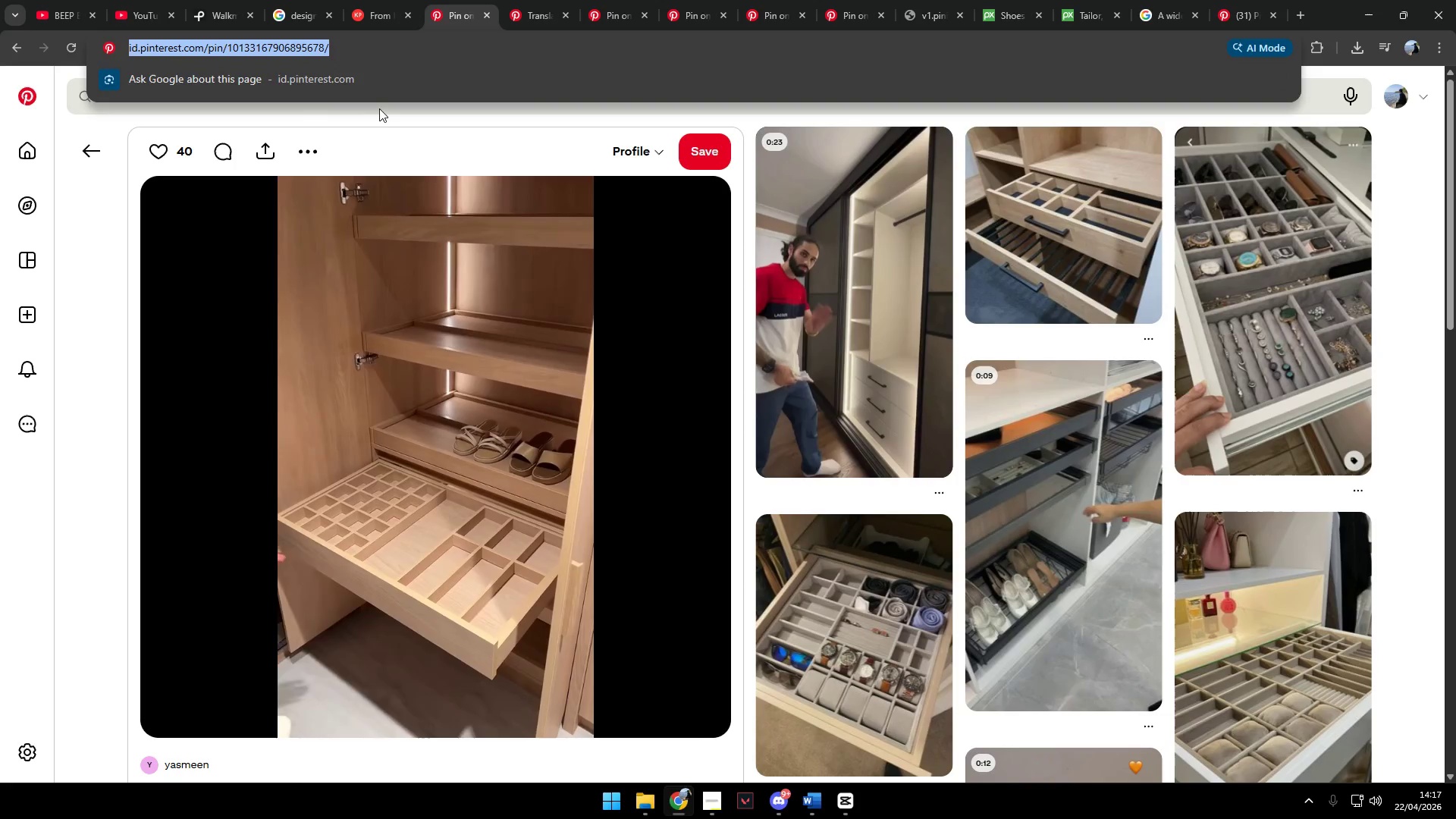 
key(Control+C)
 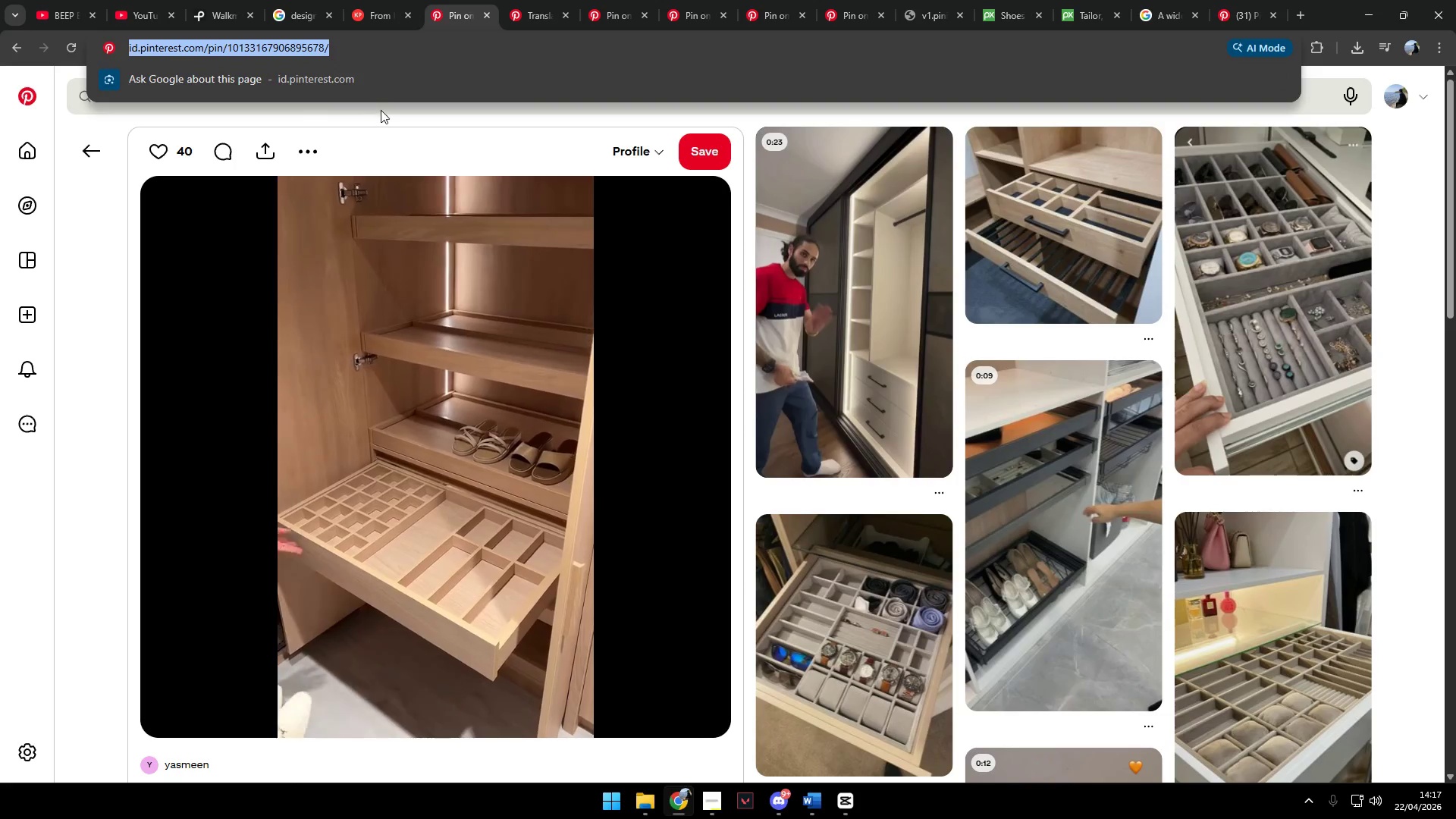 
key(Control+C)
 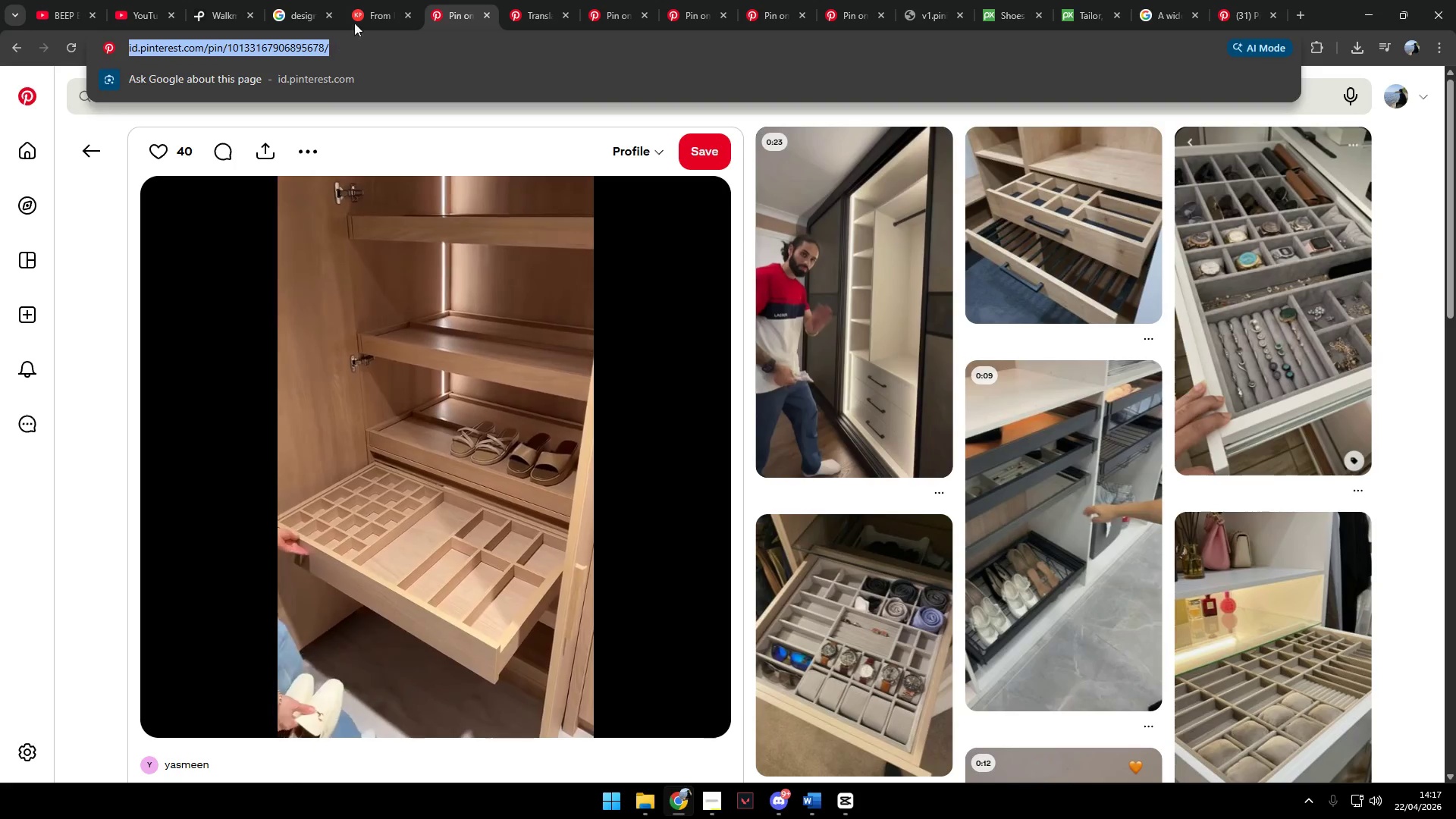 
left_click([369, 12])
 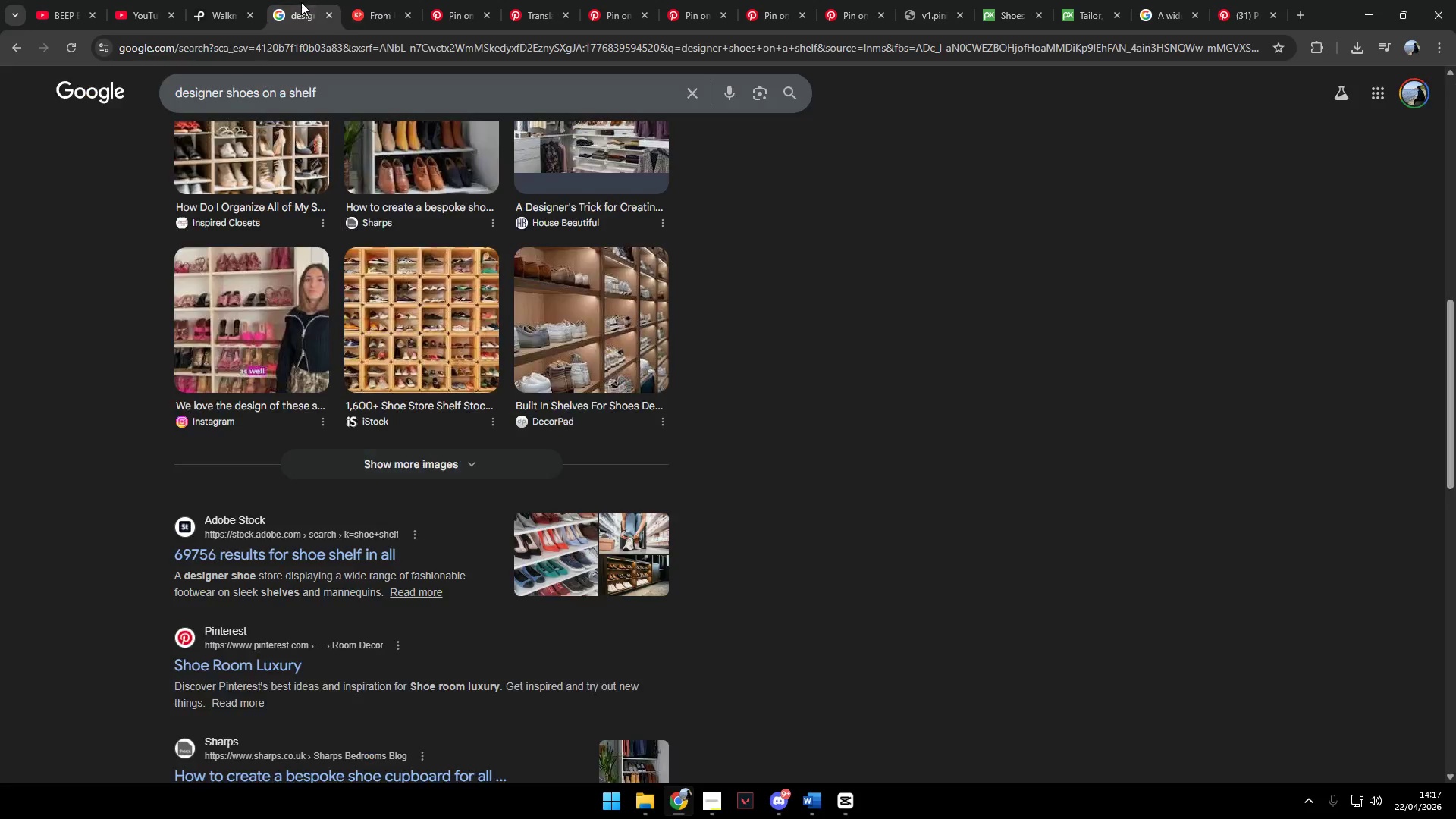 
double_click([394, 23])
 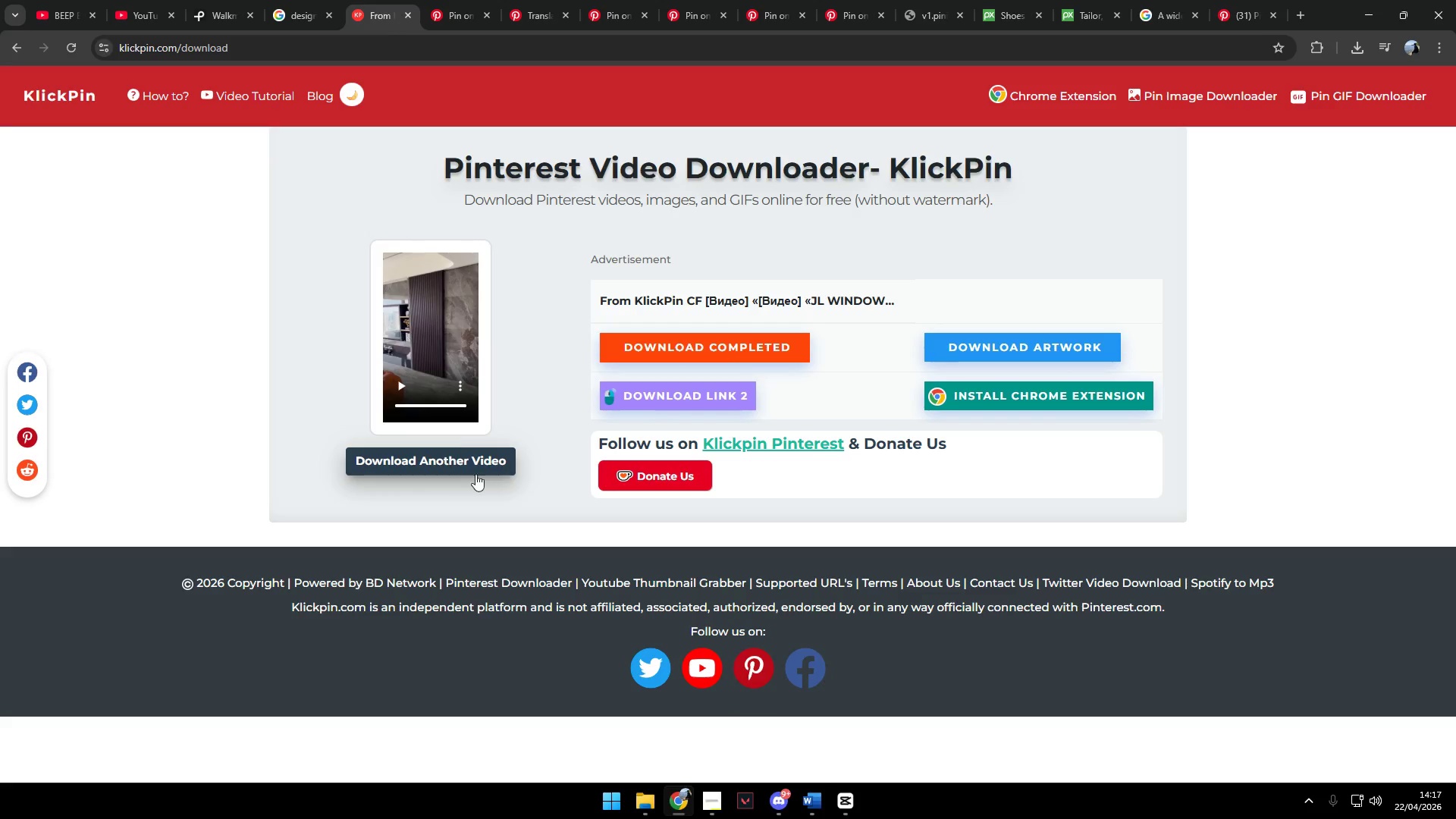 
left_click([469, 466])
 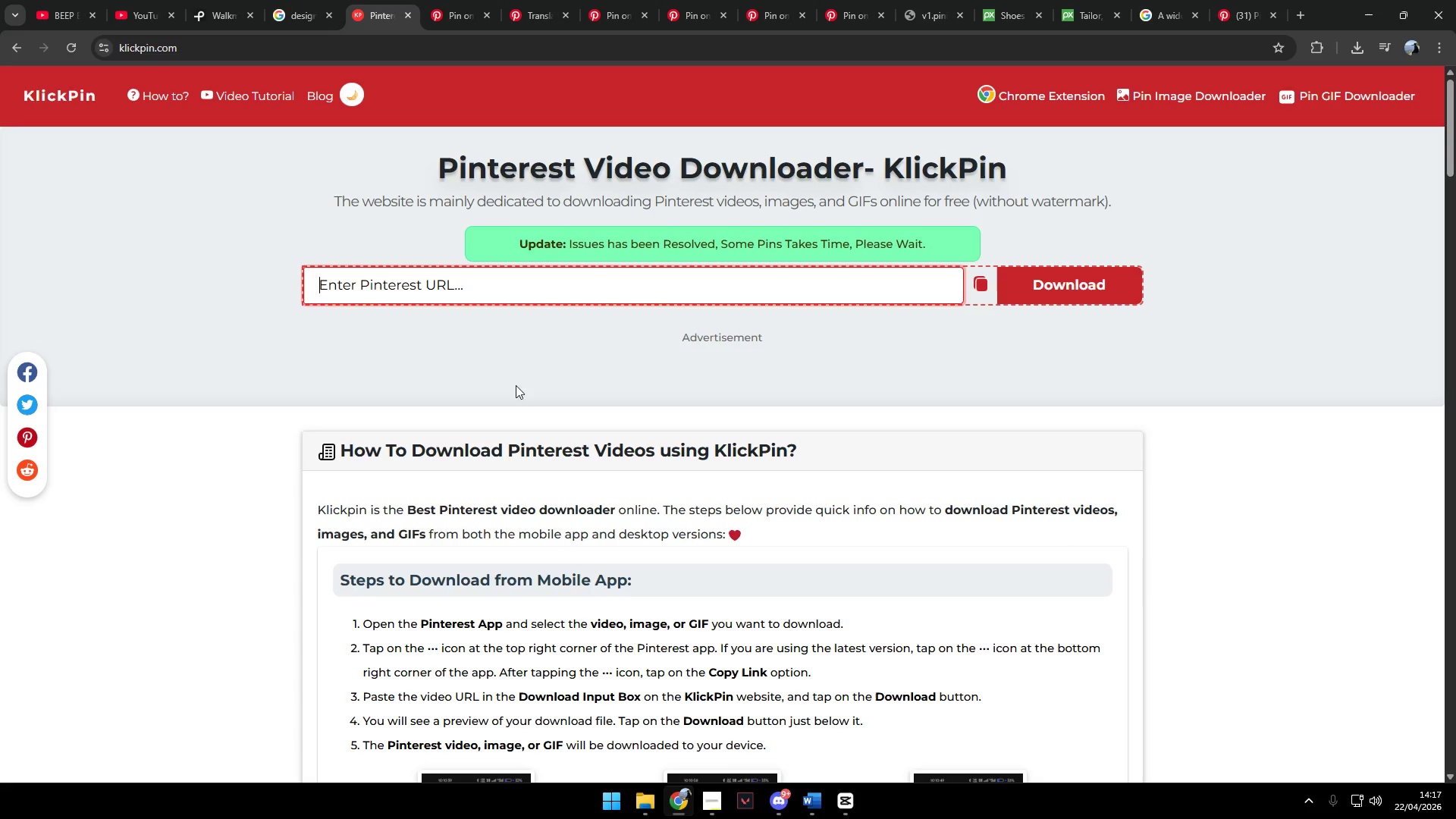 
left_click([520, 298])
 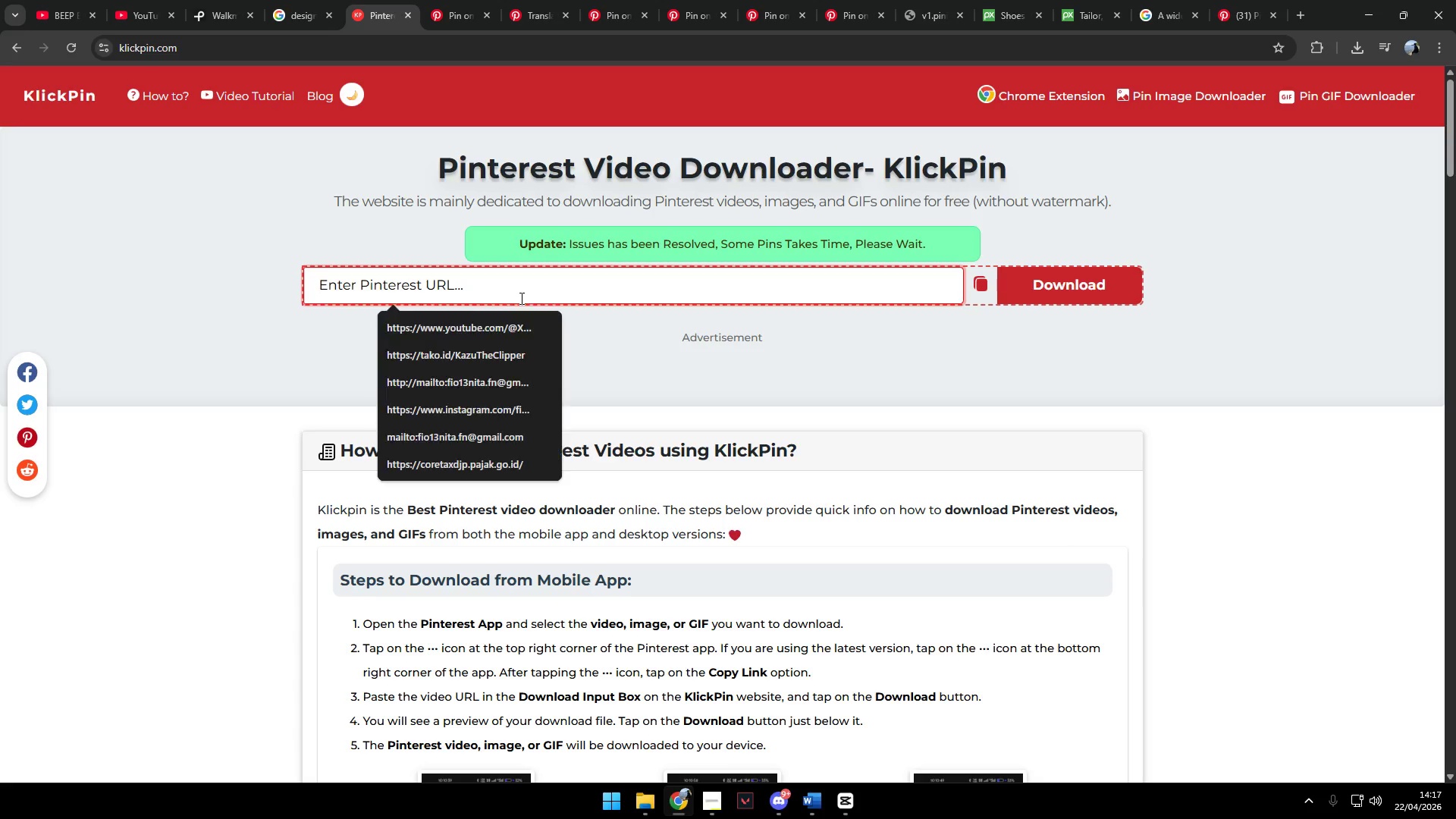 
key(Control+ControlLeft)
 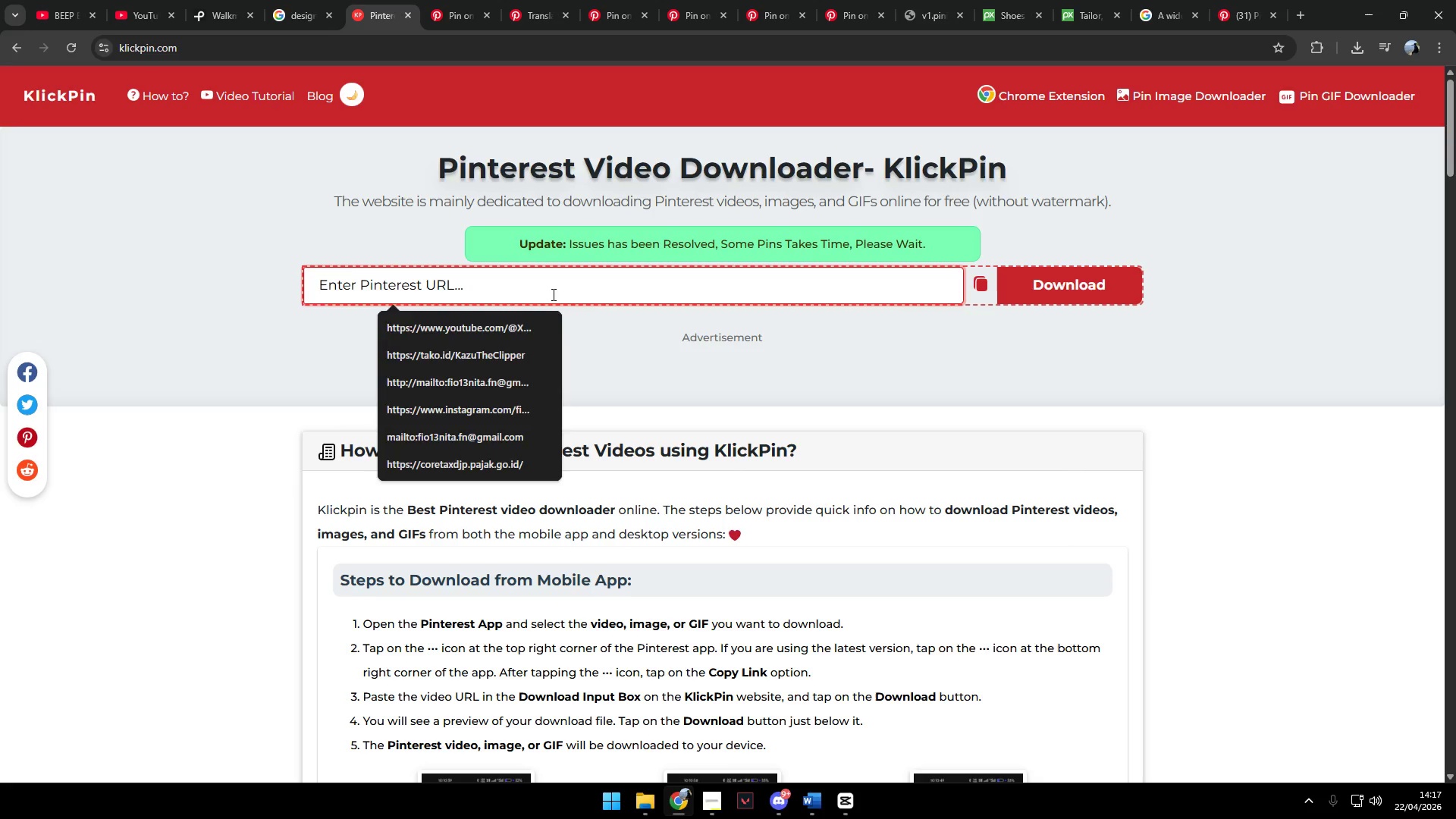 
key(Control+V)
 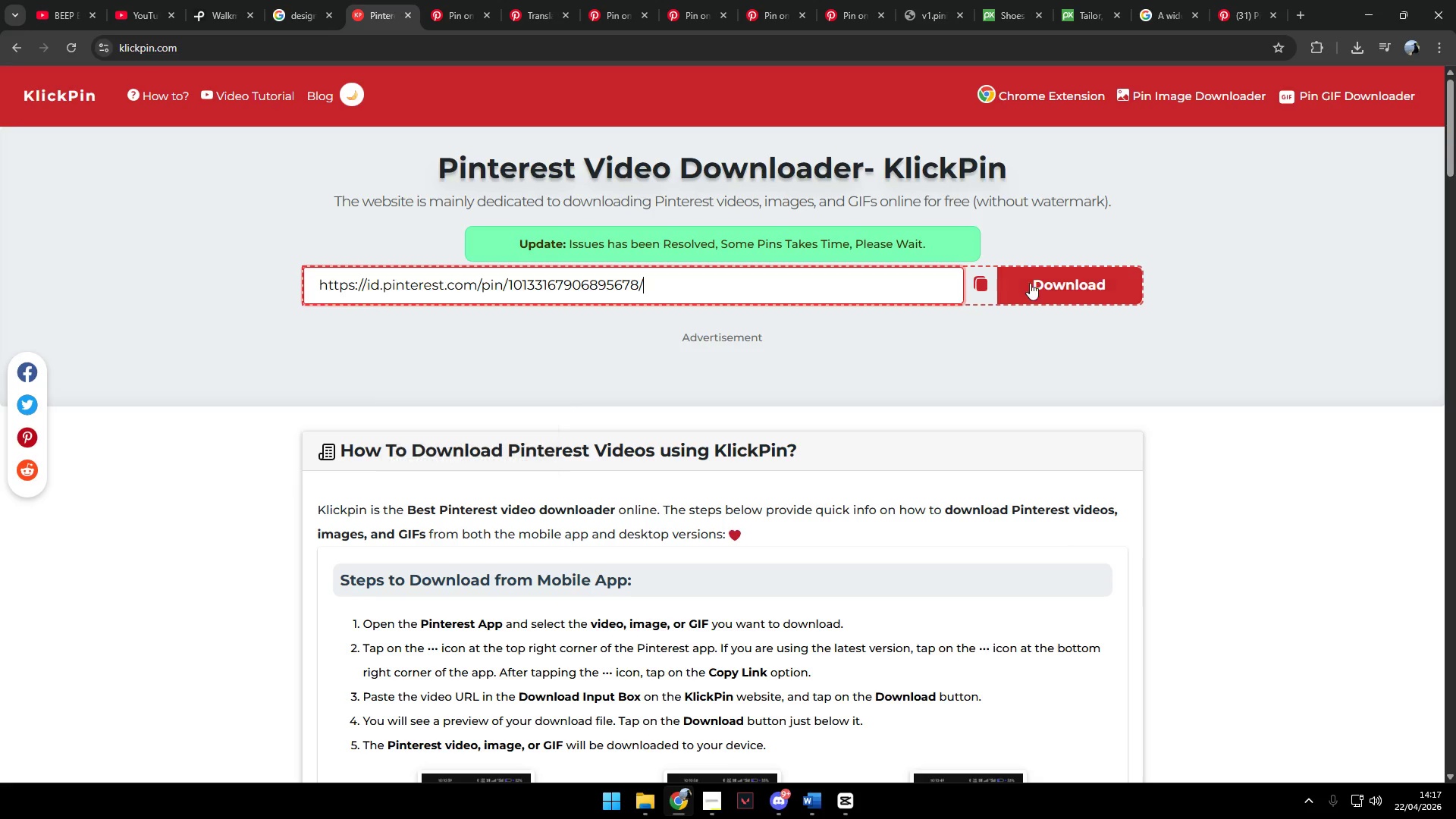 
left_click([1045, 277])
 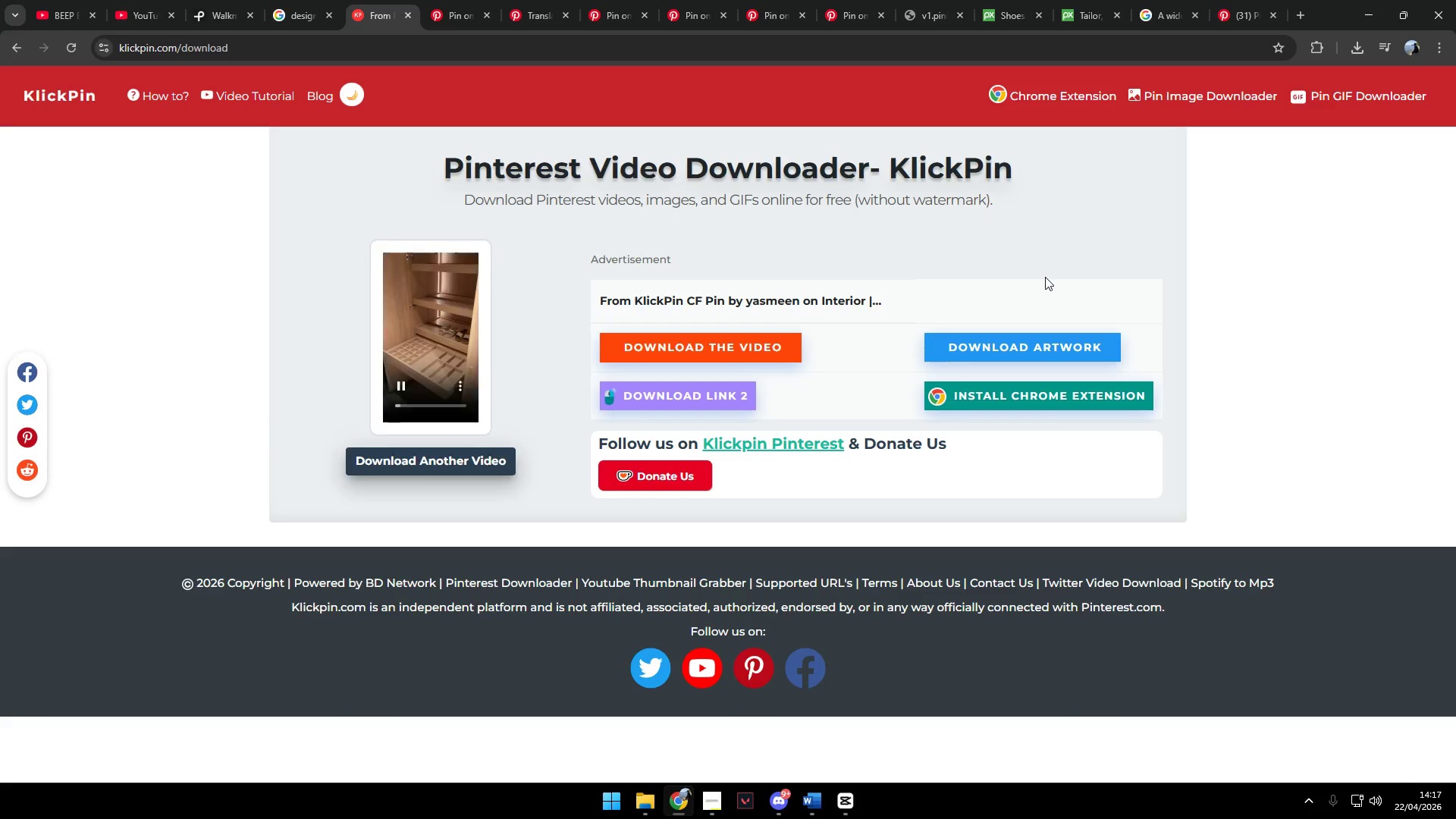 
left_click([739, 337])
 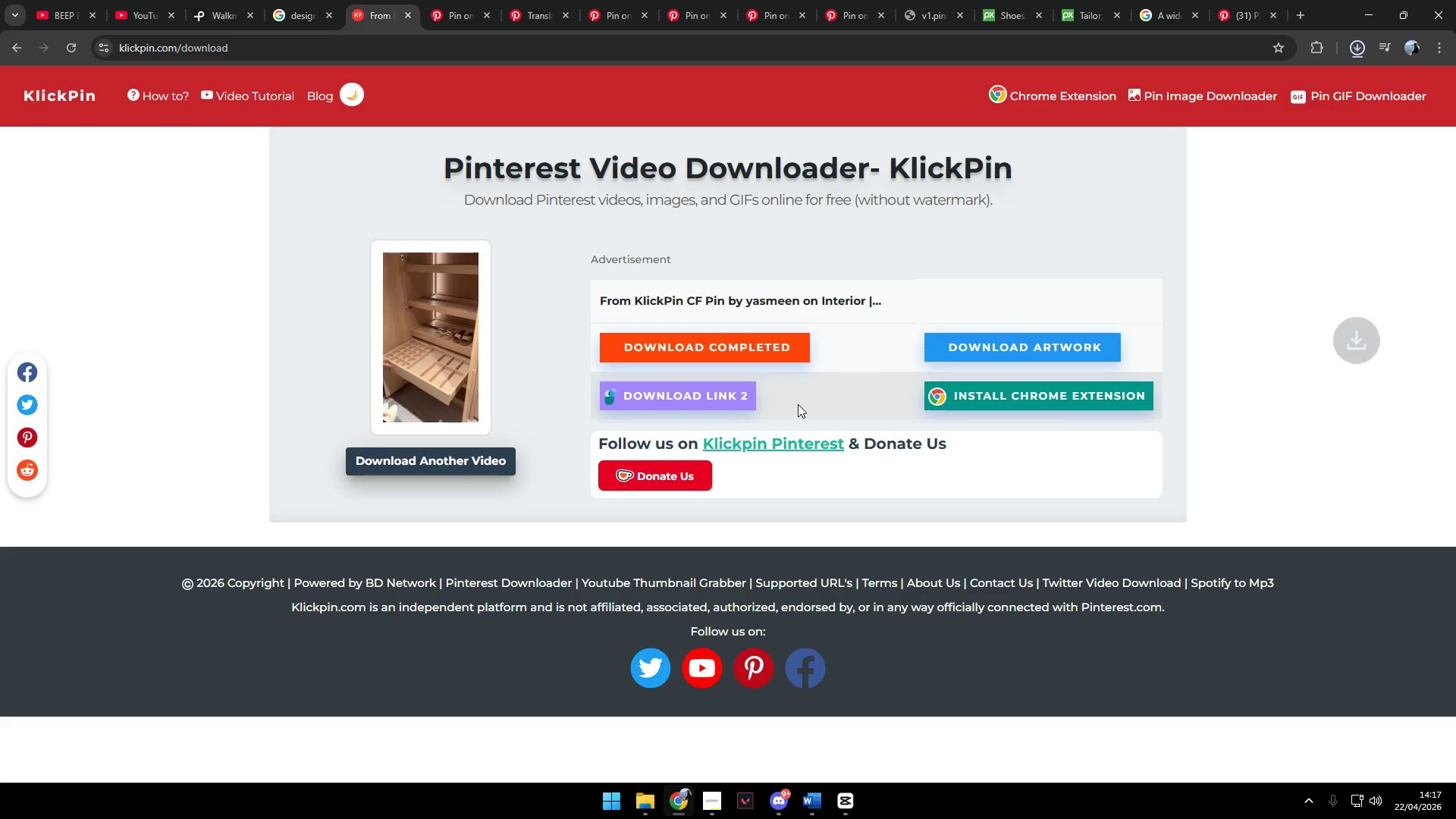 
key(Alt+Tab)
 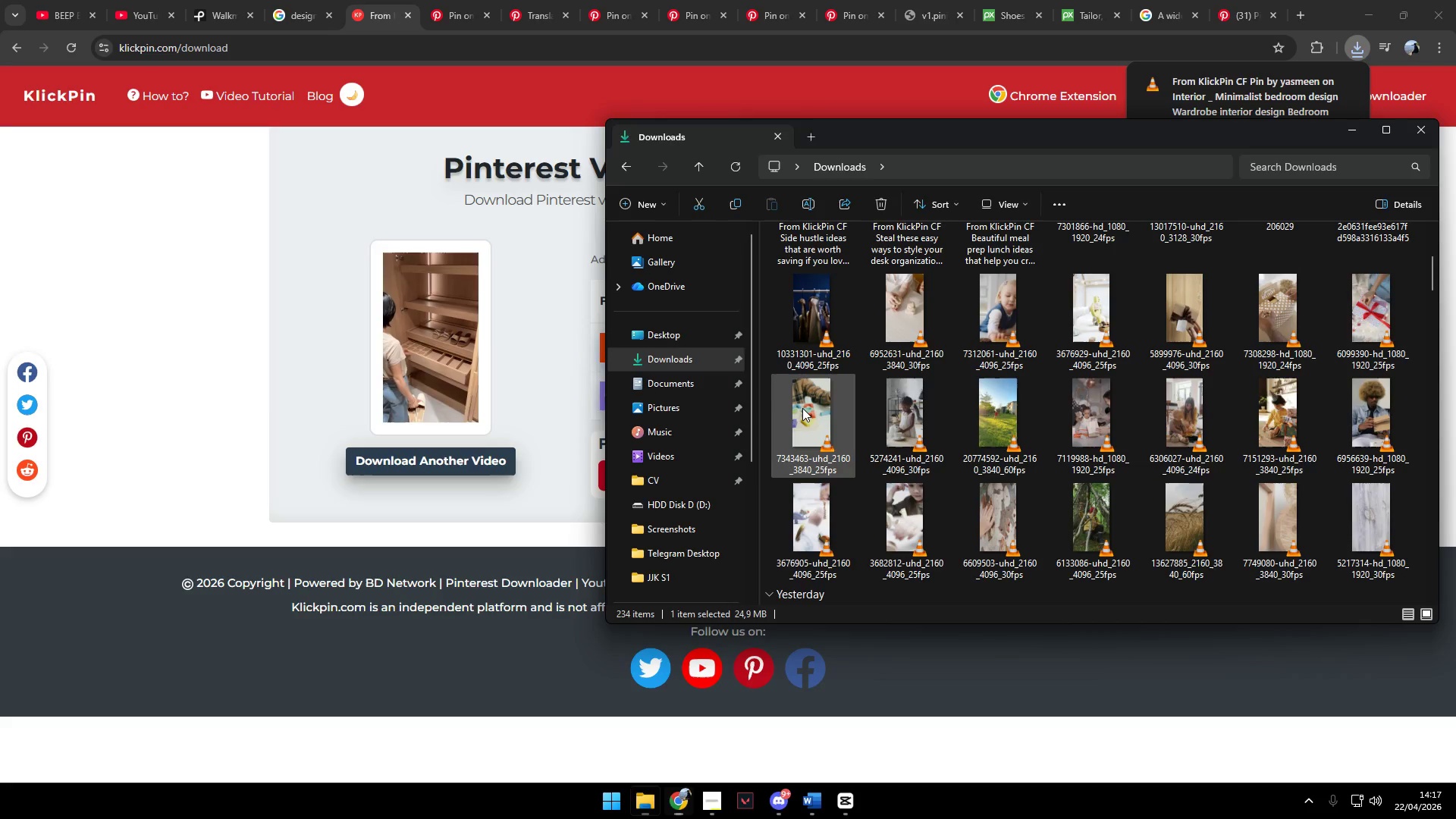 
key(Alt+Tab)
 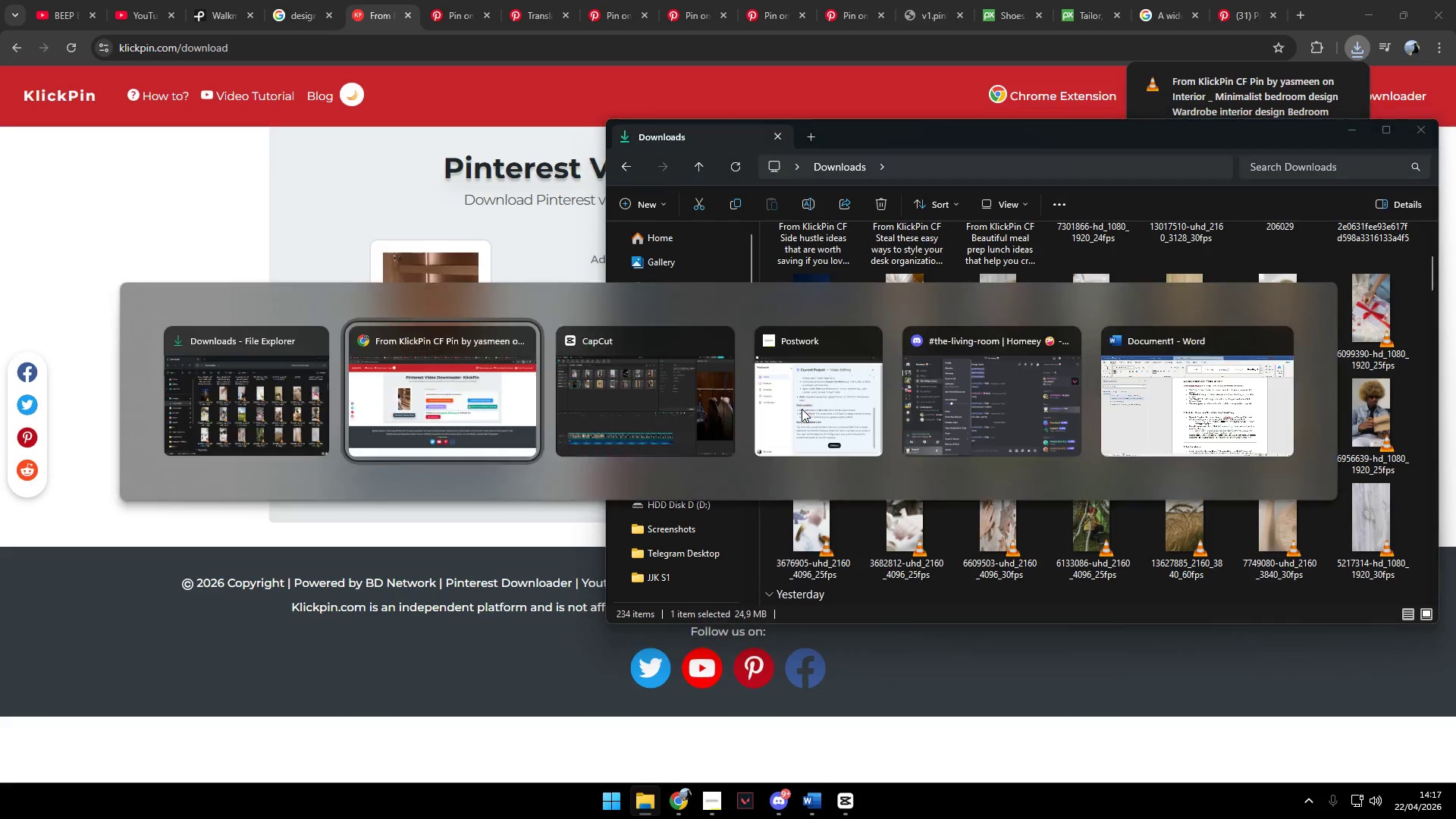 
key(Alt+Tab)
 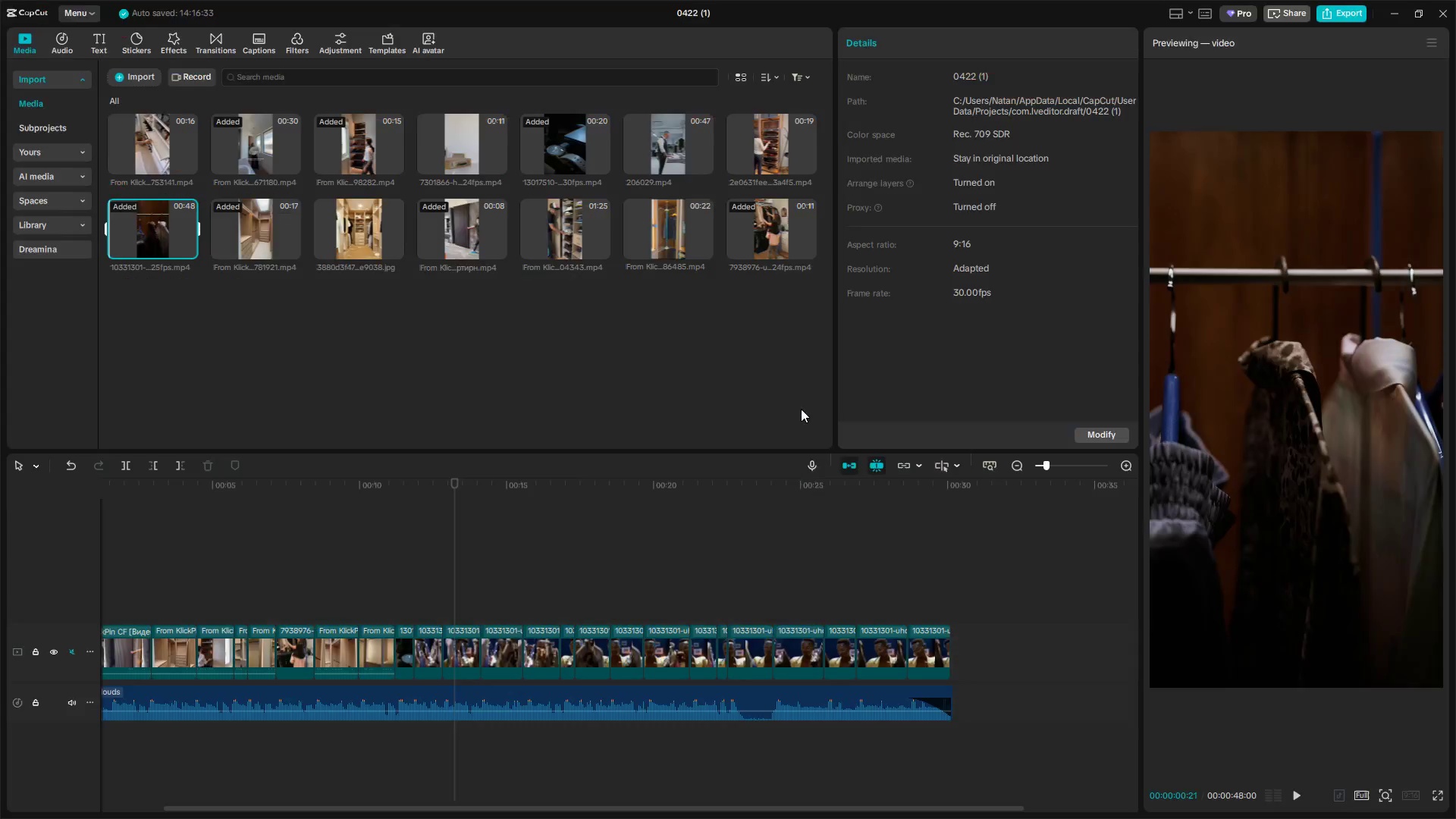 
key(Alt+Tab)
 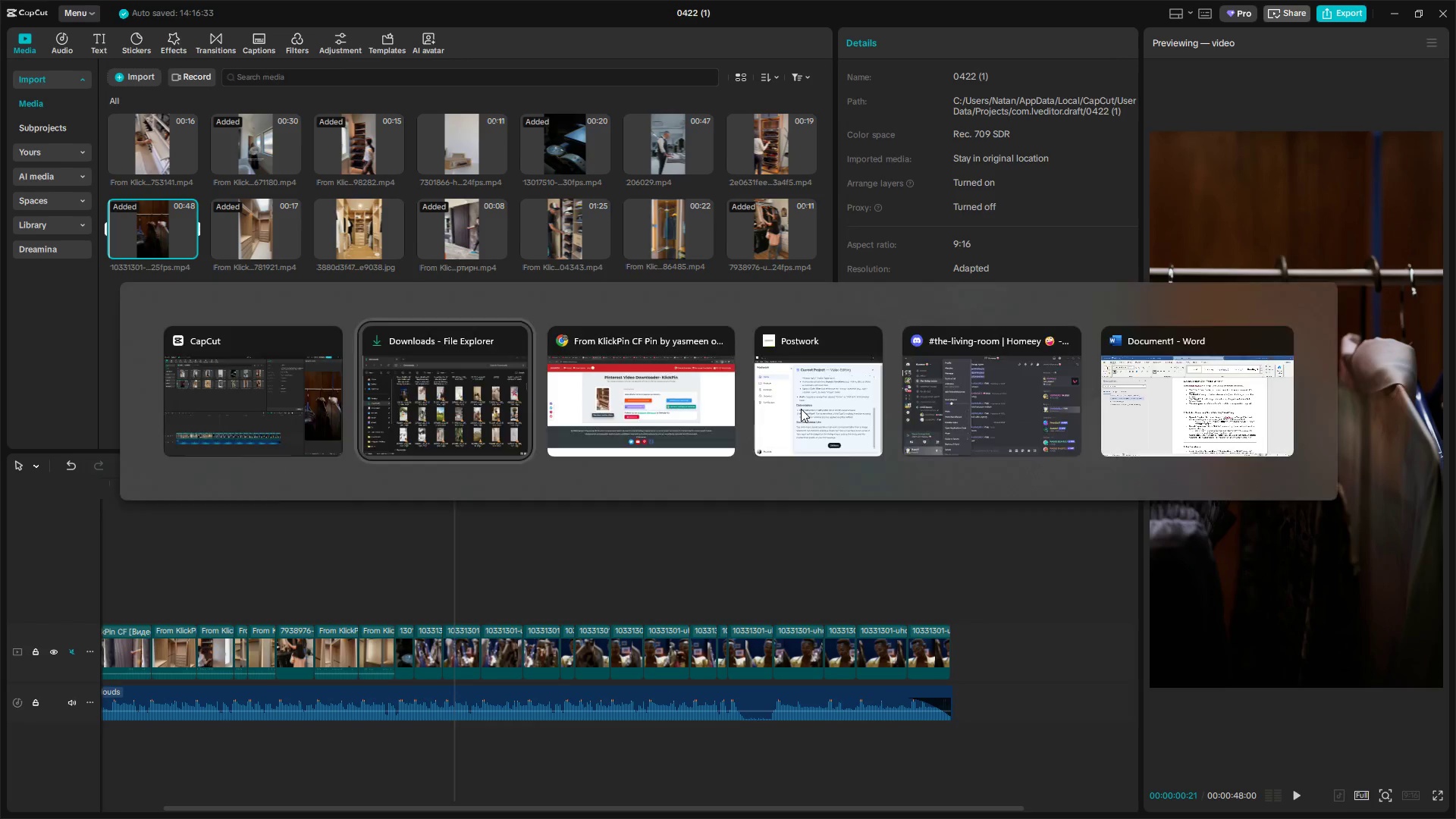 
key(Alt+Tab)
 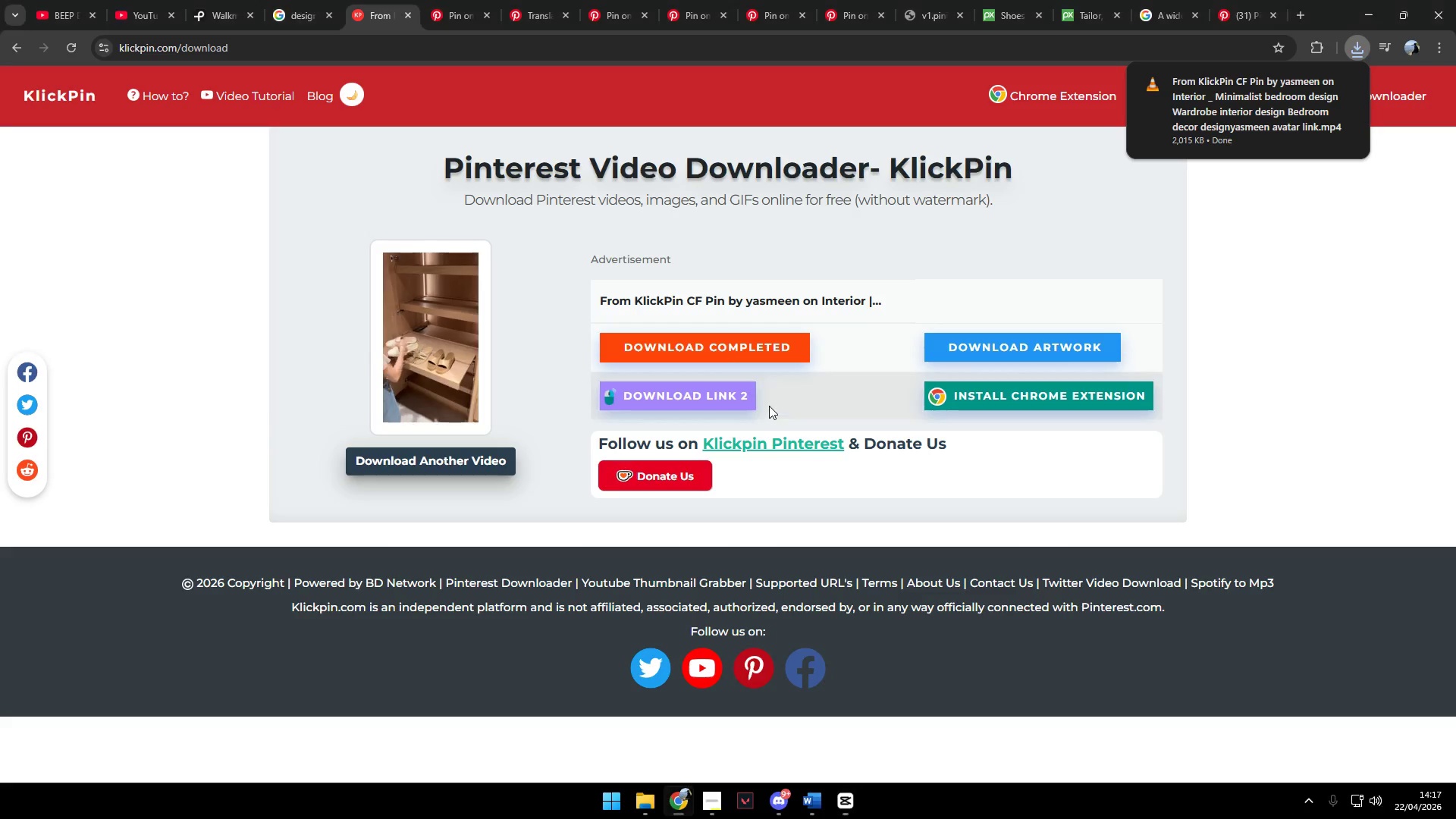 
key(Alt+AltLeft)
 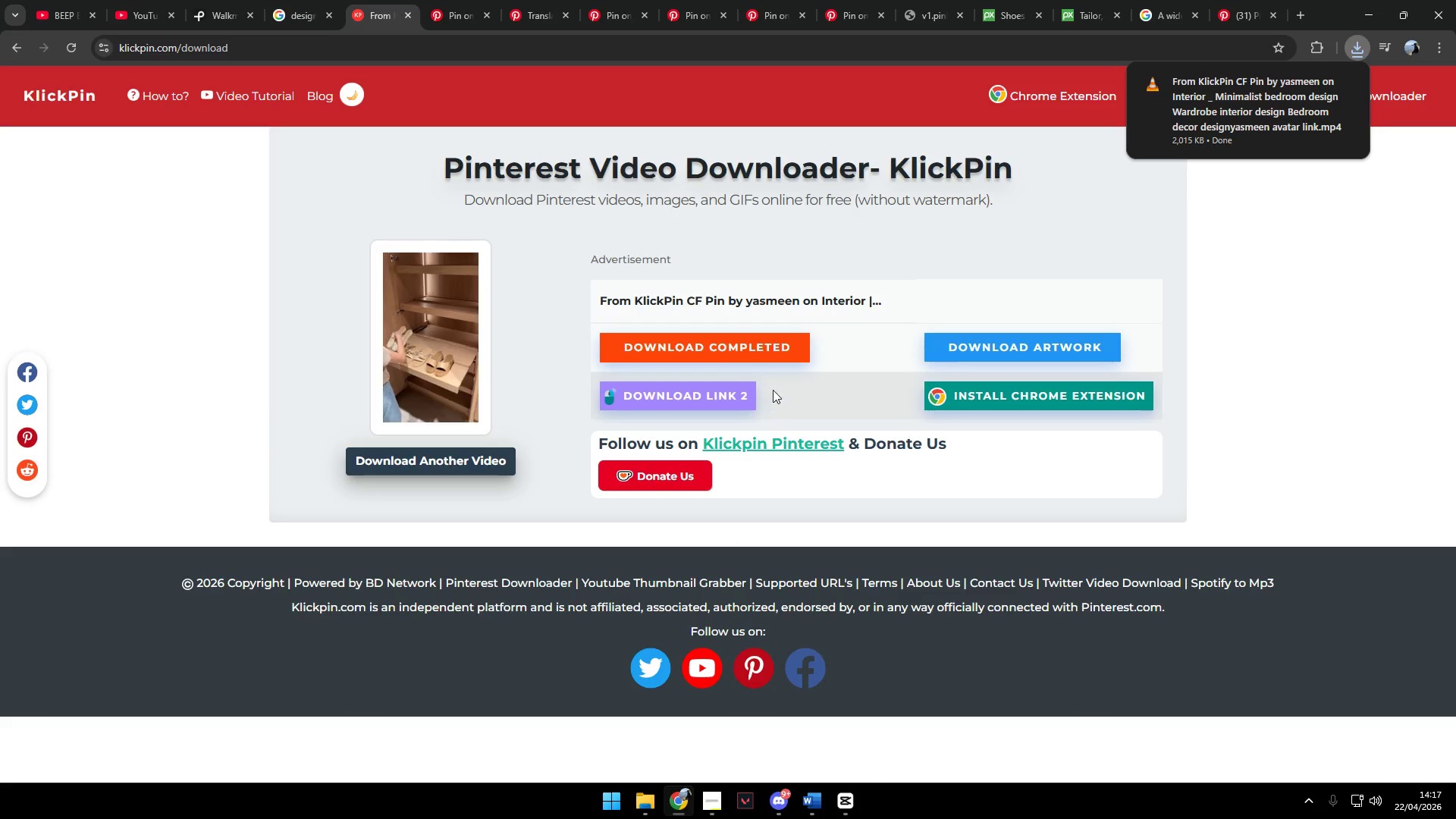 
key(Alt+Tab)
 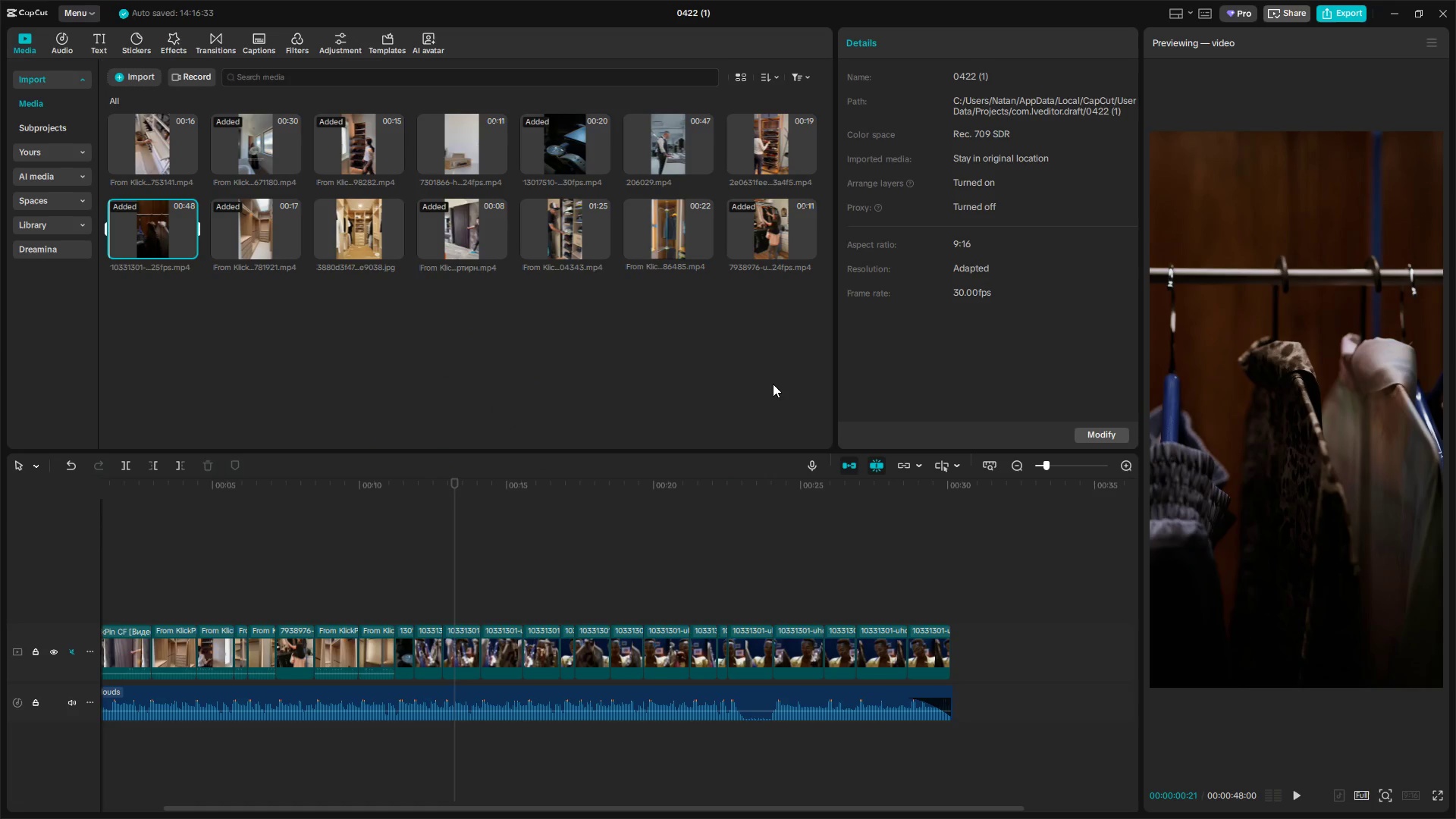 
key(Alt+Tab)
 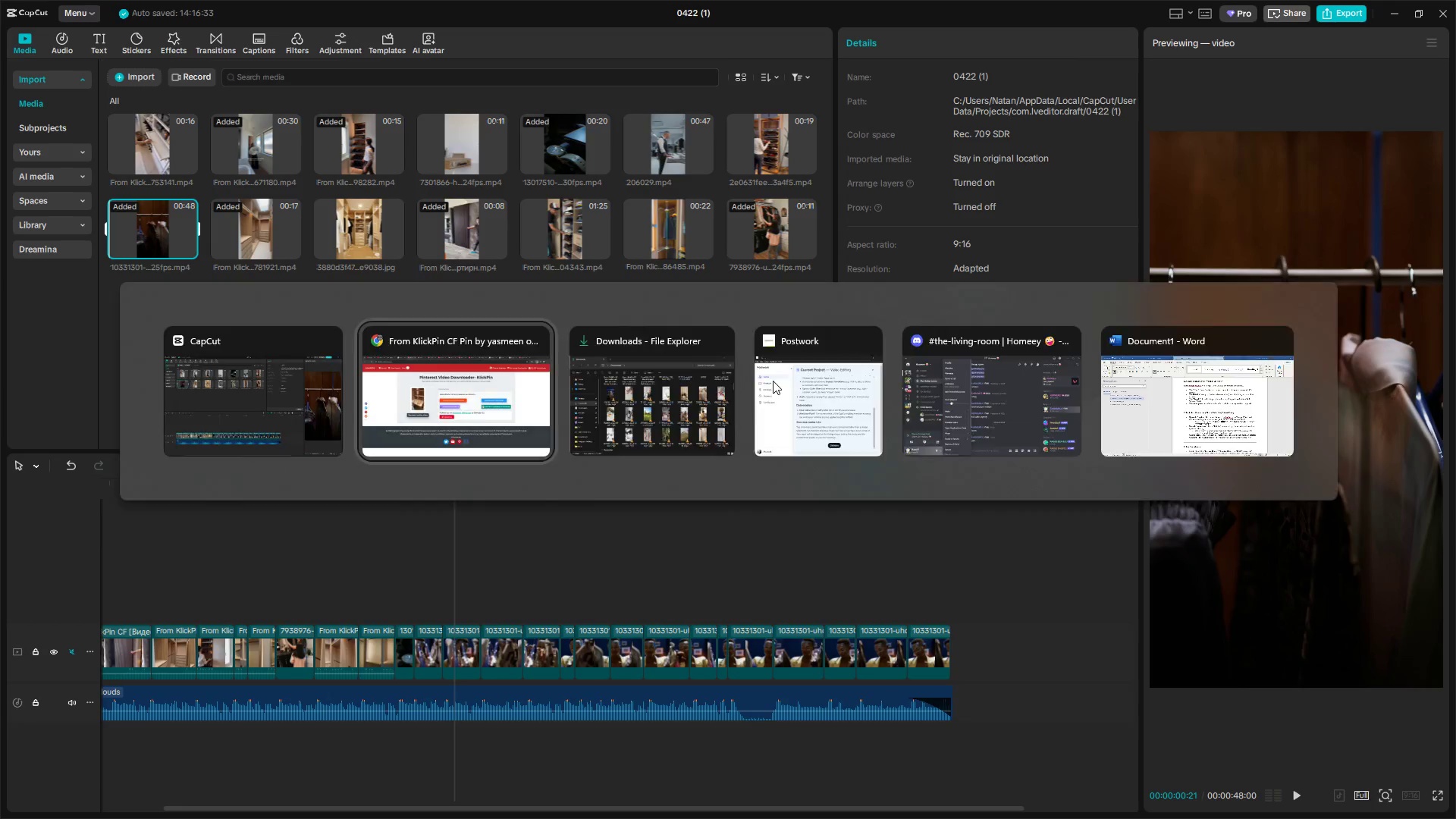 
key(Alt+Tab)
 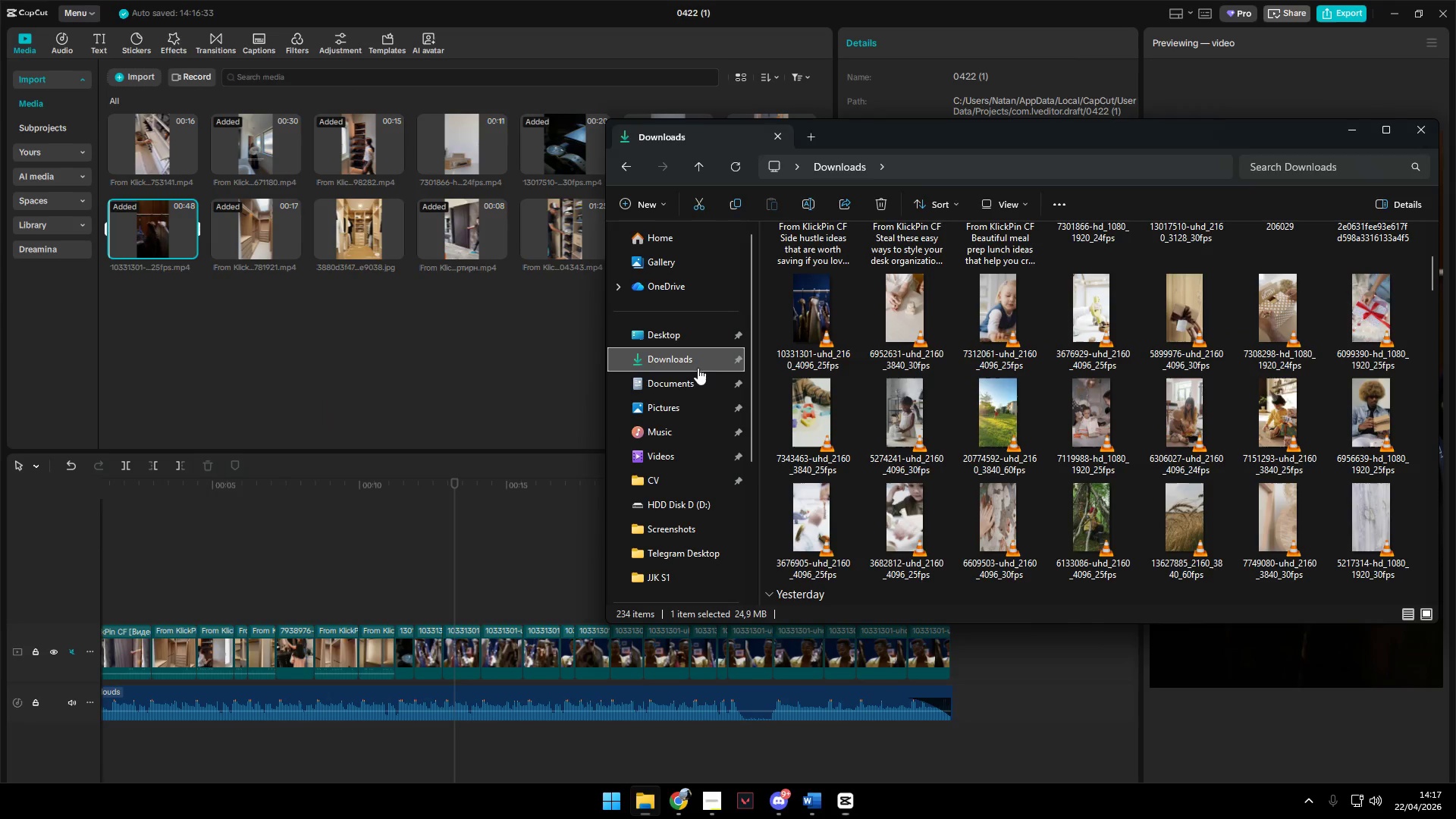 
scroll: coordinate [924, 477], scroll_direction: up, amount: 9.0
 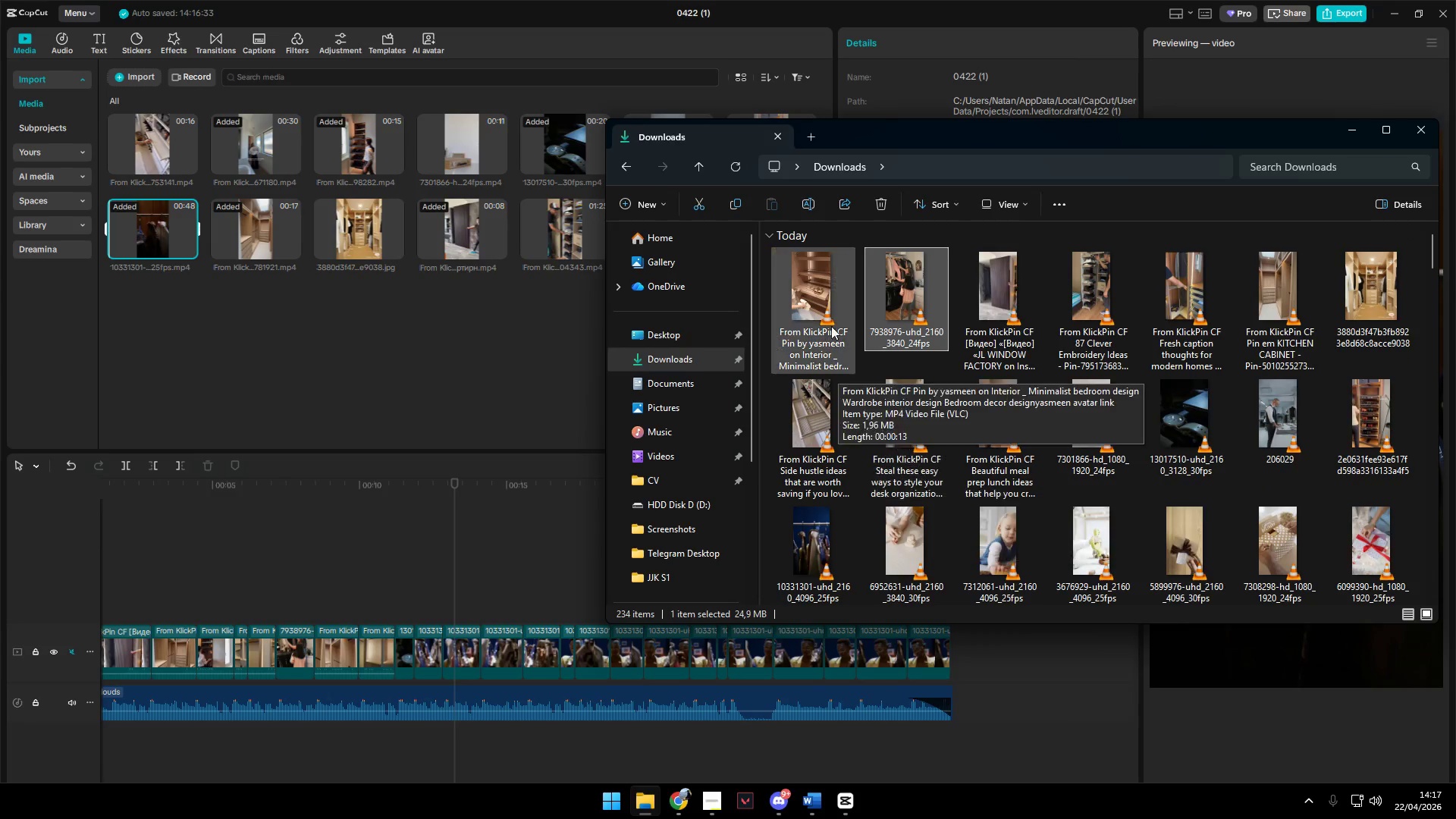 
left_click_drag(start_coordinate=[829, 309], to_coordinate=[475, 340])
 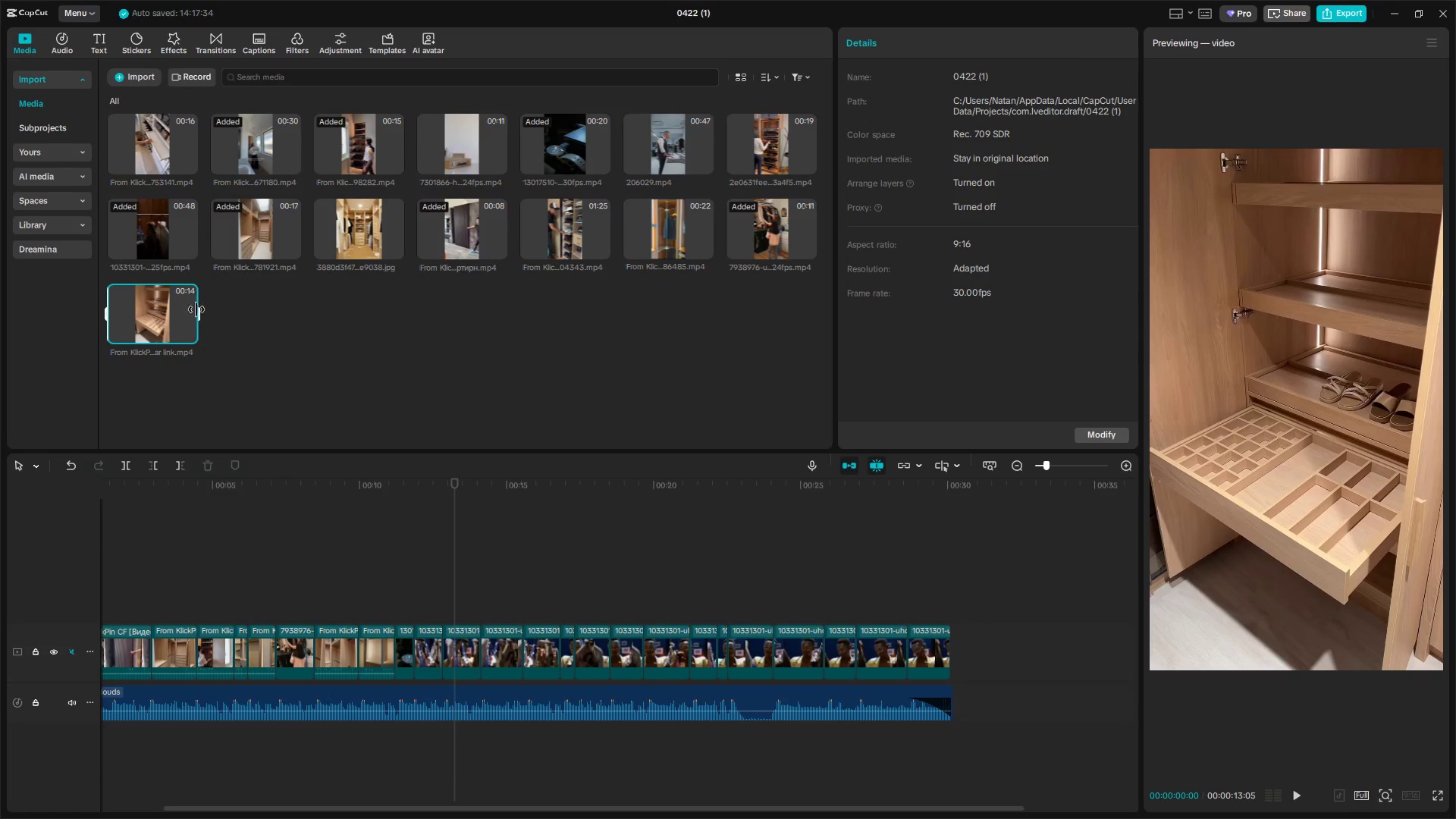 
left_click_drag(start_coordinate=[162, 322], to_coordinate=[398, 648])
 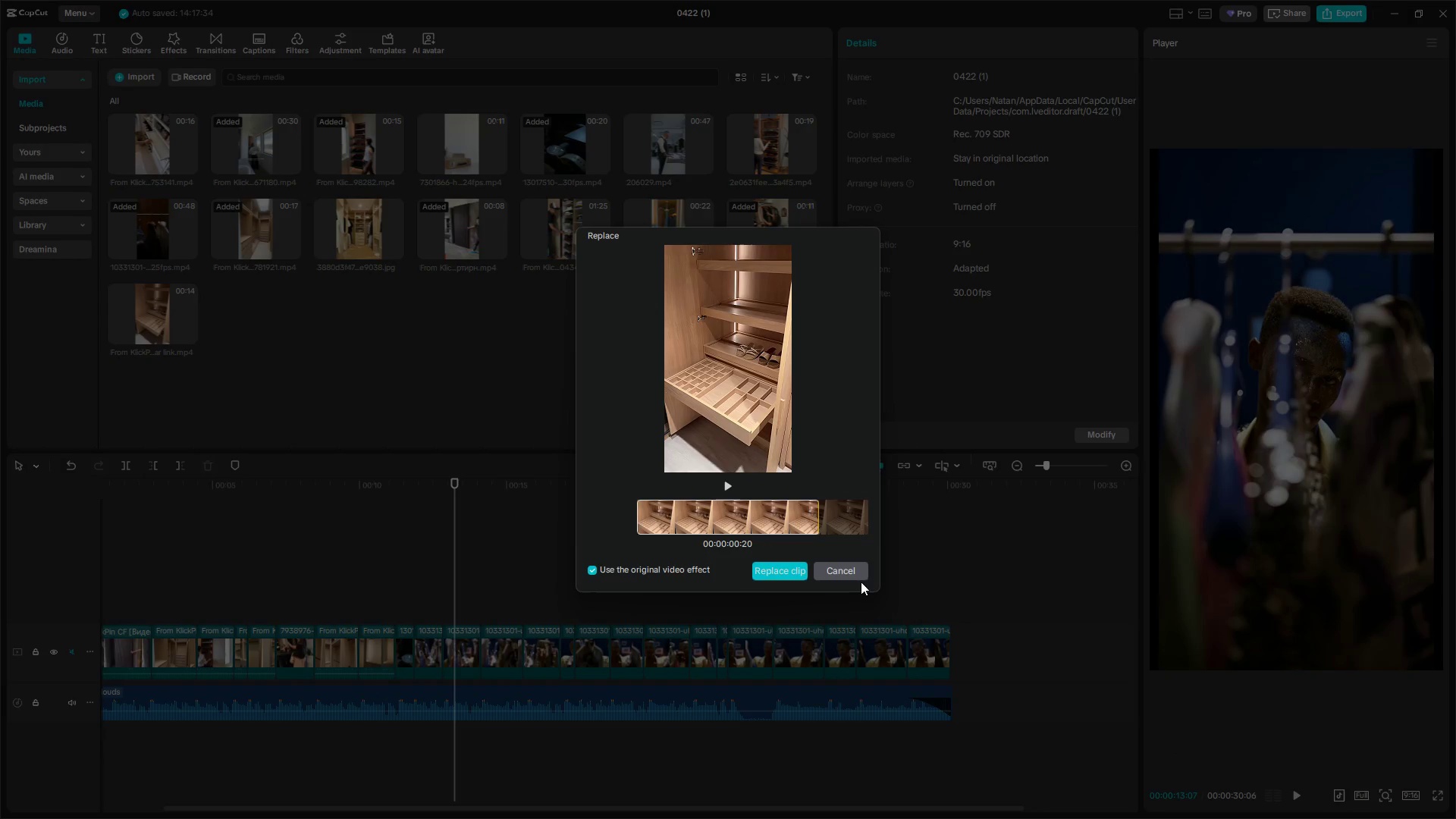 
left_click([849, 572])
 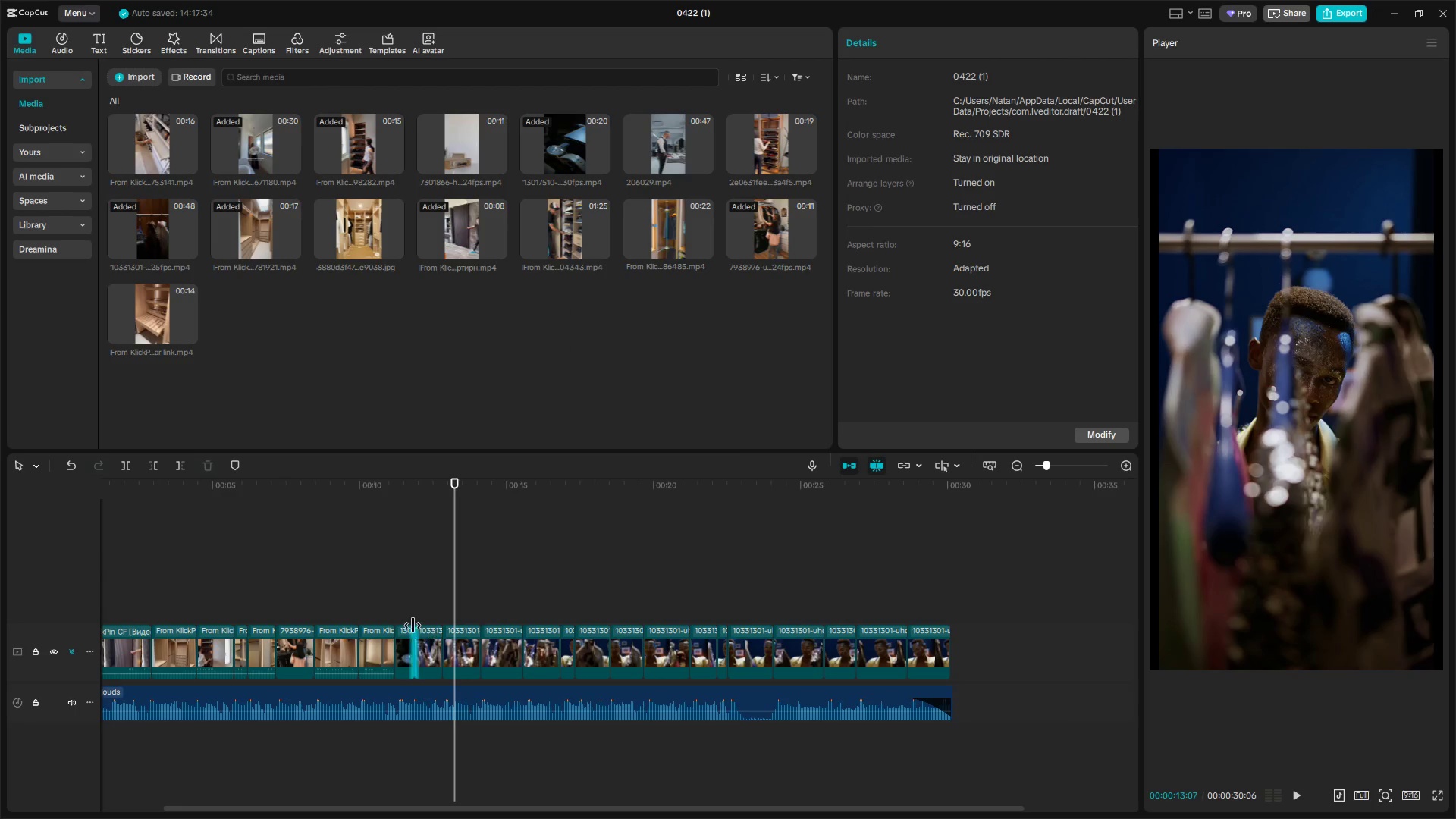 
left_click([397, 619])
 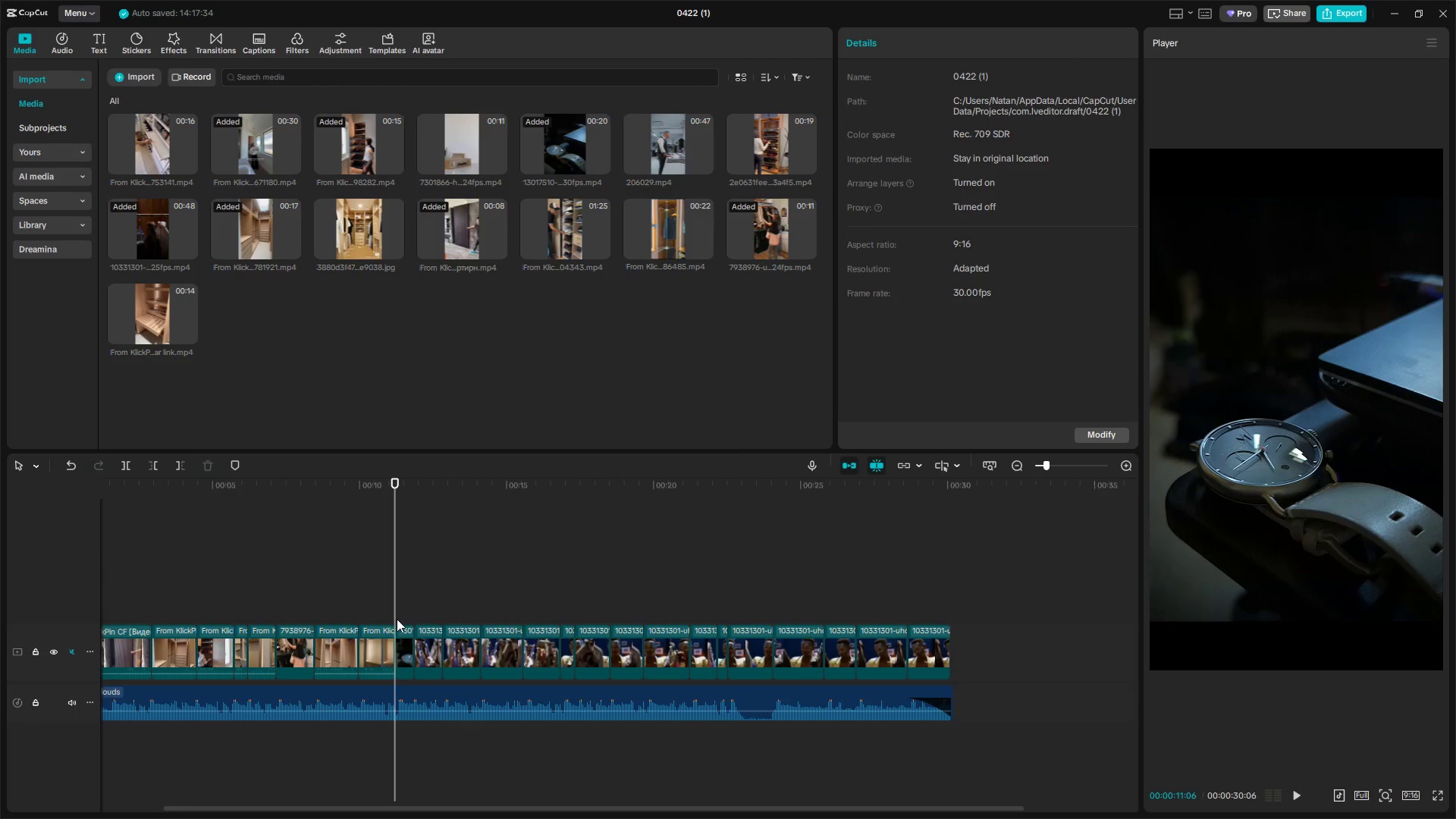 
key(Alt+Space)
 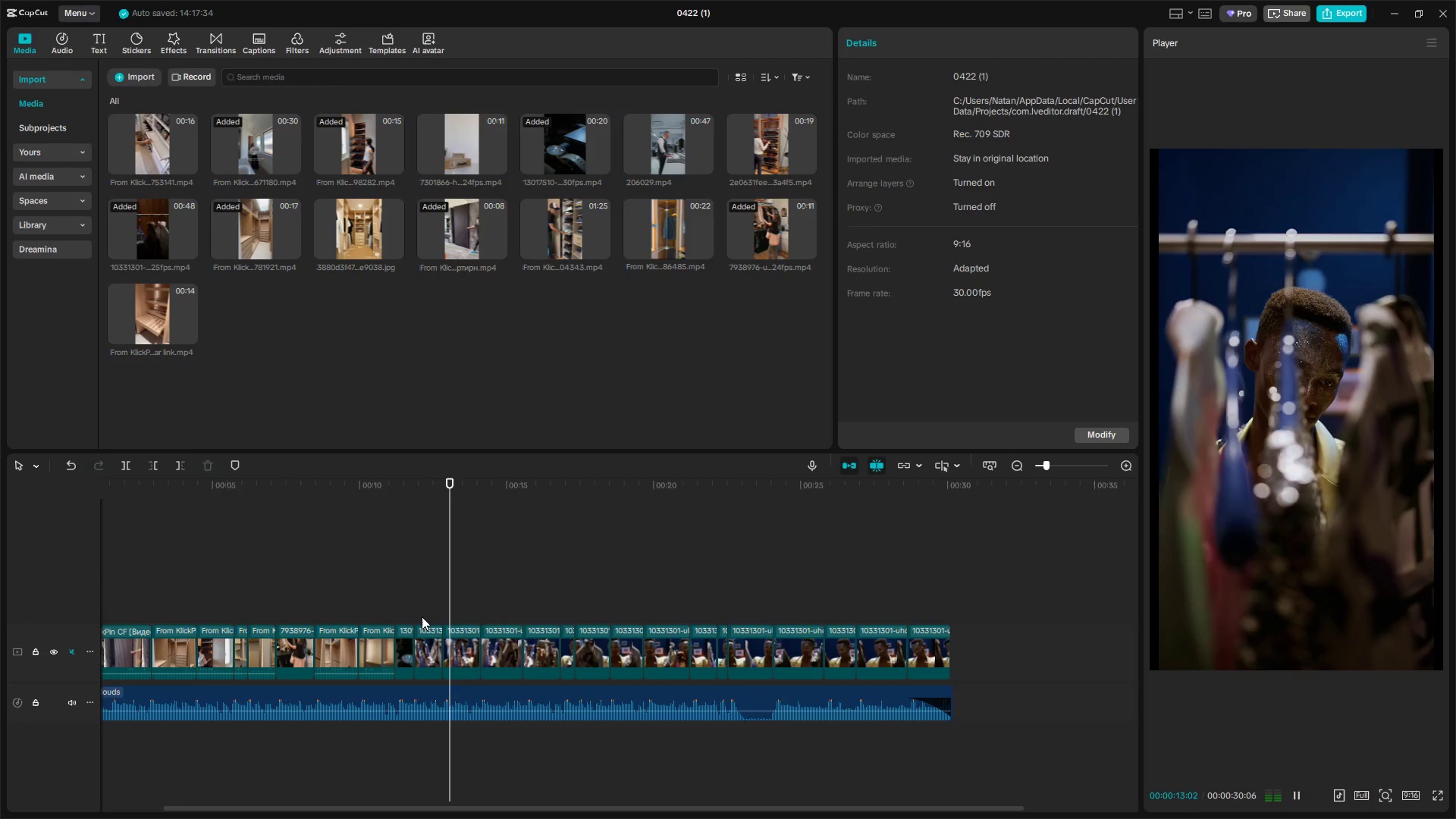 
hold_key(key=ControlLeft, duration=0.61)
scroll: coordinate [472, 657], scroll_direction: up, amount: 8.0
 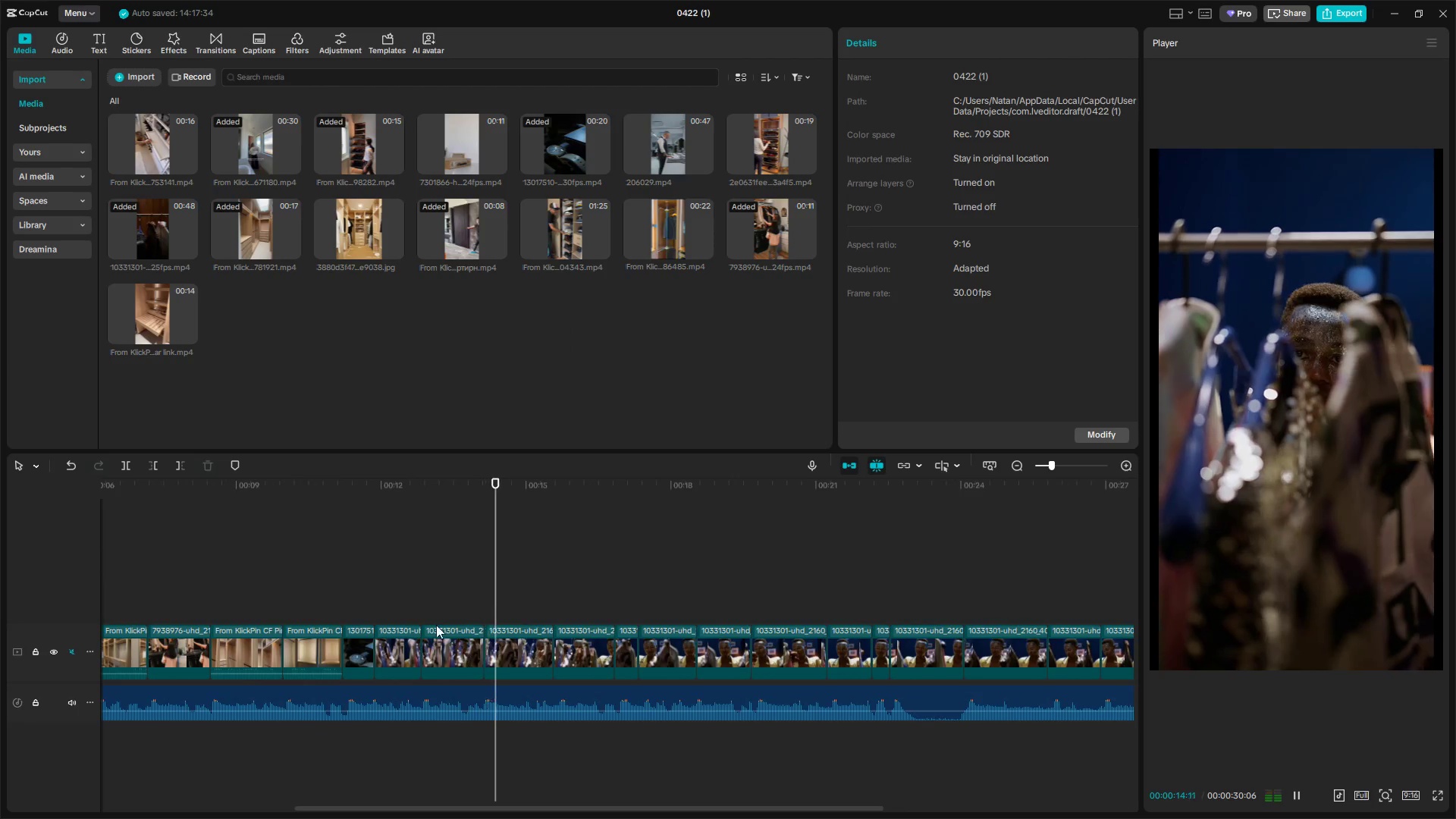 
key(Alt+Space)
 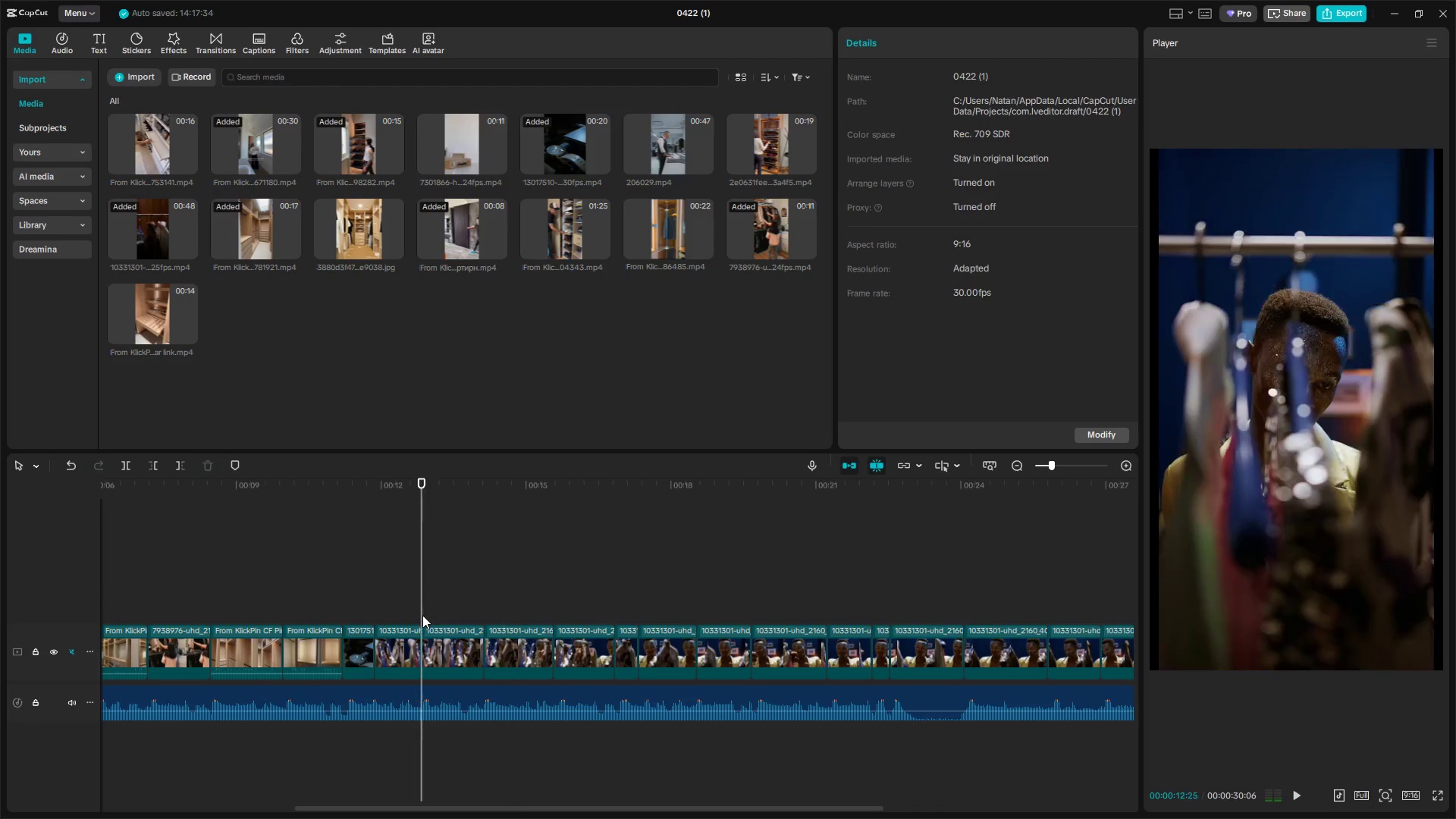 
key(Alt+Space)
 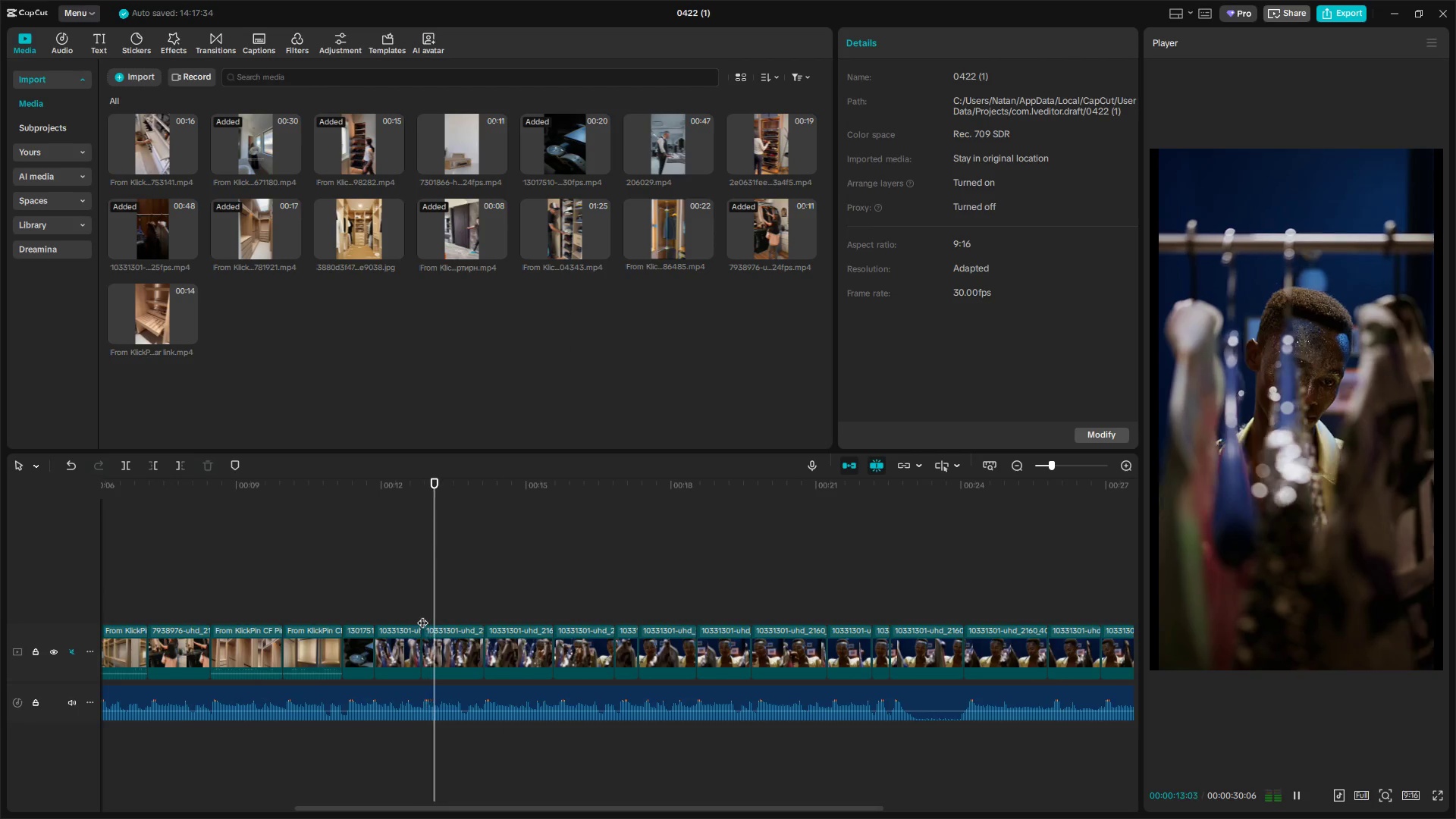 
key(Alt+Space)
 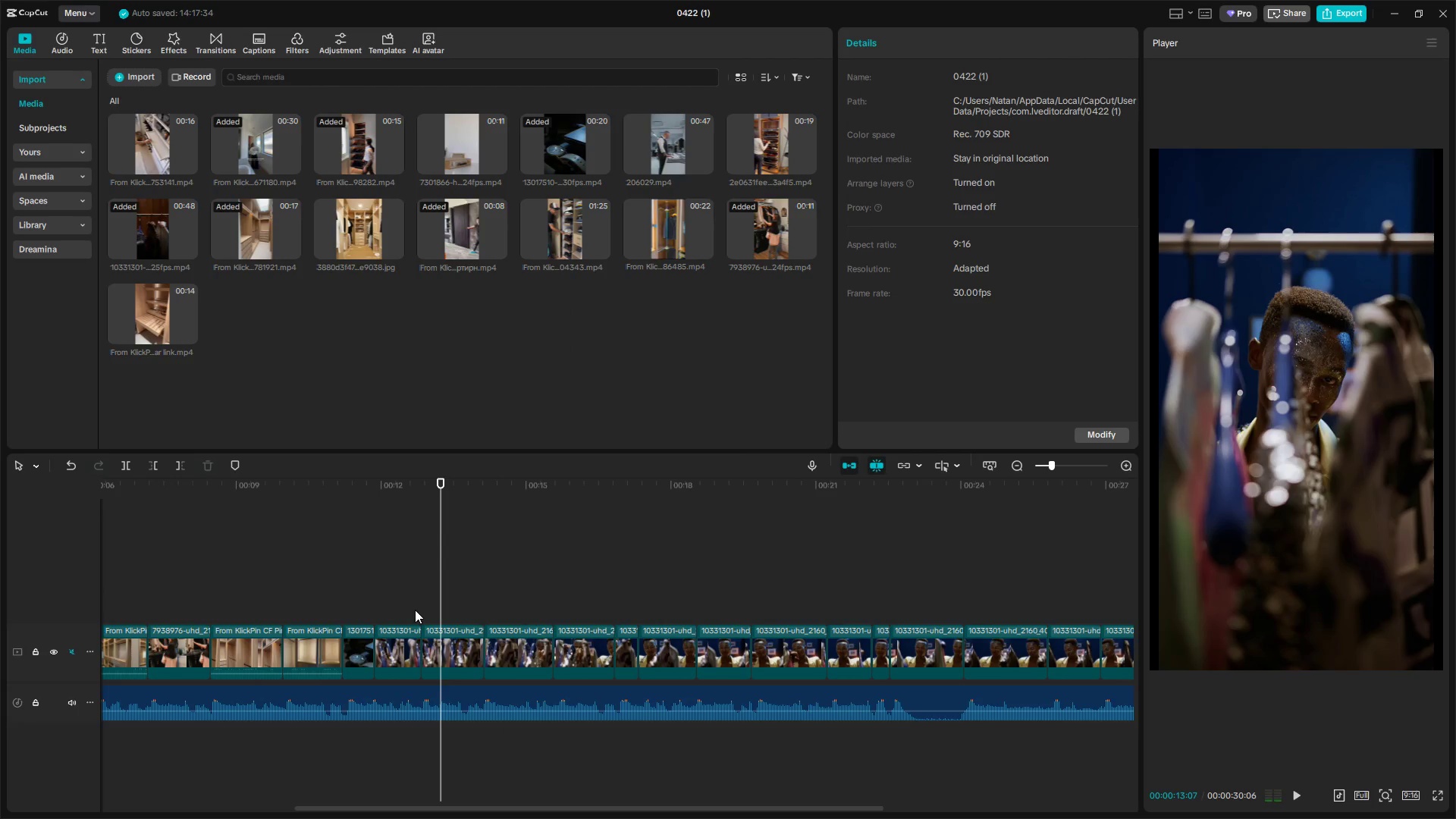 
left_click_drag(start_coordinate=[406, 608], to_coordinate=[431, 646])
 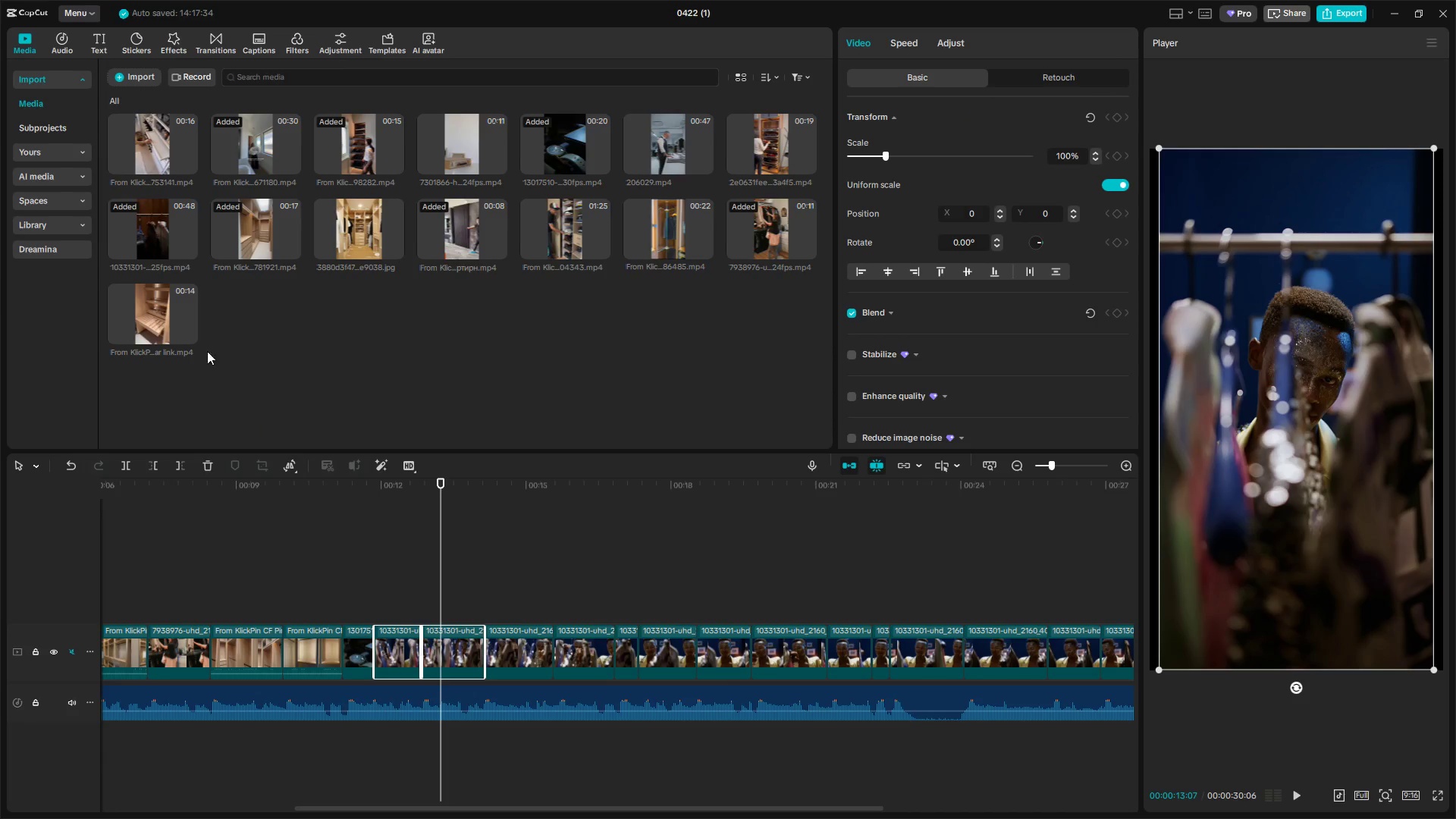 
left_click_drag(start_coordinate=[173, 320], to_coordinate=[375, 599])
 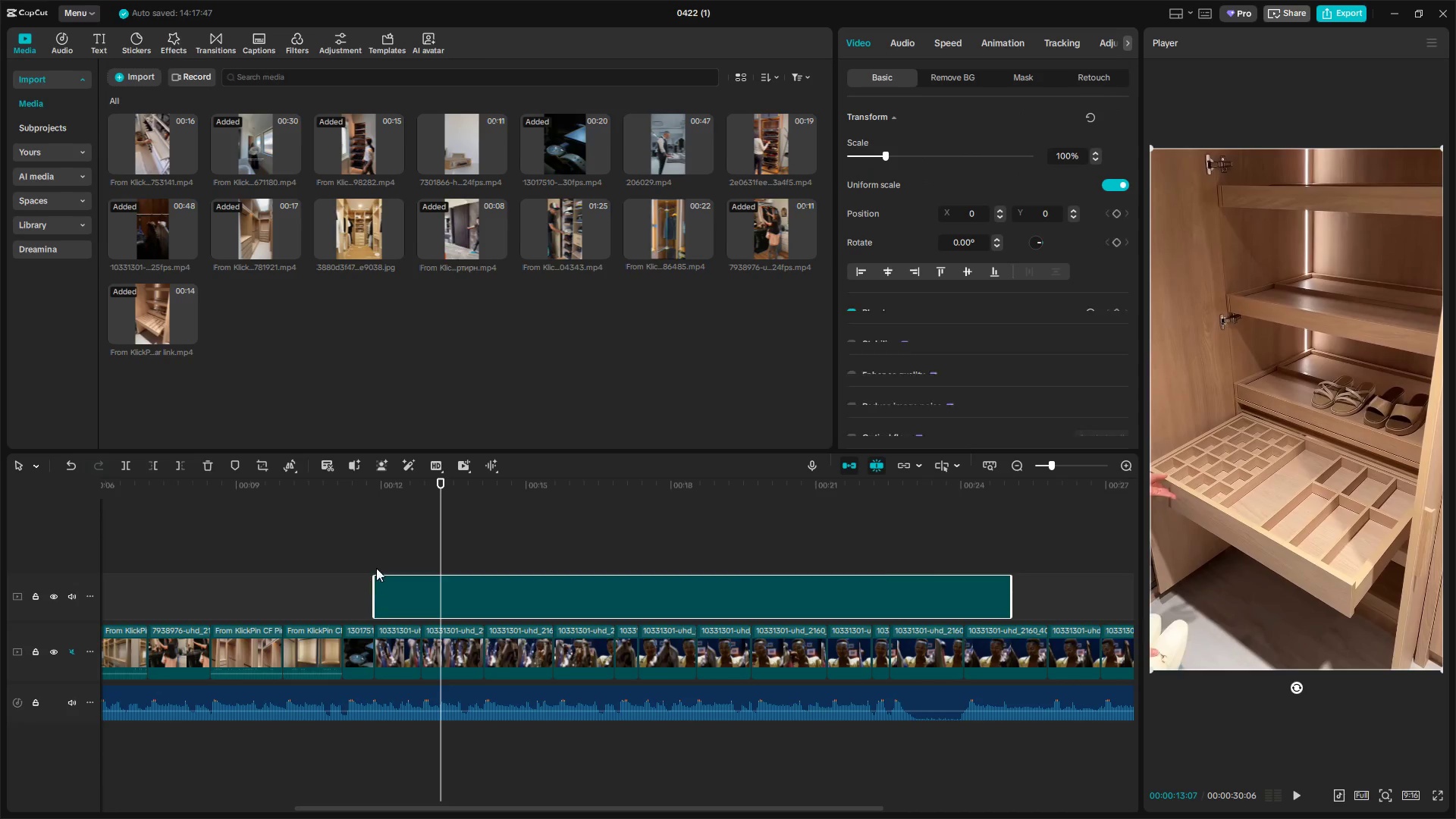 
left_click([377, 560])
 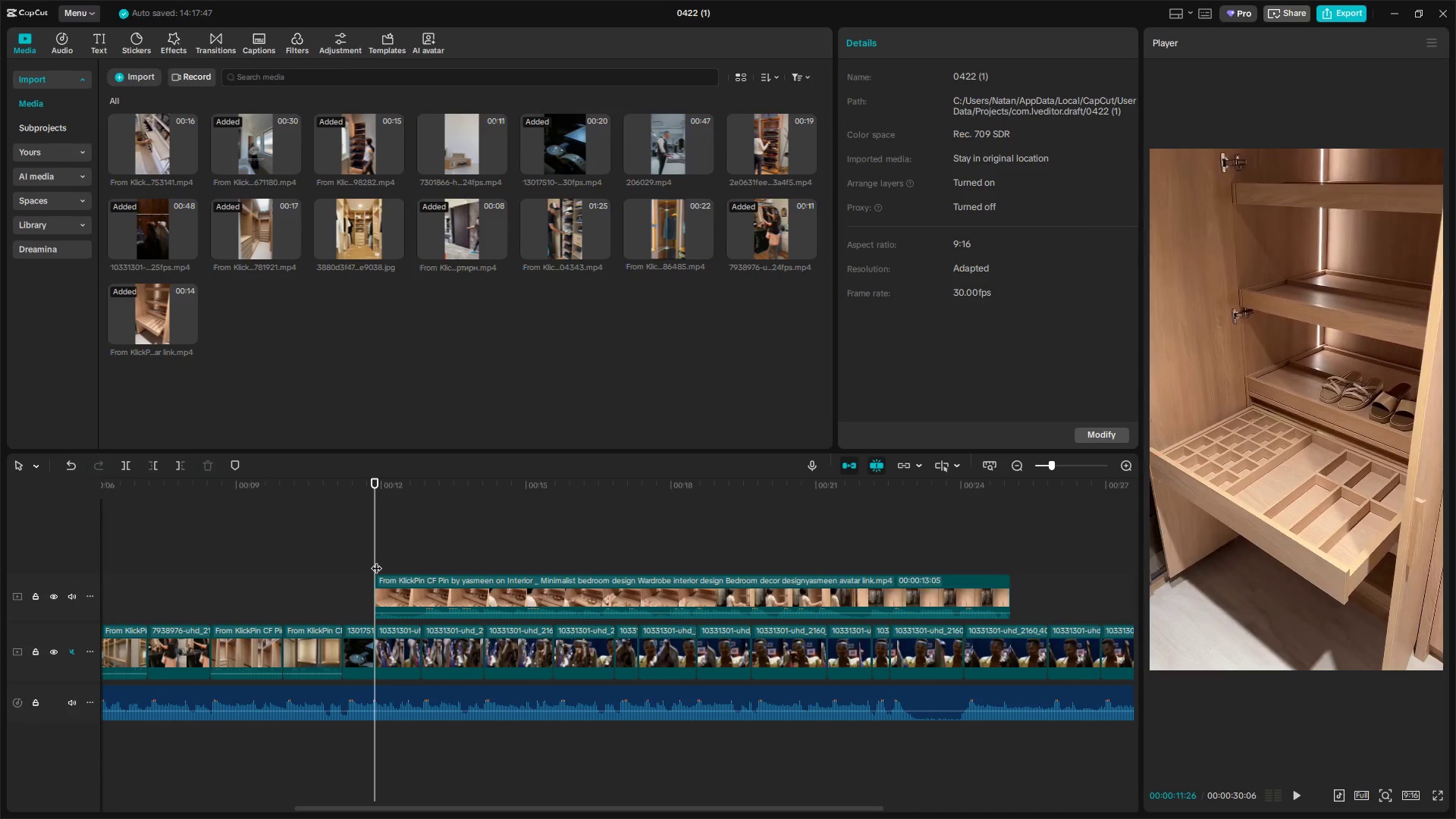 
key(Alt+Space)
 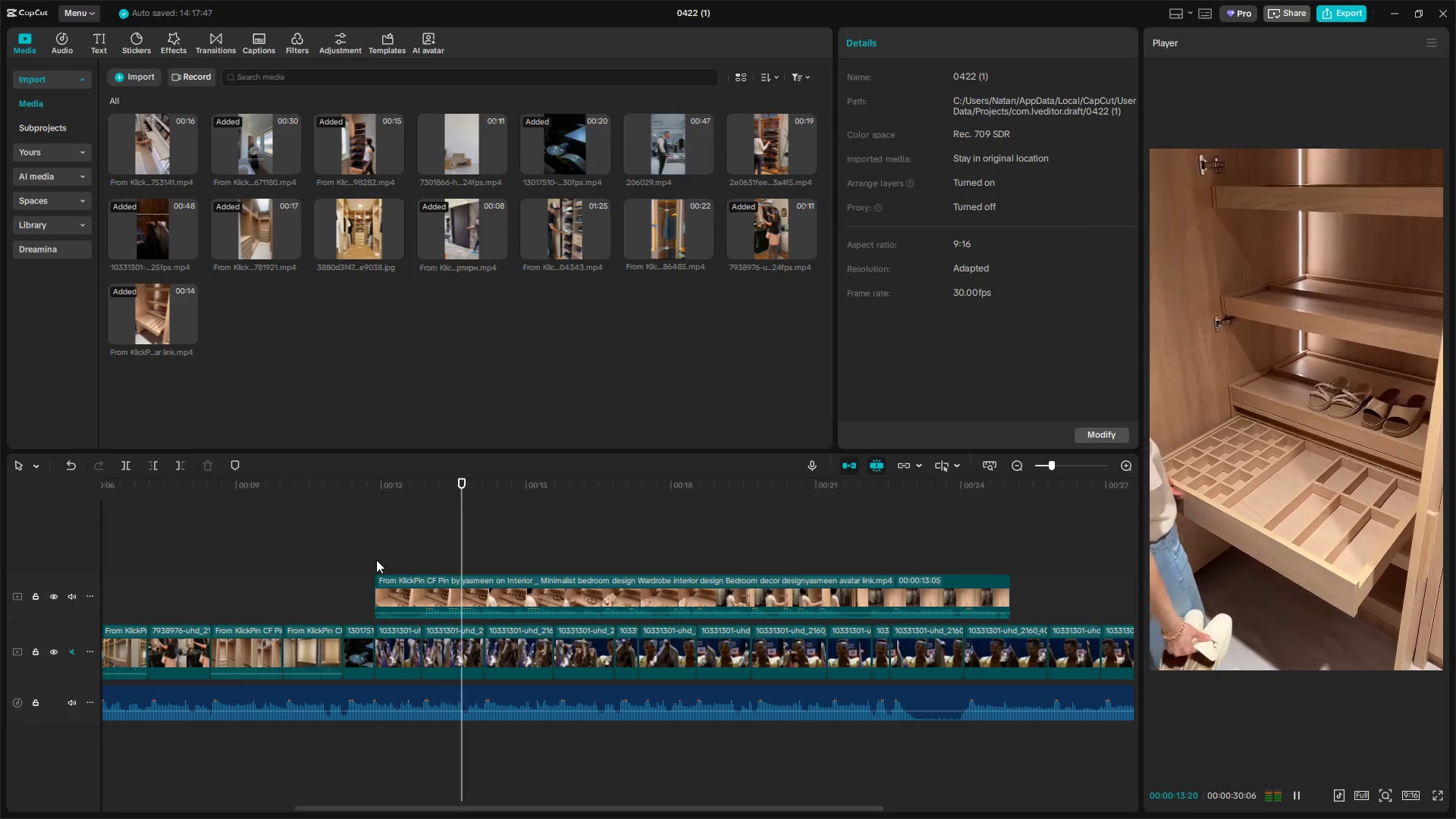 
left_click_drag(start_coordinate=[471, 614], to_coordinate=[480, 654])
 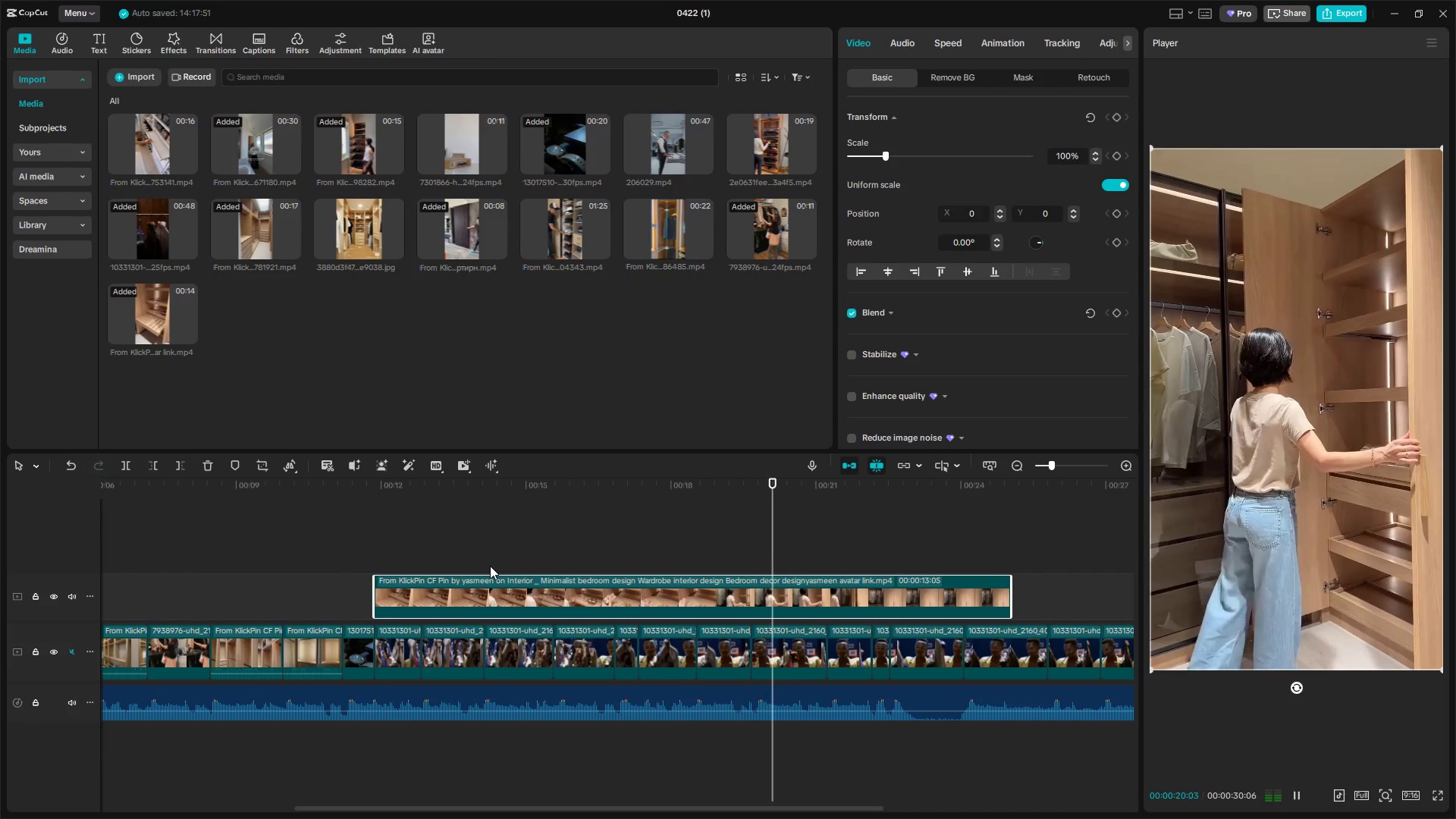 
wait(7.41)
 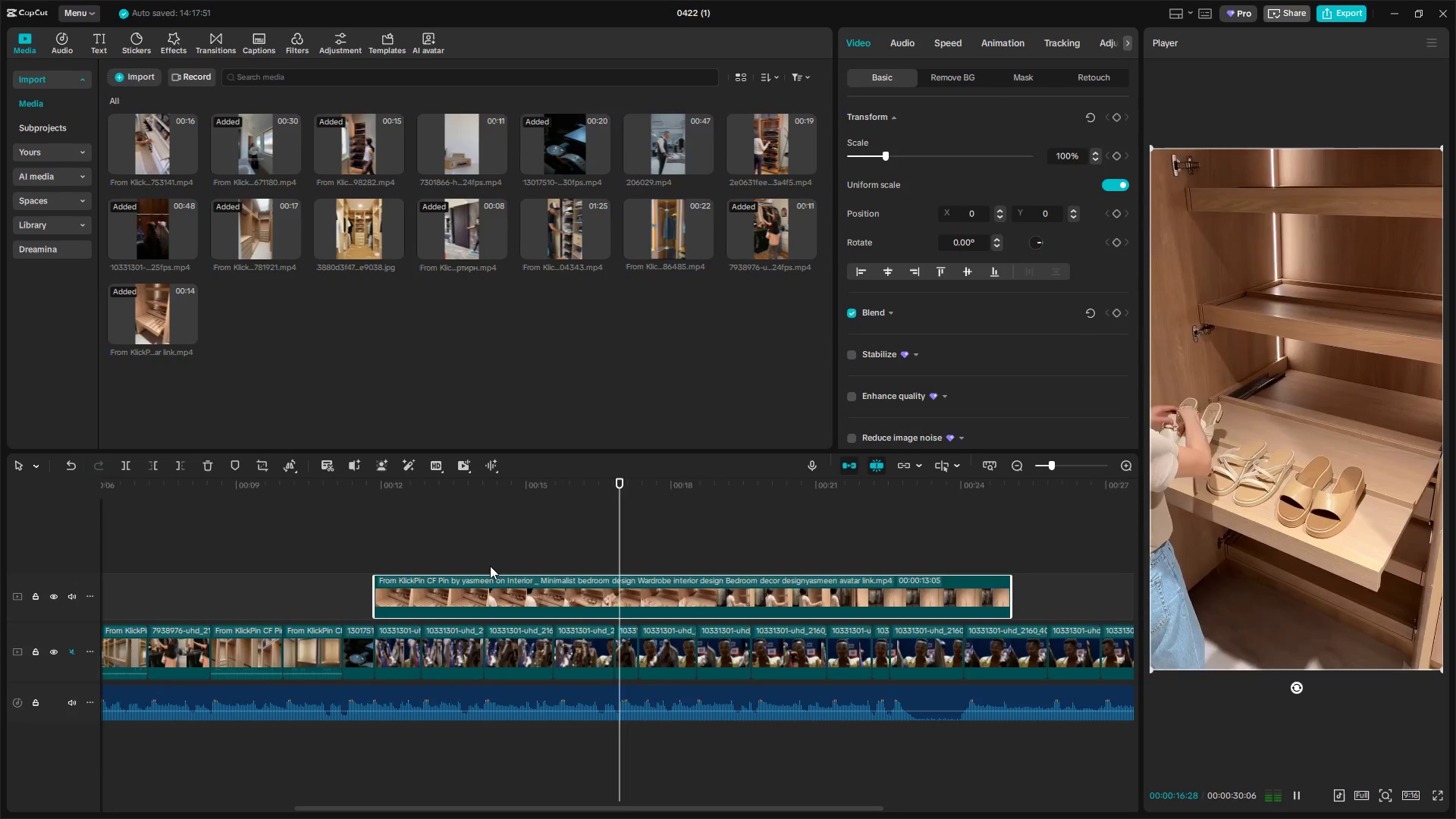 
key(Alt+Space)
 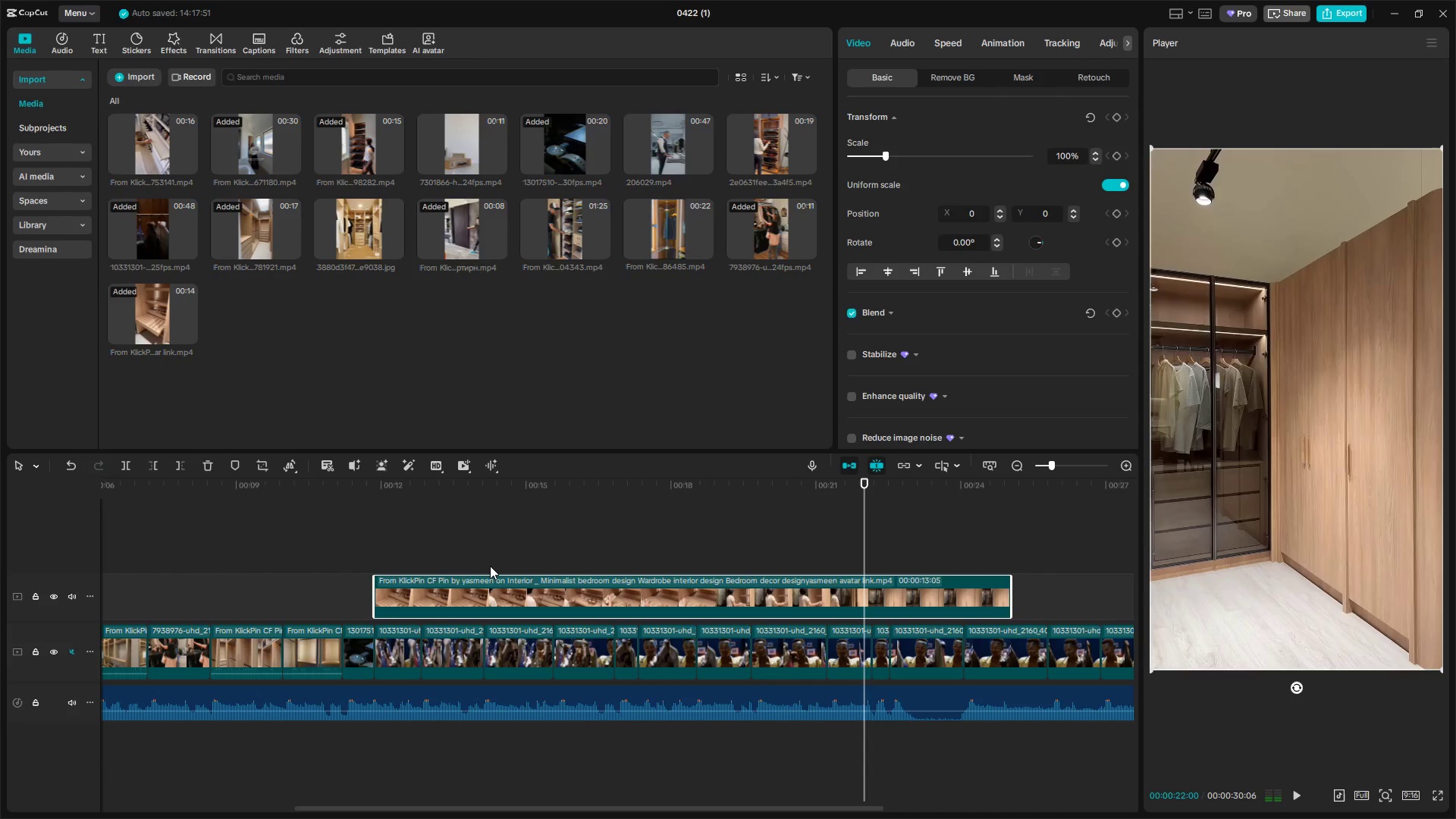 
key(Alt+Space)
 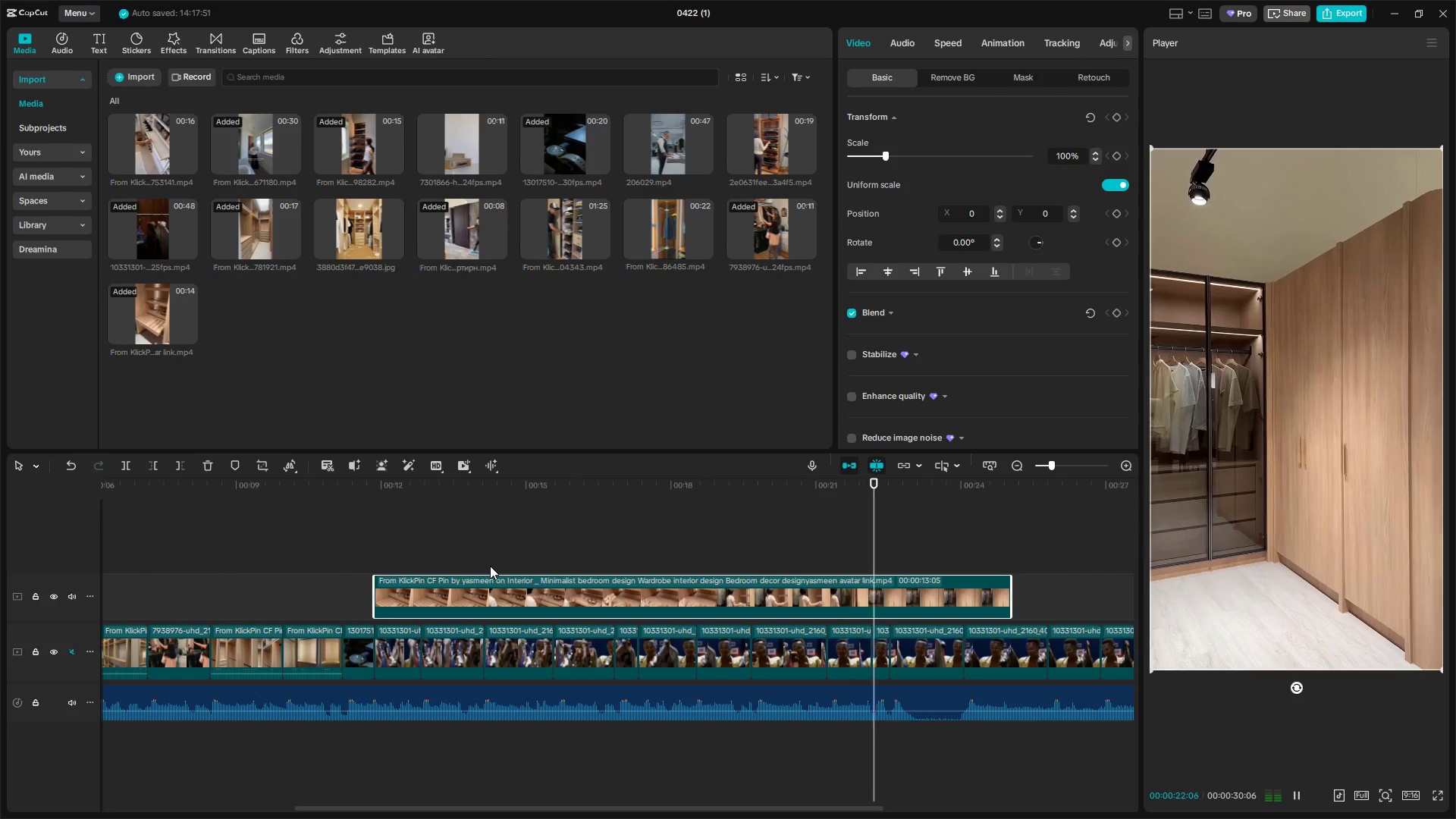 
key(Alt+Space)
 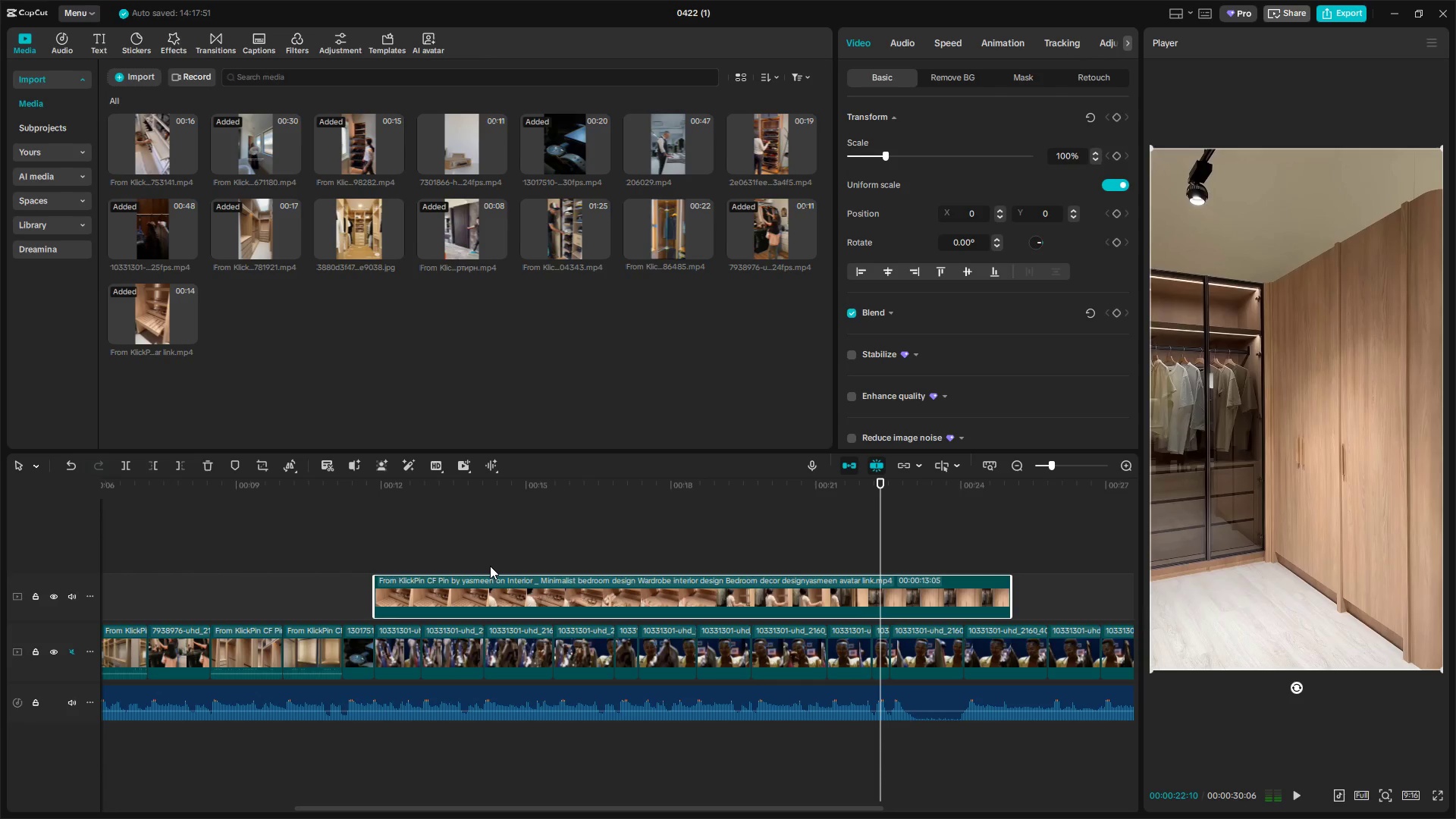 
key(Alt+Space)
 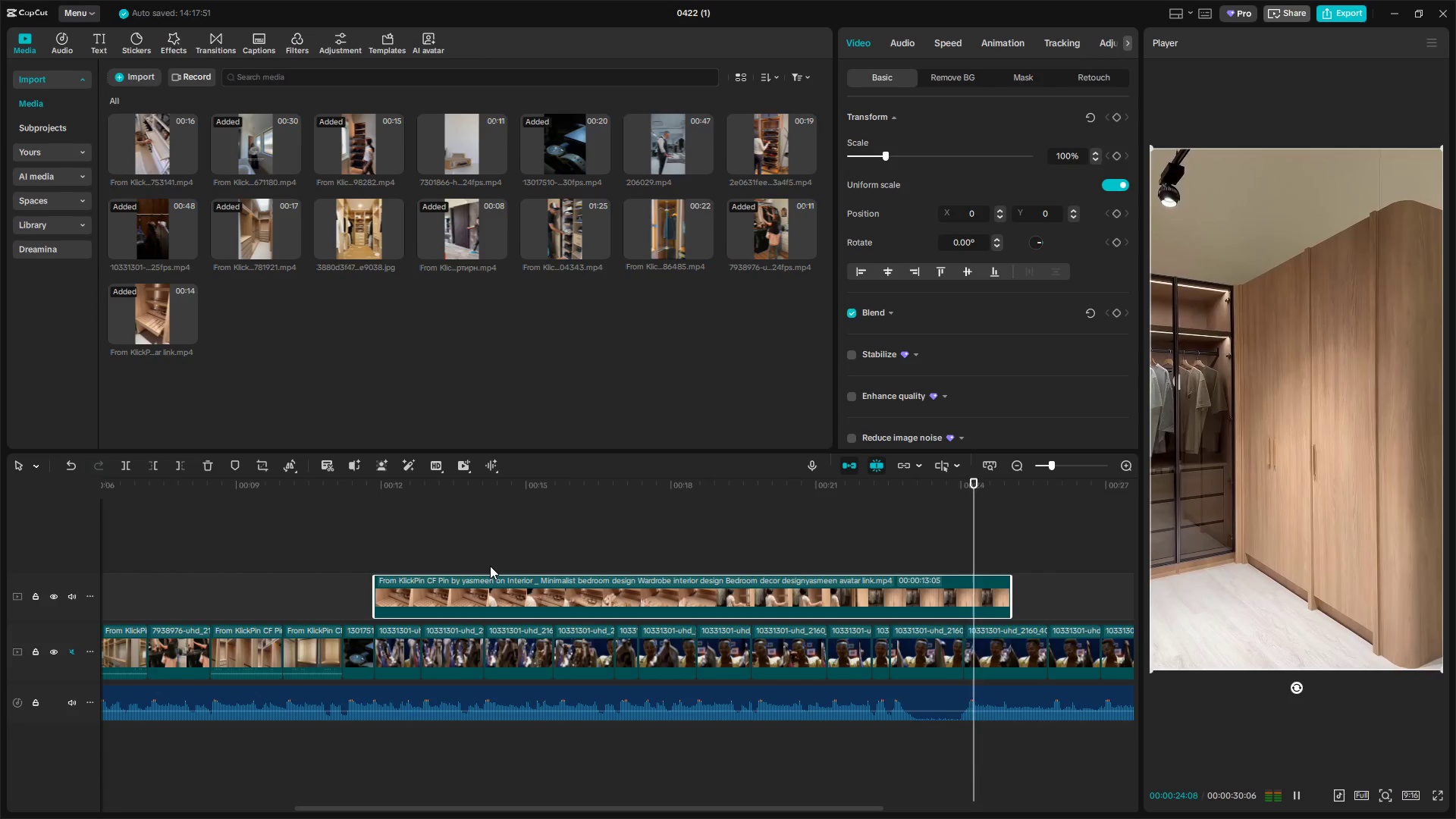 
key(Alt+Space)
 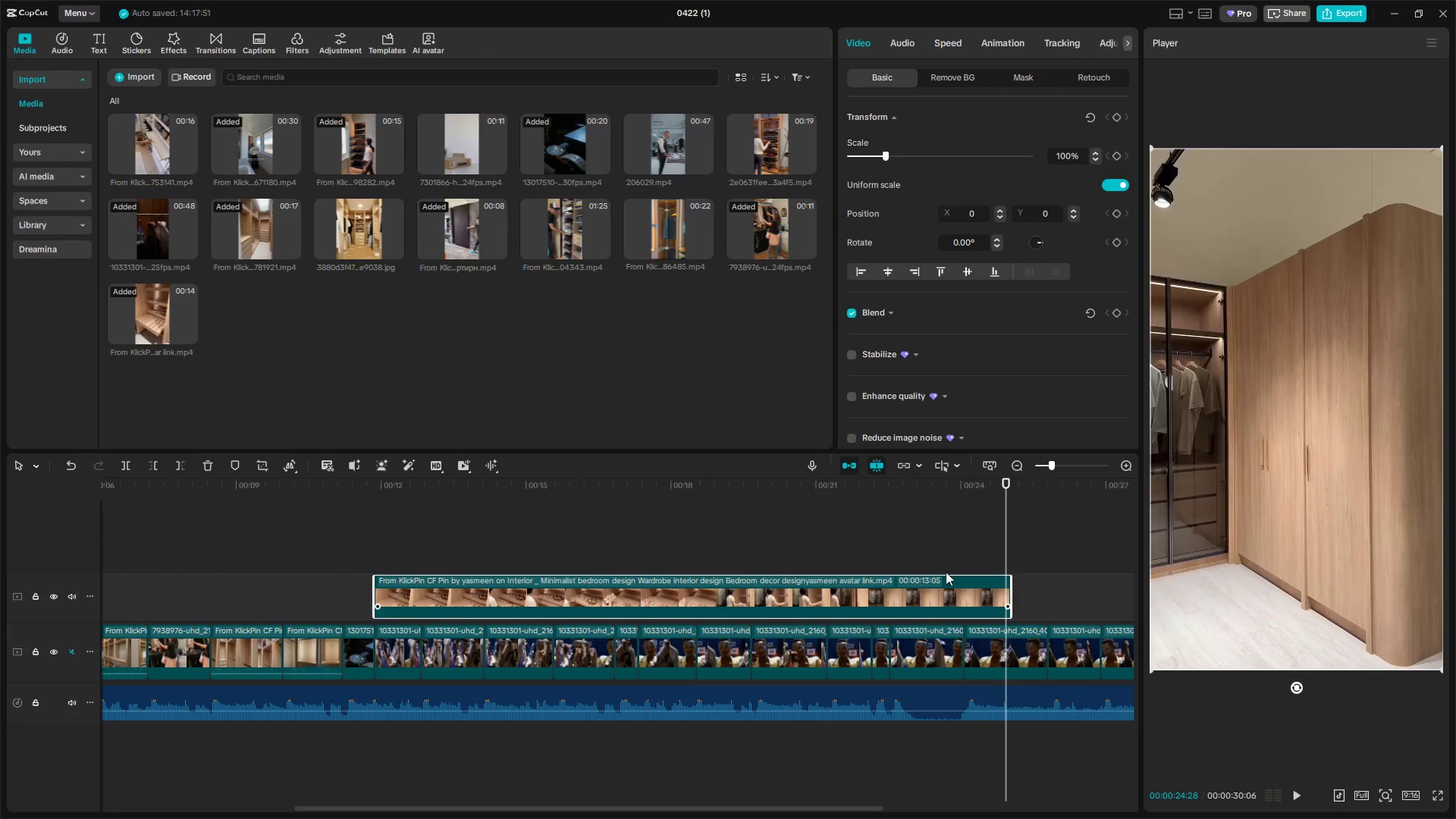 
left_click([862, 530])
 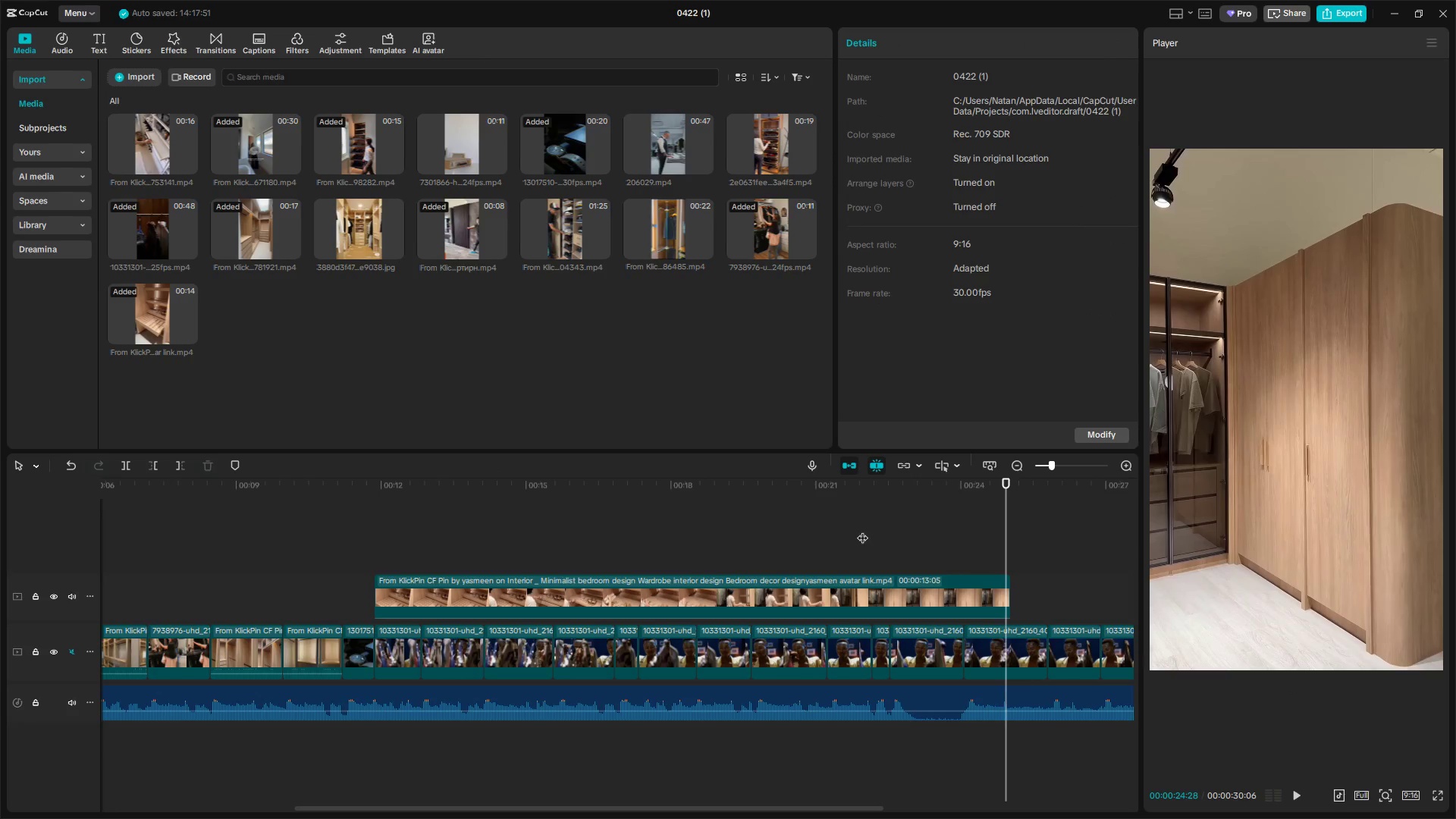 
key(Alt+Space)
 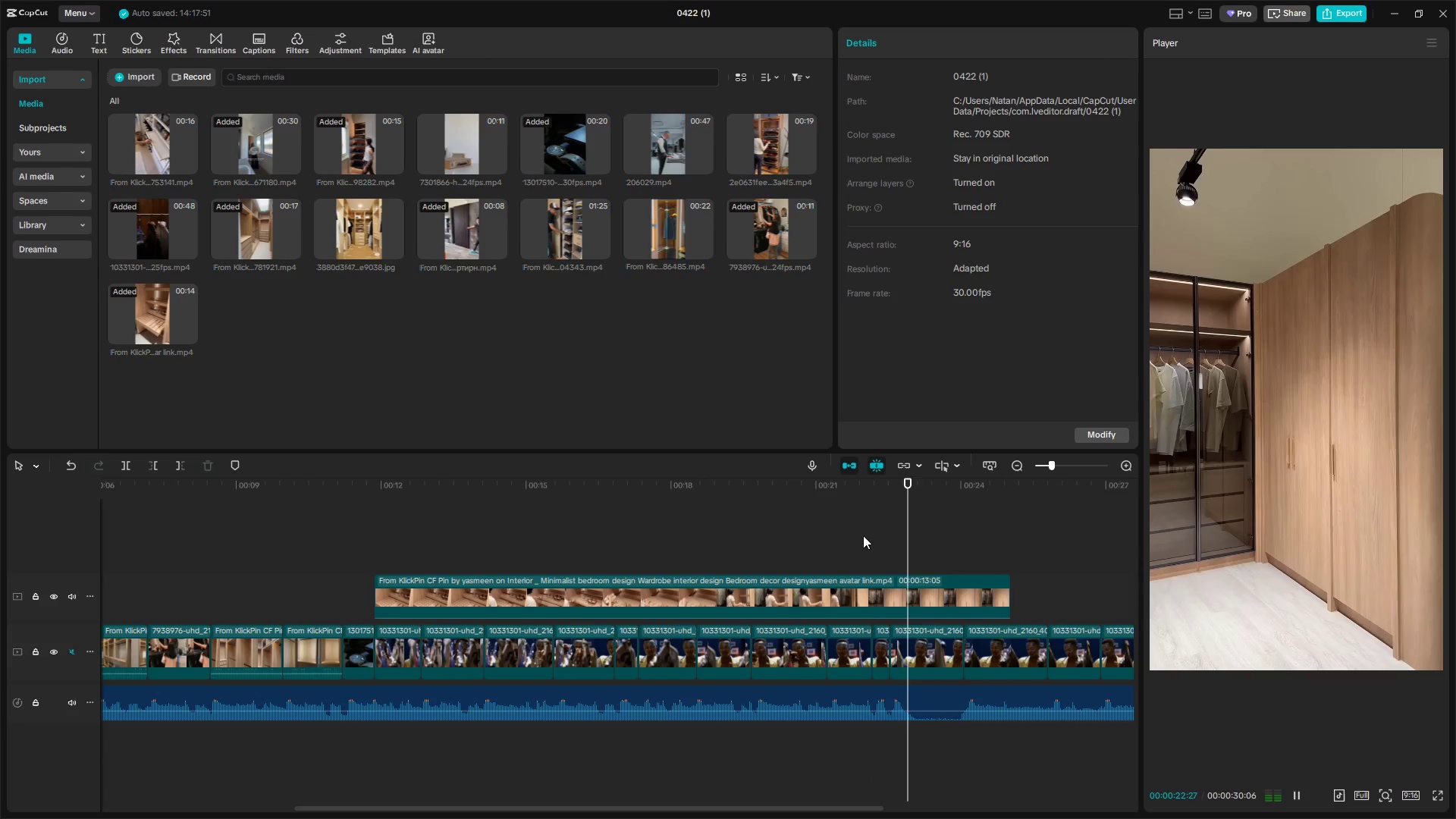 
key(Alt+Space)
 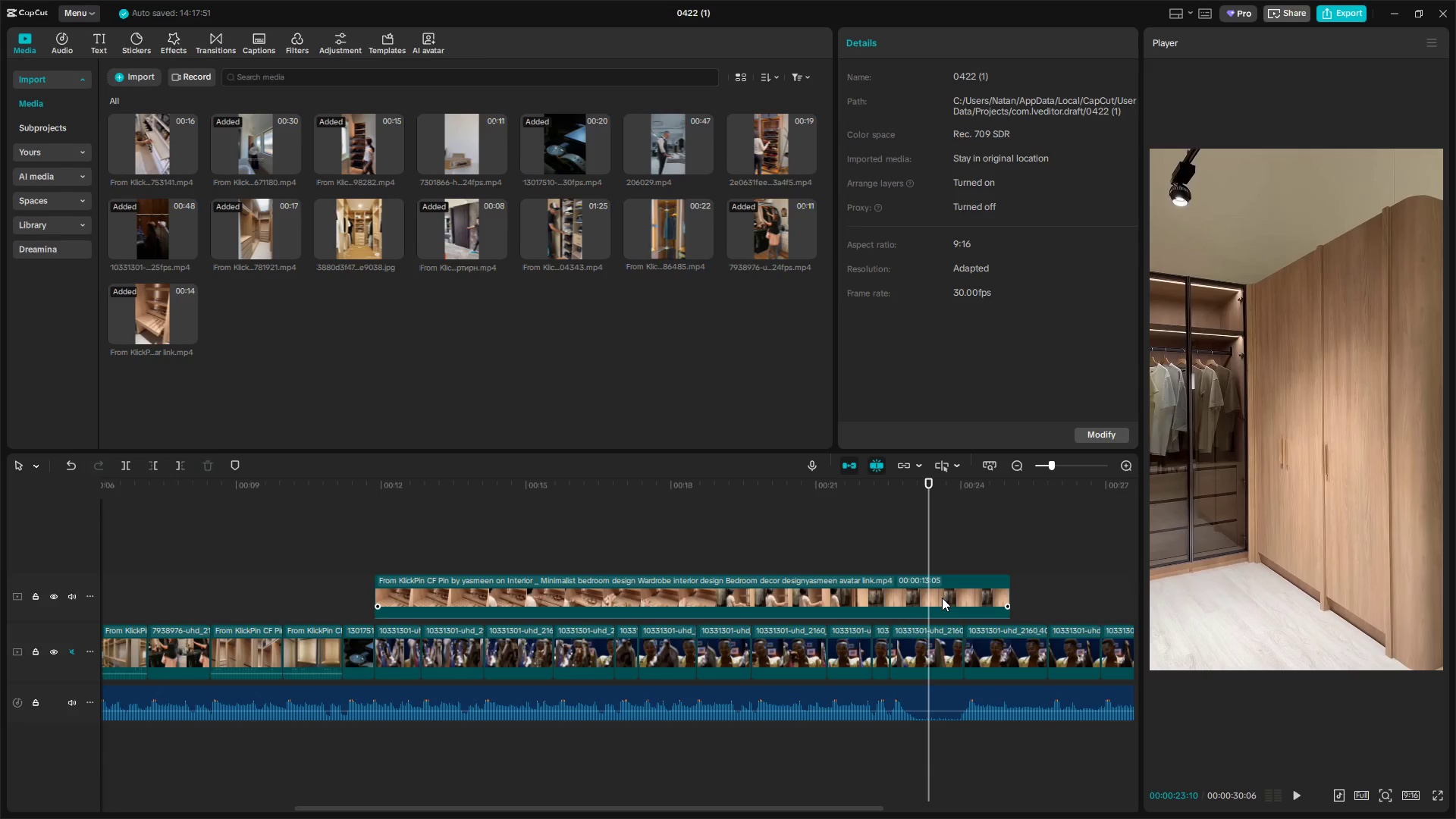 
key(Alt+Space)
 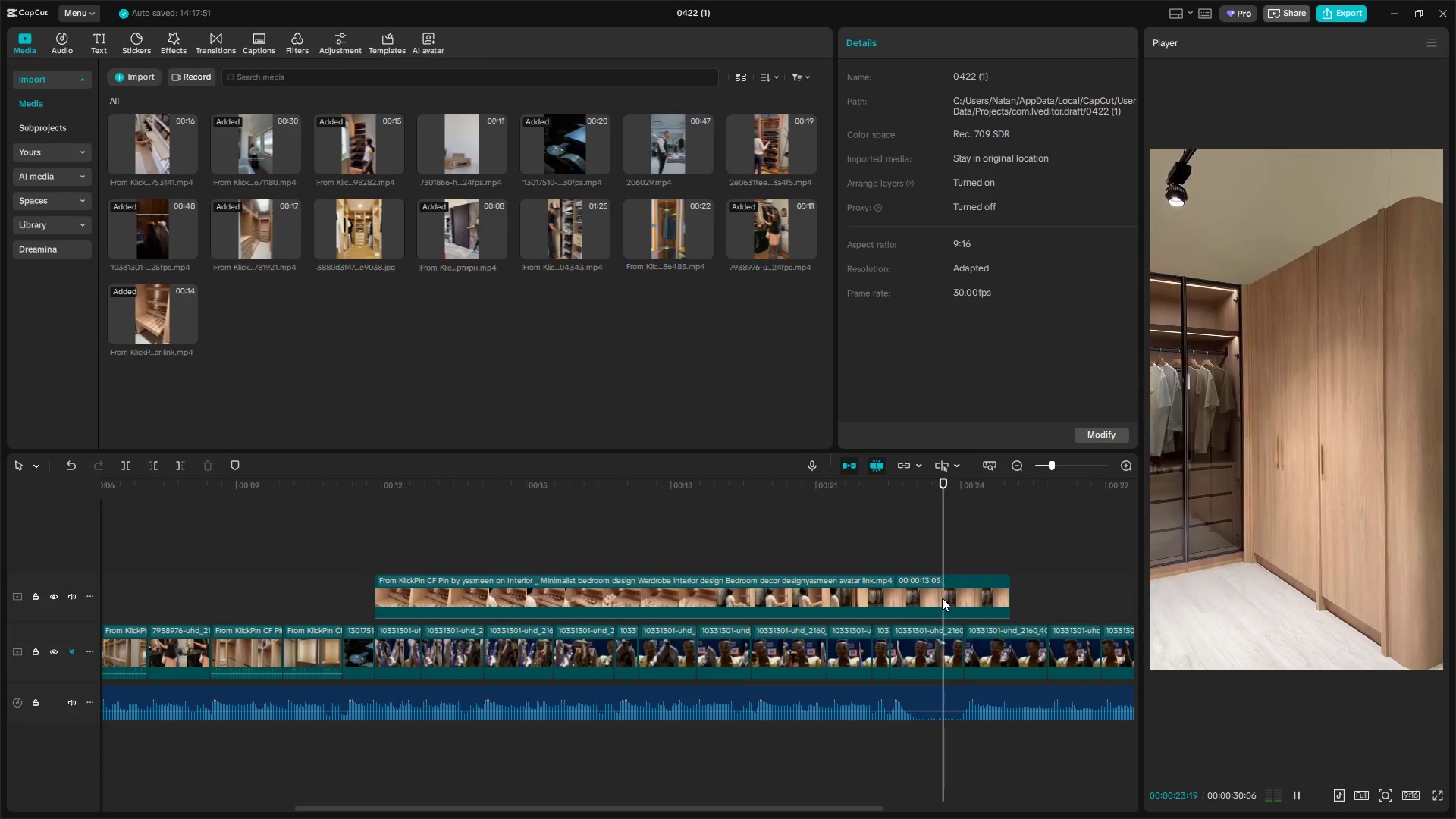 
key(Alt+Space)
 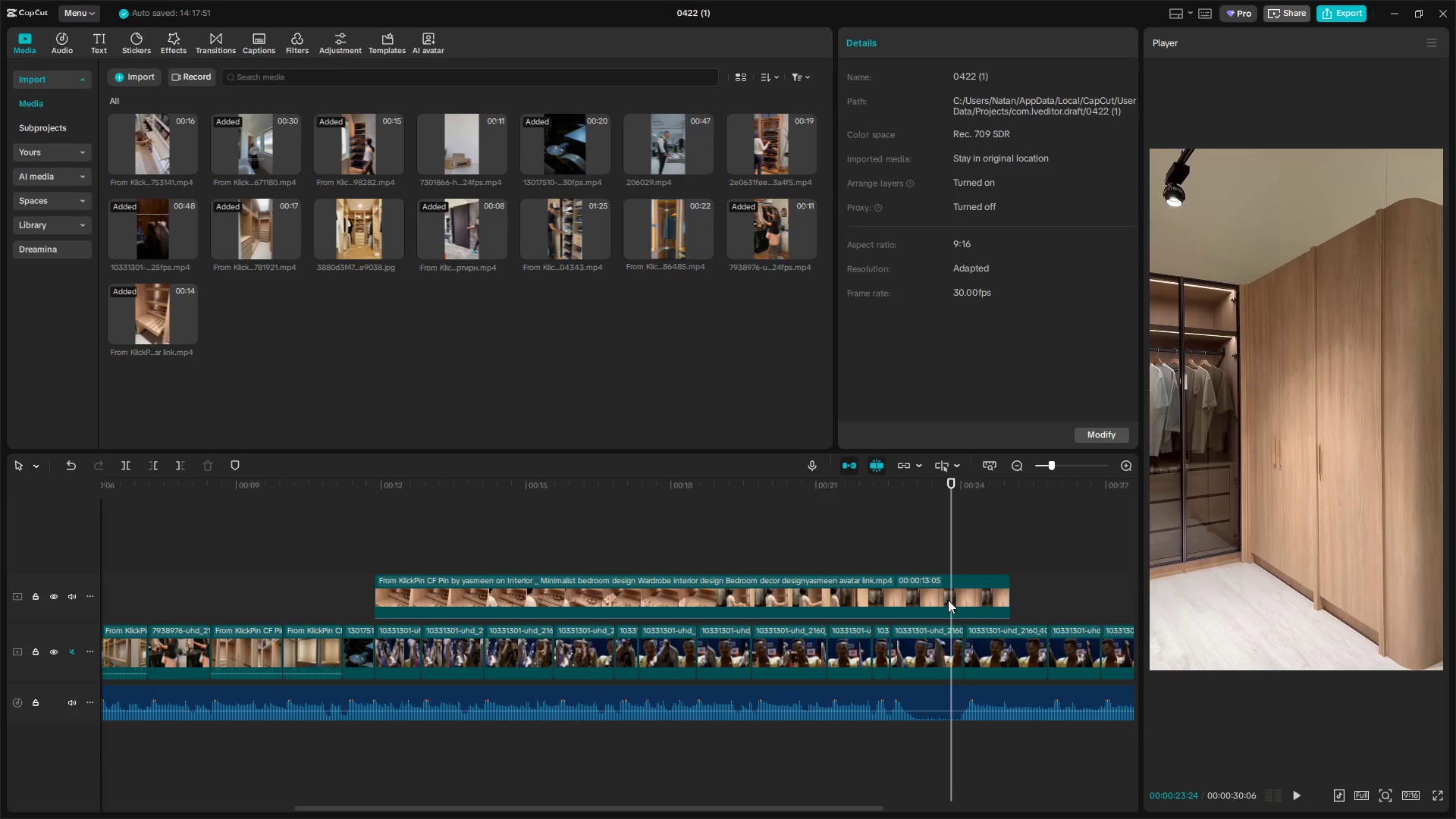 
left_click([948, 600])
 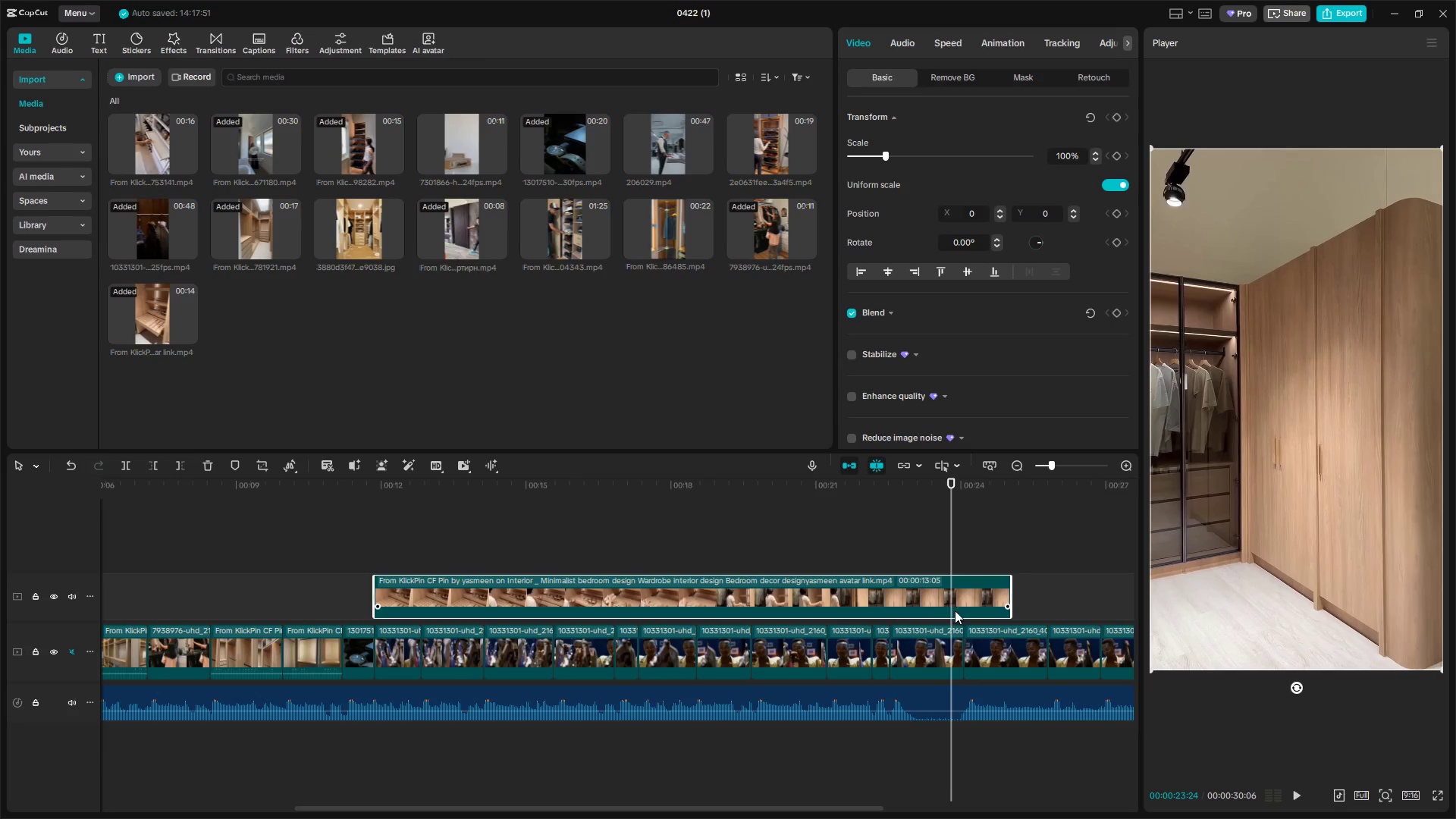 
key(Alt+W)
 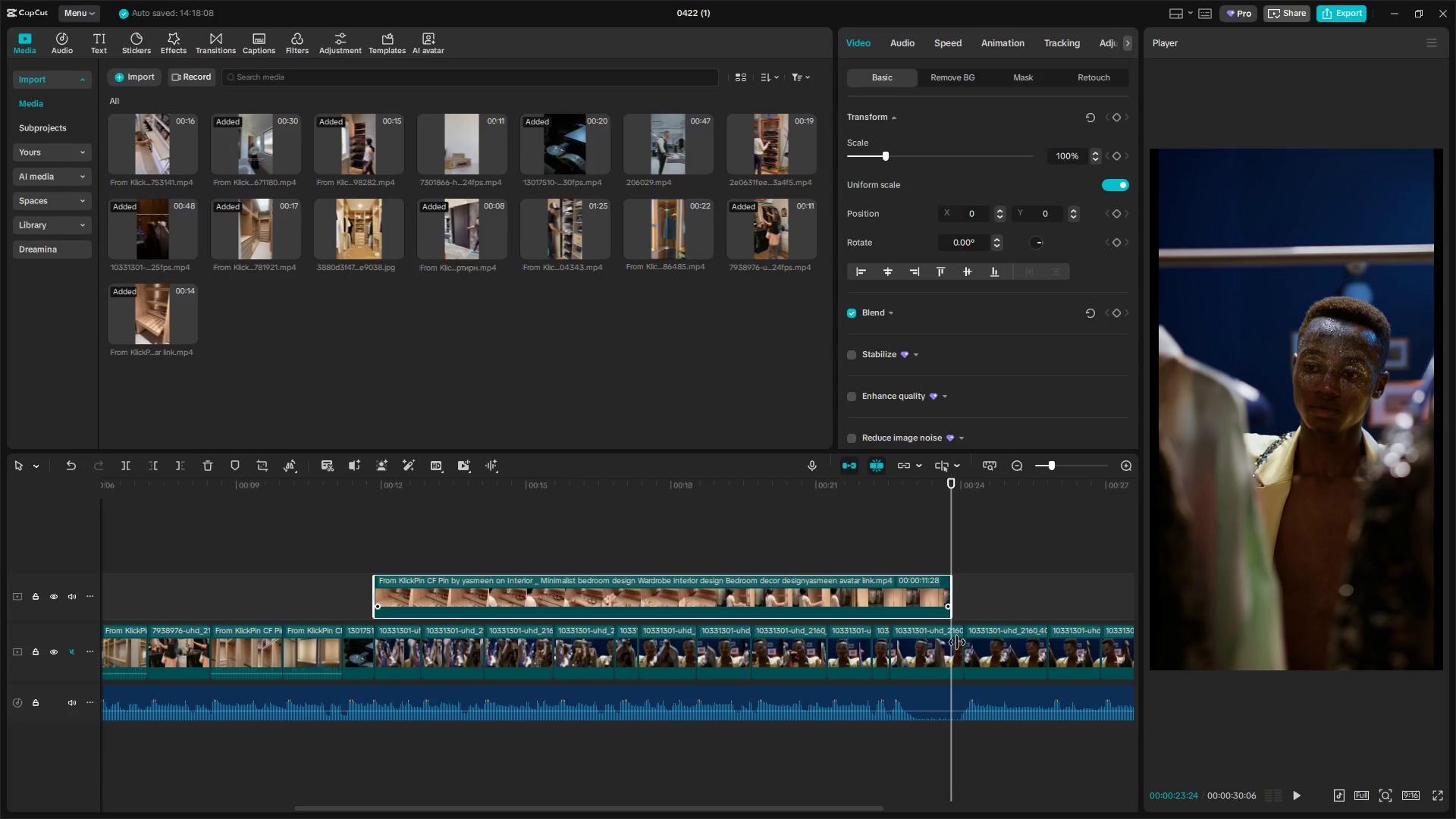 
key(Alt+Space)
 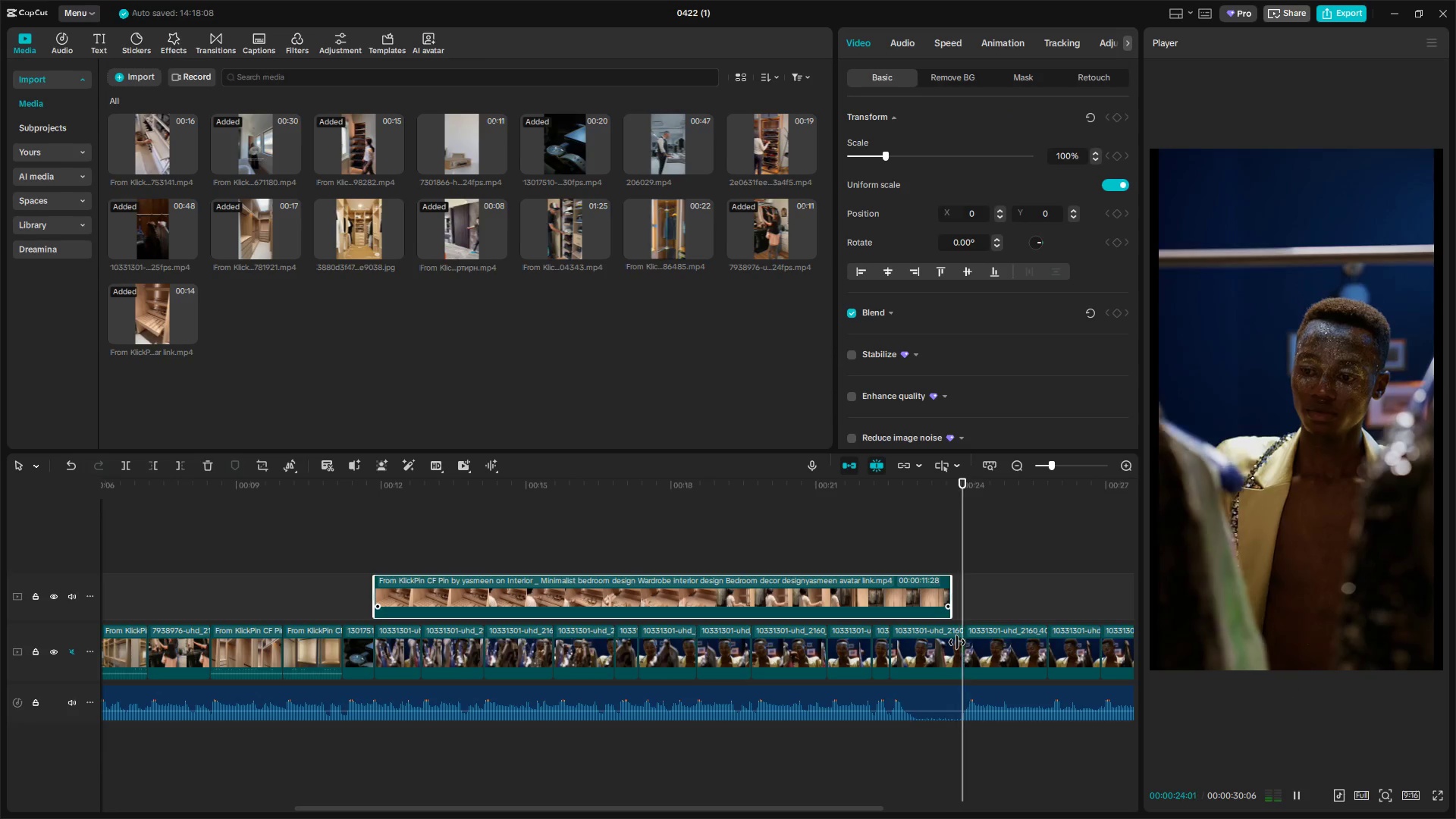 
key(Alt+Space)
 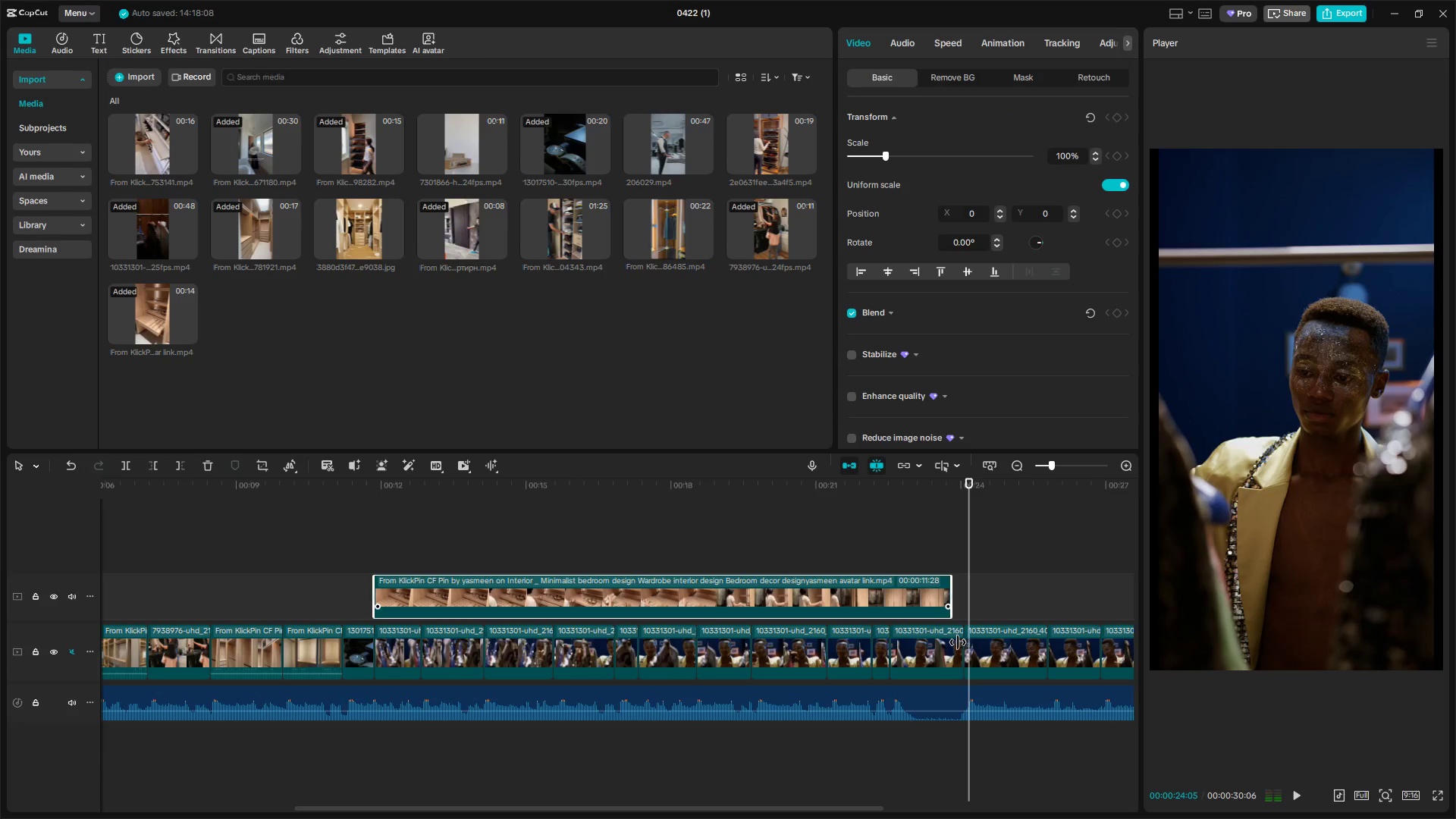 
key(Alt+Control+Z)
 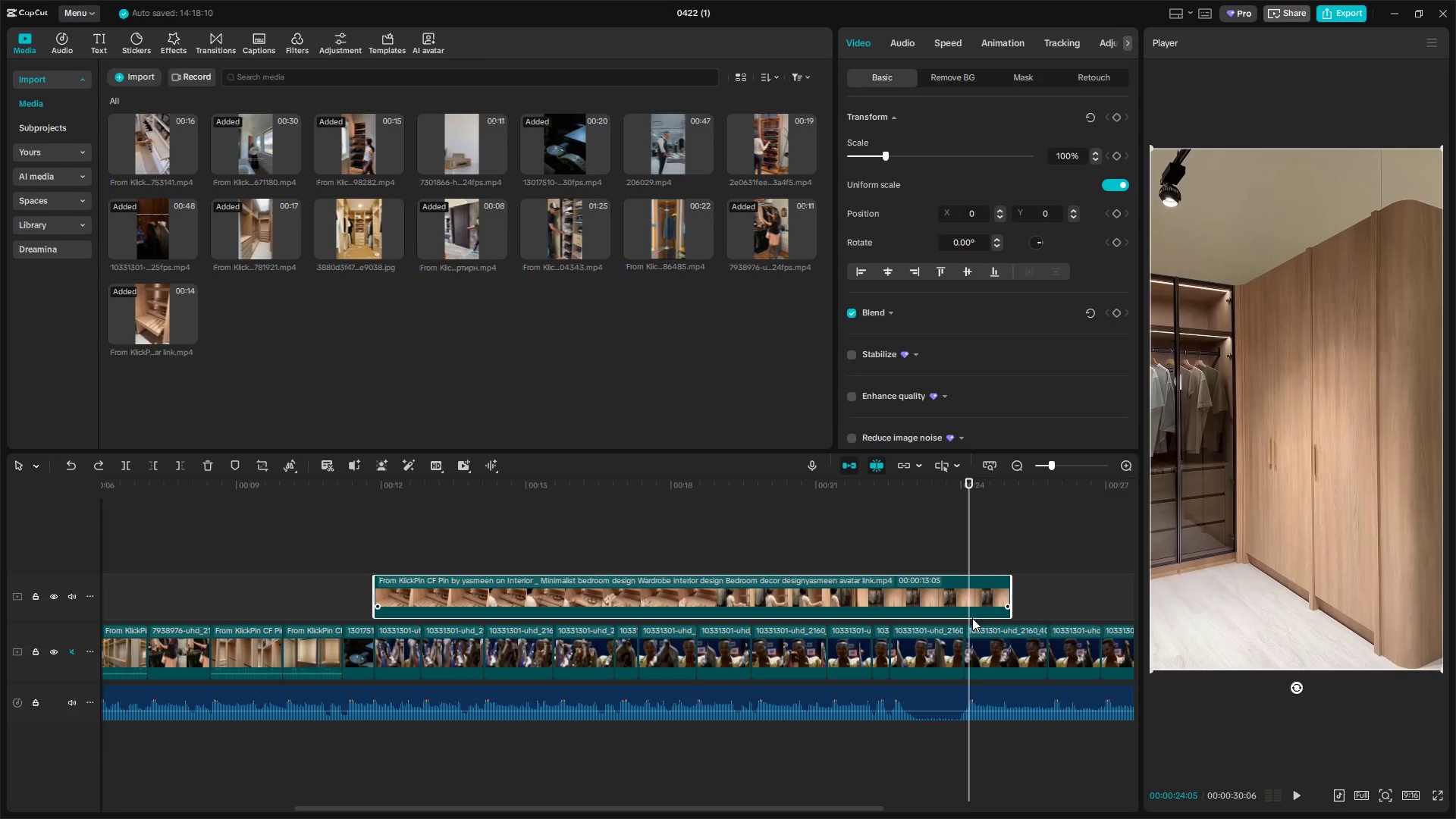 
key(Alt+W)
 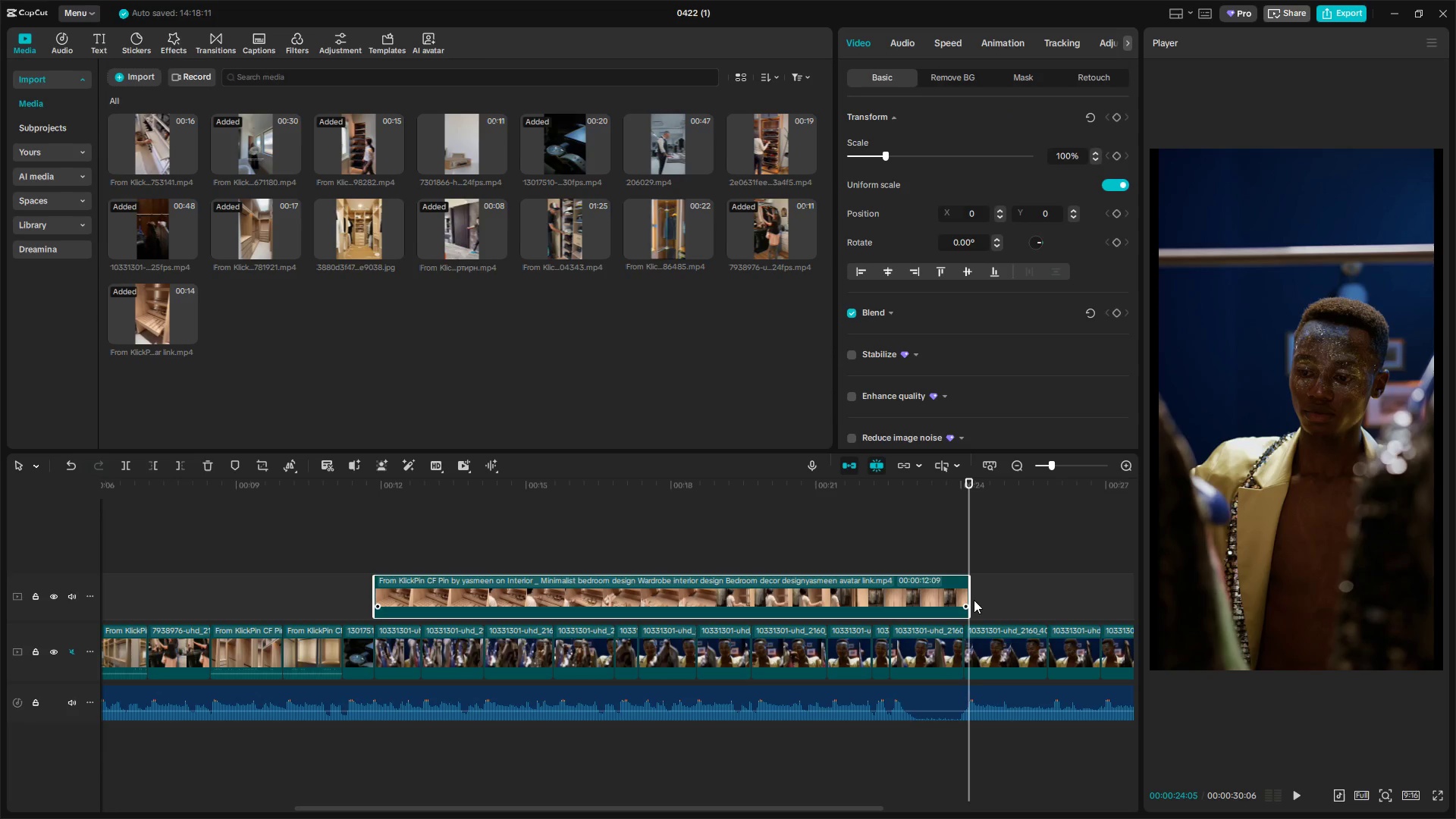 
key(Alt+Space)
 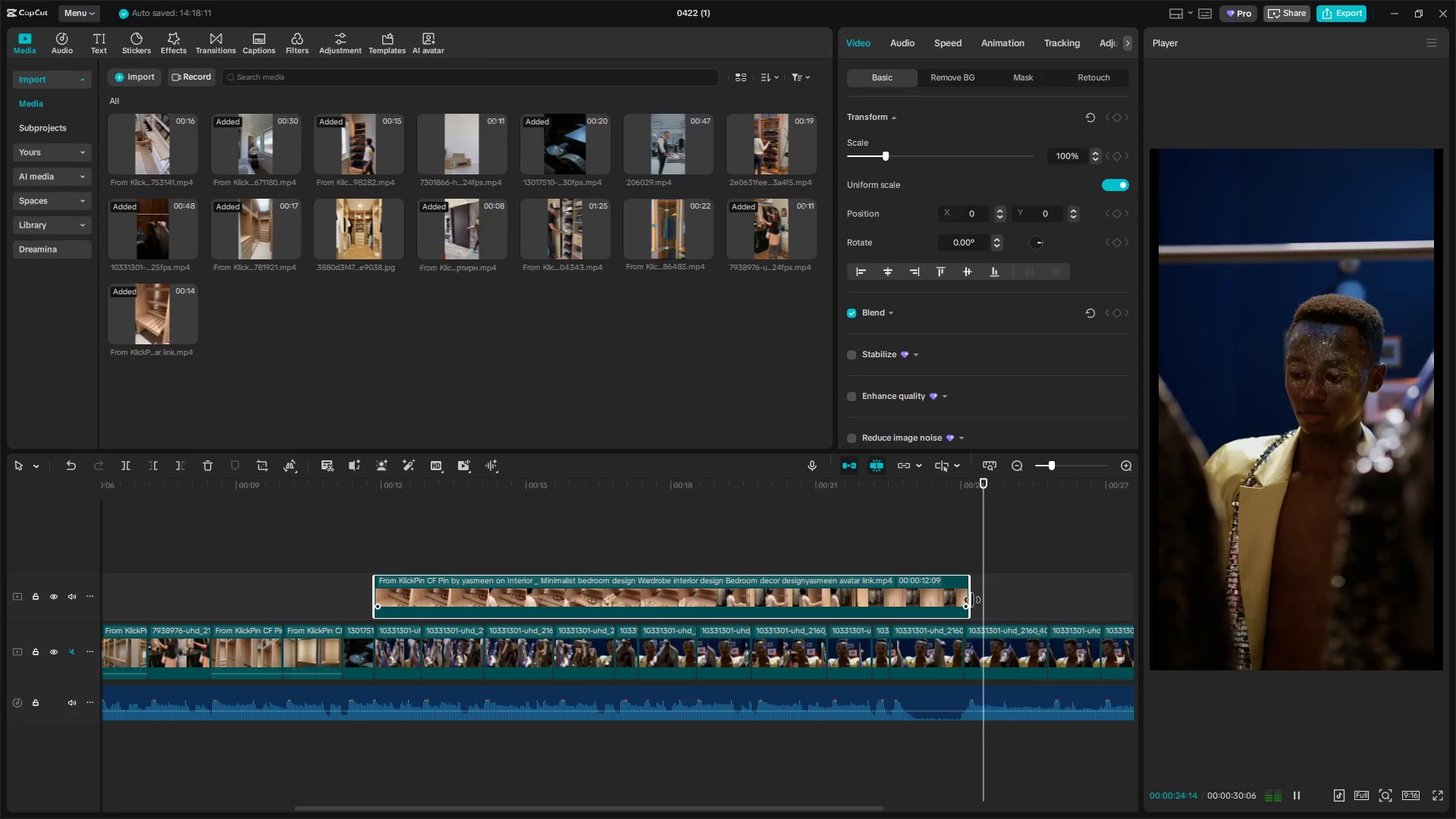 
key(Alt+Space)
 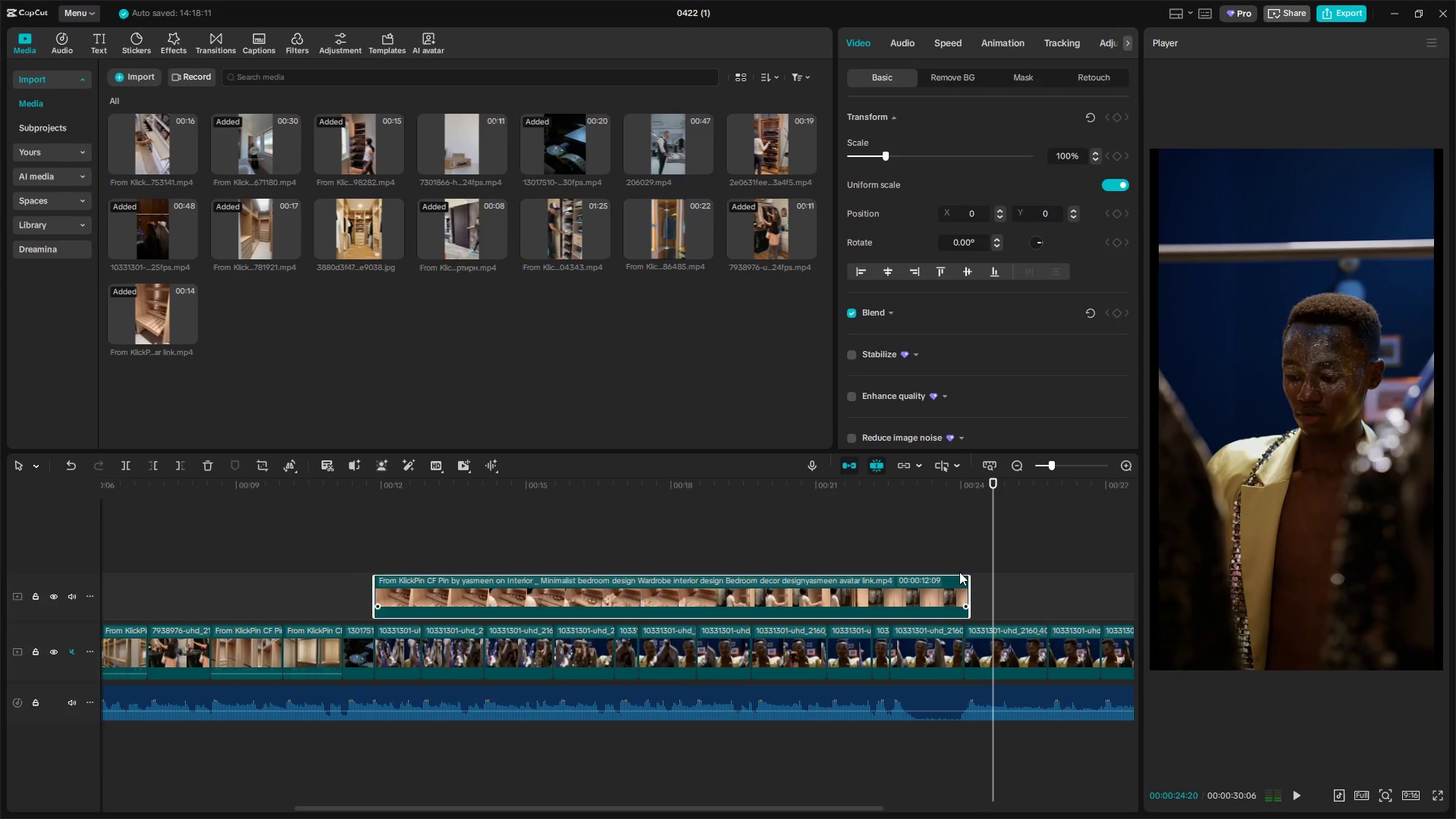 
left_click([958, 566])
 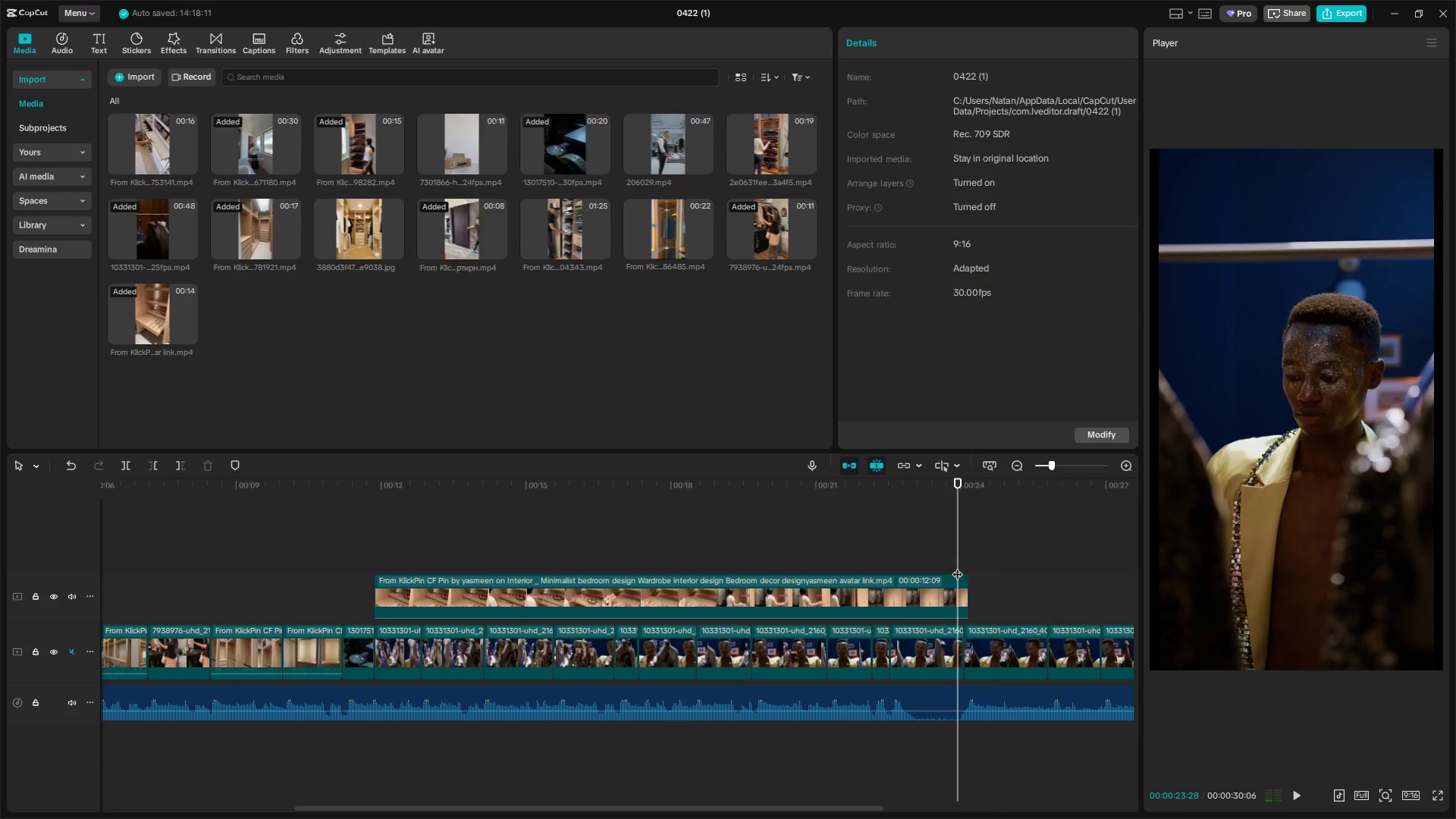 
key(Alt+Space)
 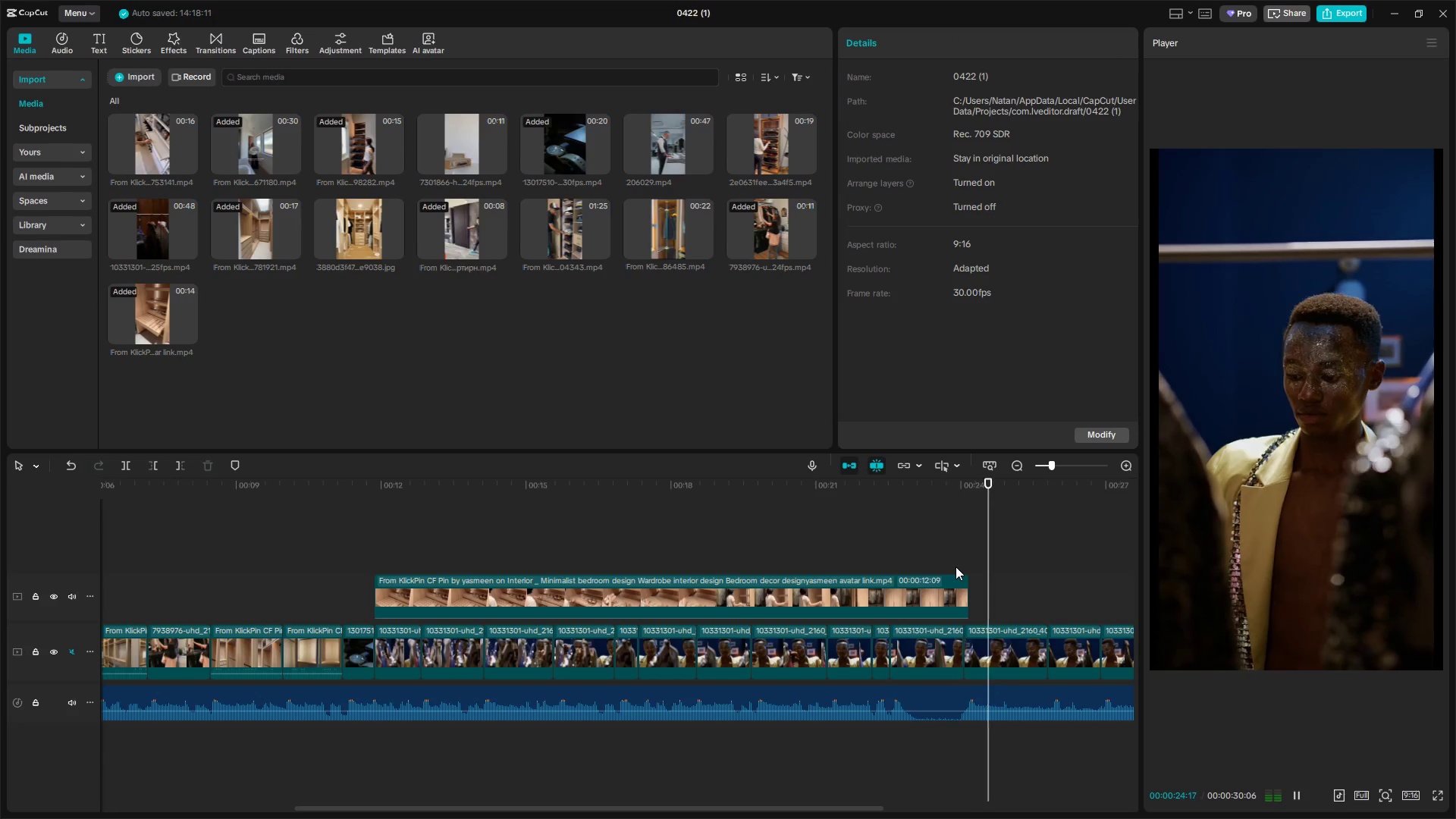 
key(Alt+Space)
 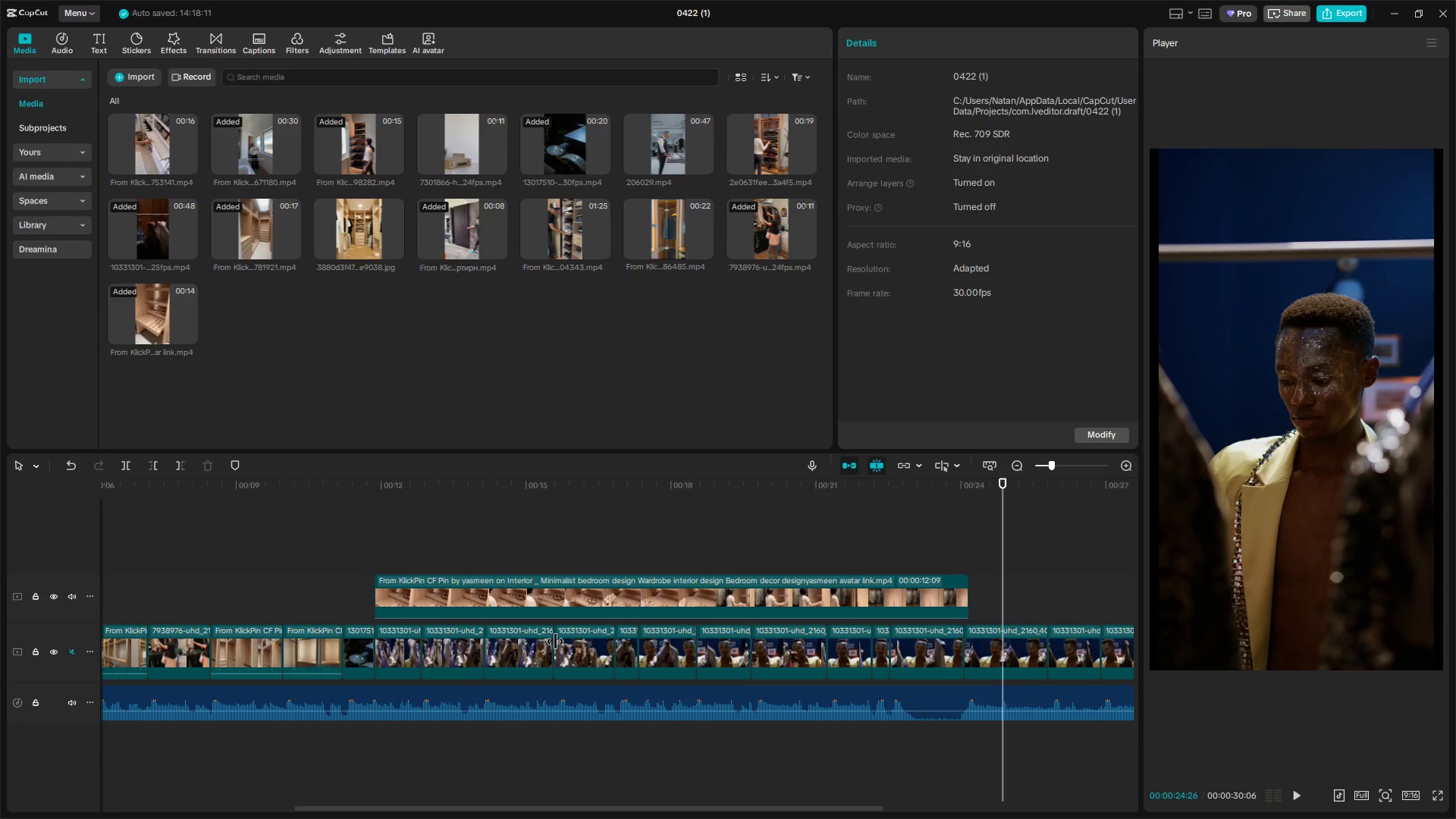 
hold_key(key=ControlLeft, duration=1.5)
scroll: coordinate [529, 670], scroll_direction: down, amount: 4.0
 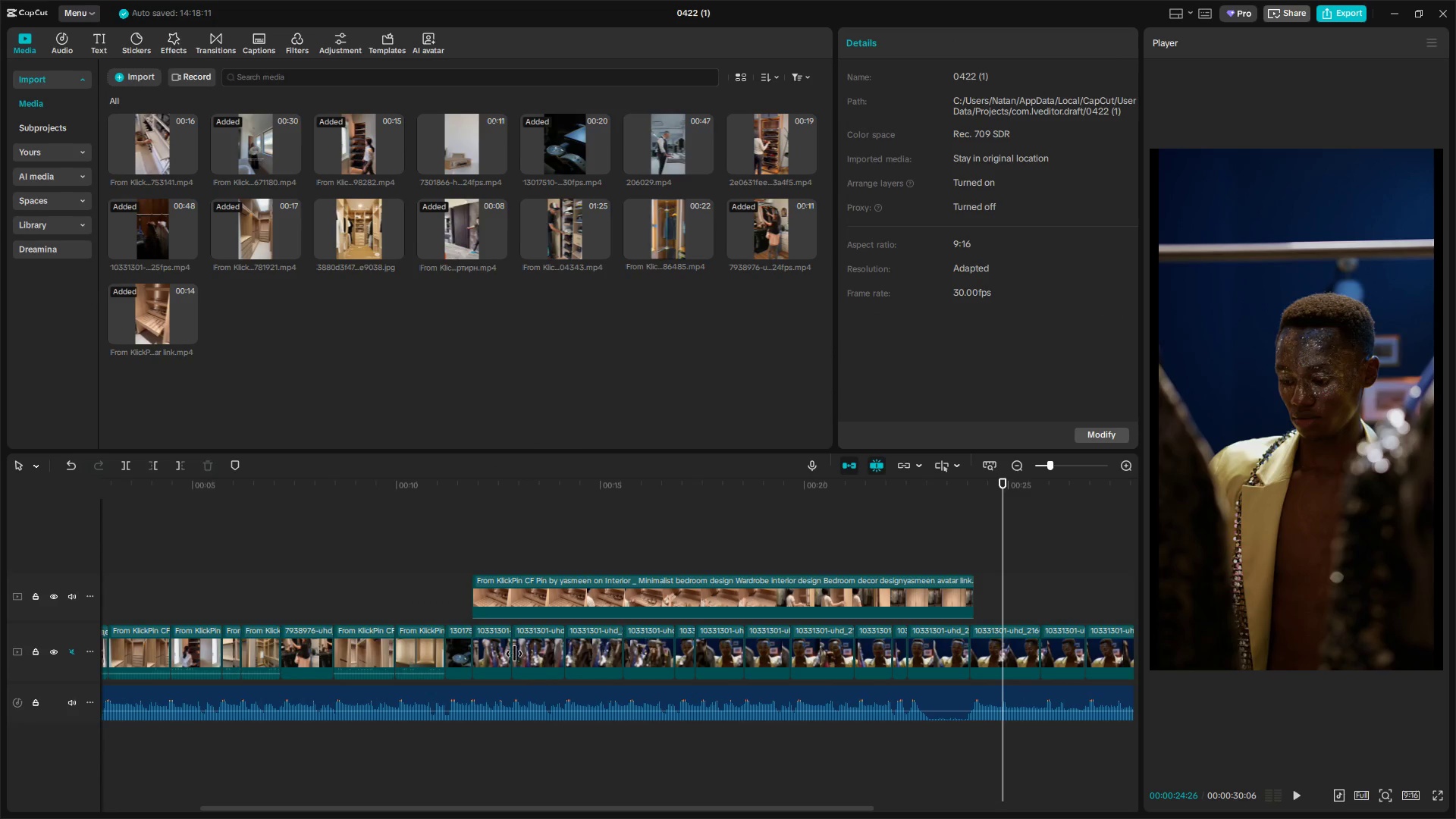 
left_click([497, 648])
 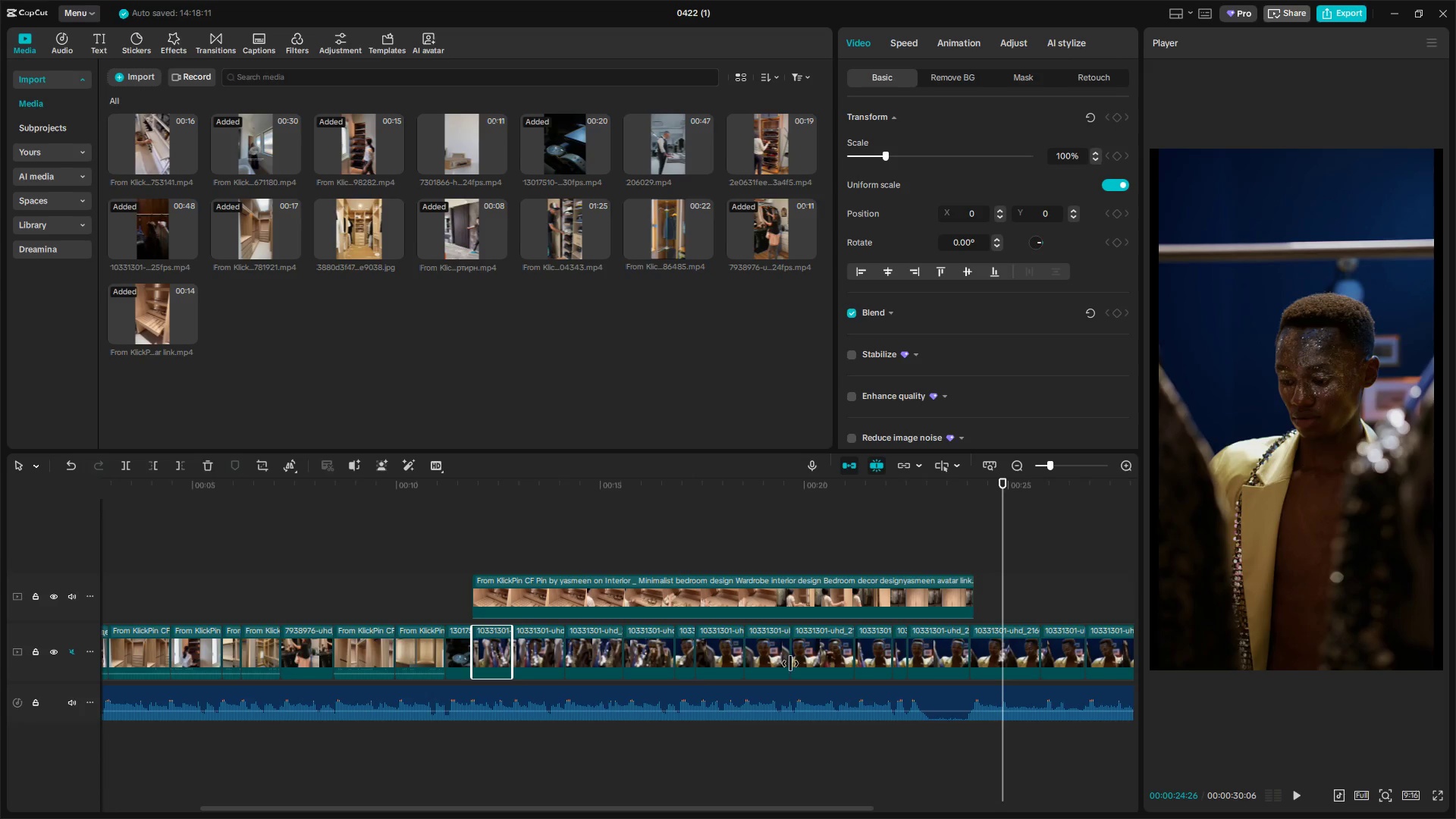 
hold_key(key=ControlLeft, duration=0.8)
left_click([944, 648])
 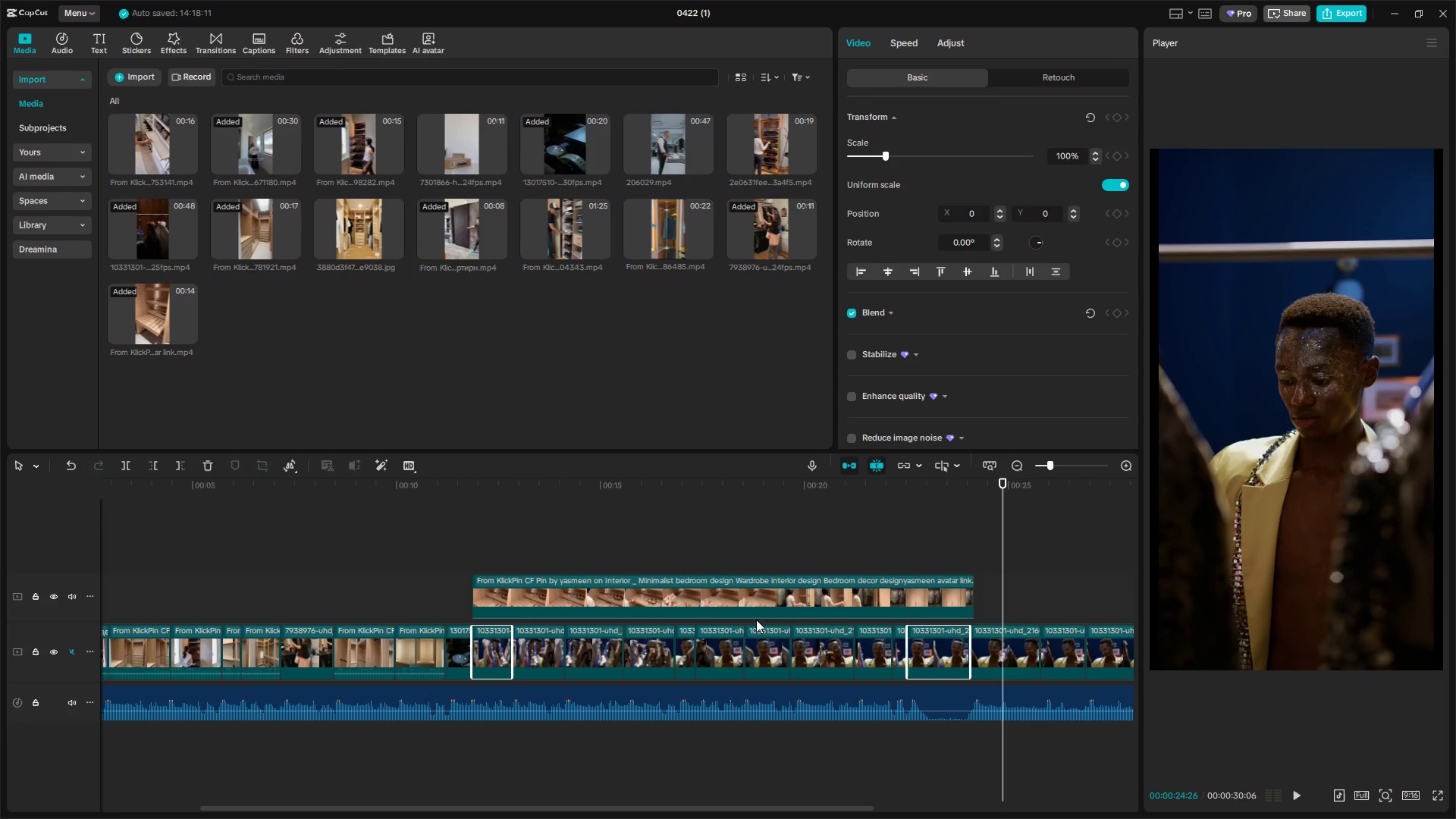 
left_click([488, 554])
 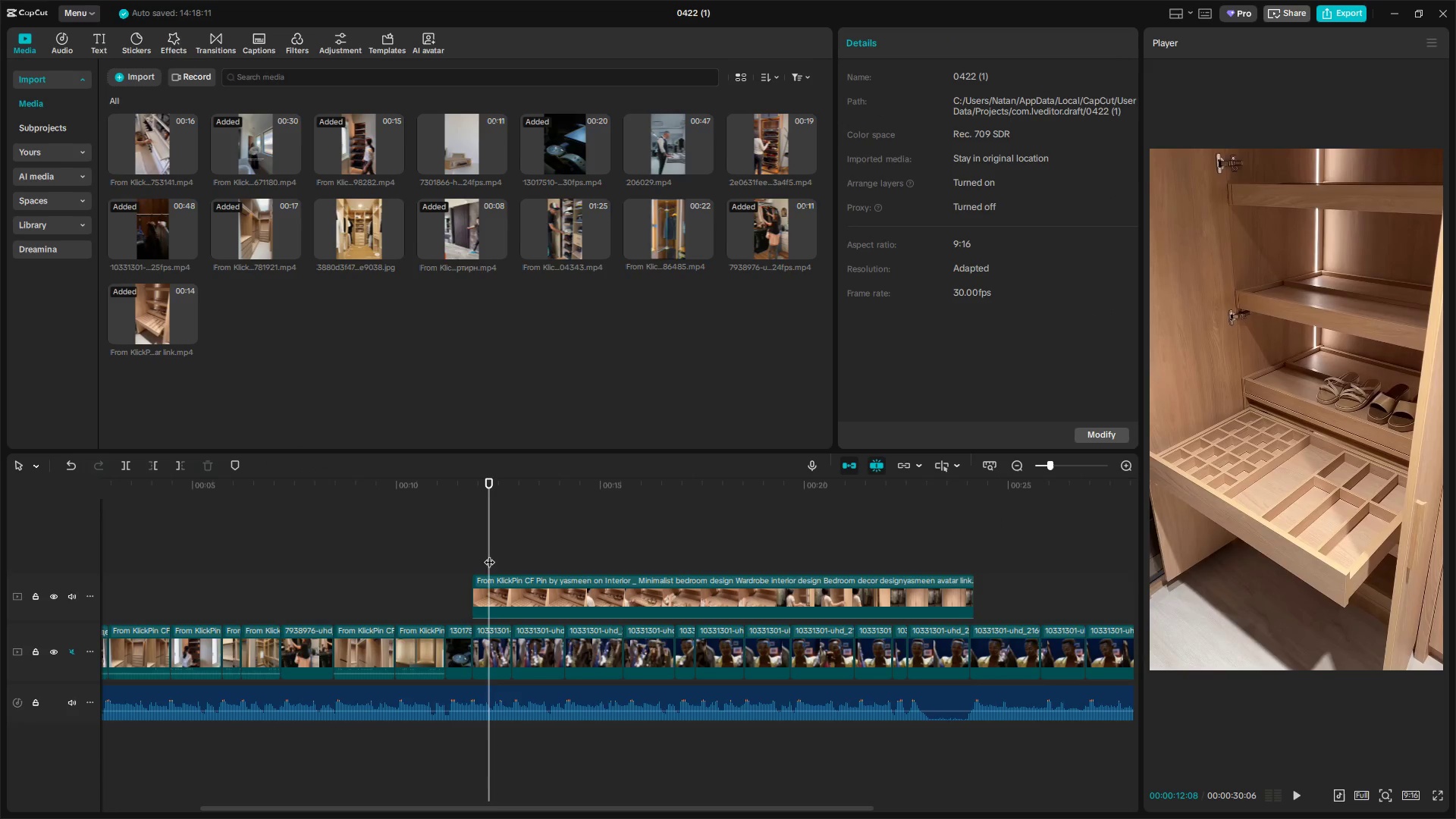 
left_click_drag(start_coordinate=[488, 554], to_coordinate=[384, 565])
 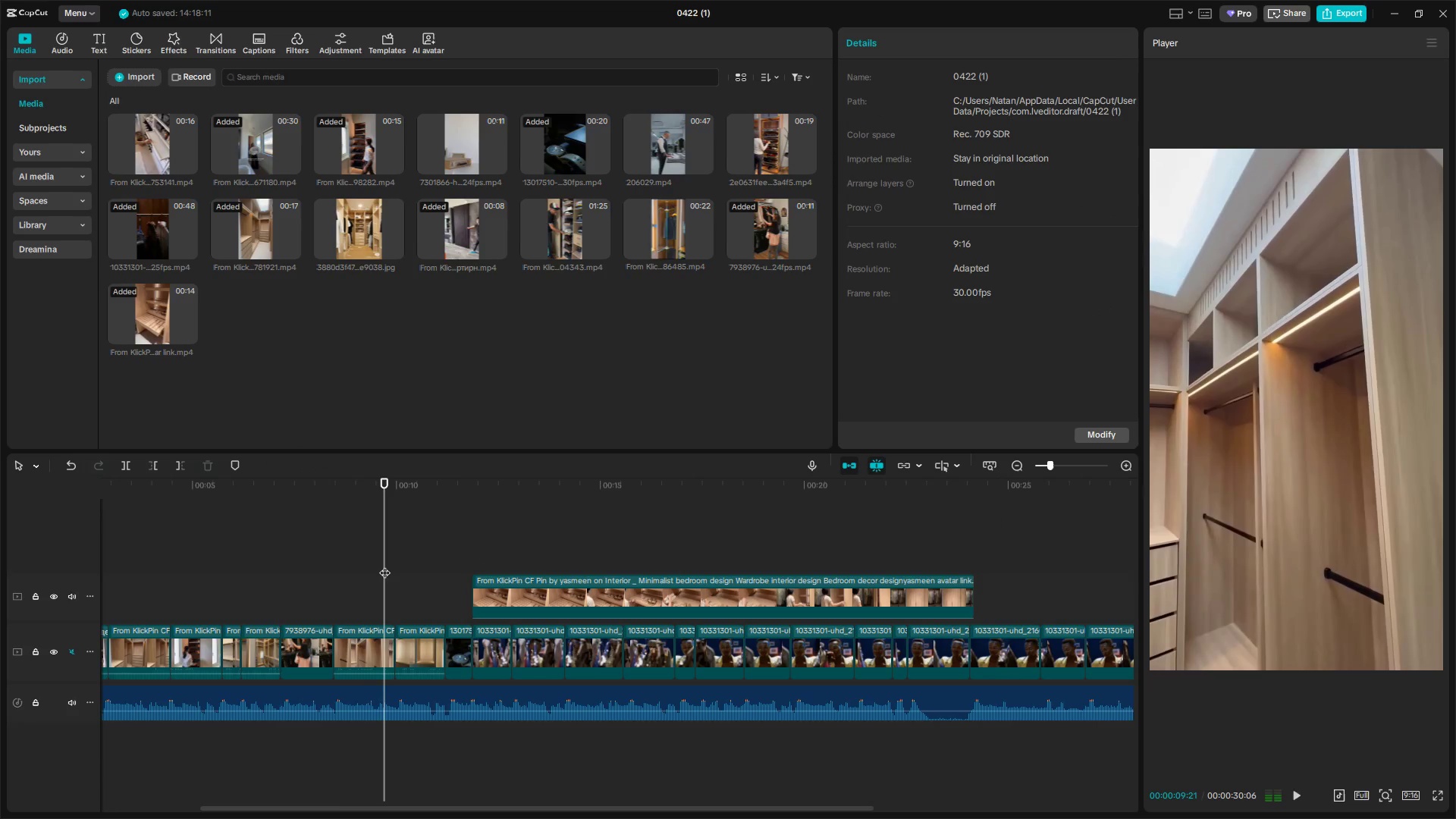 
key(Alt+Space)
 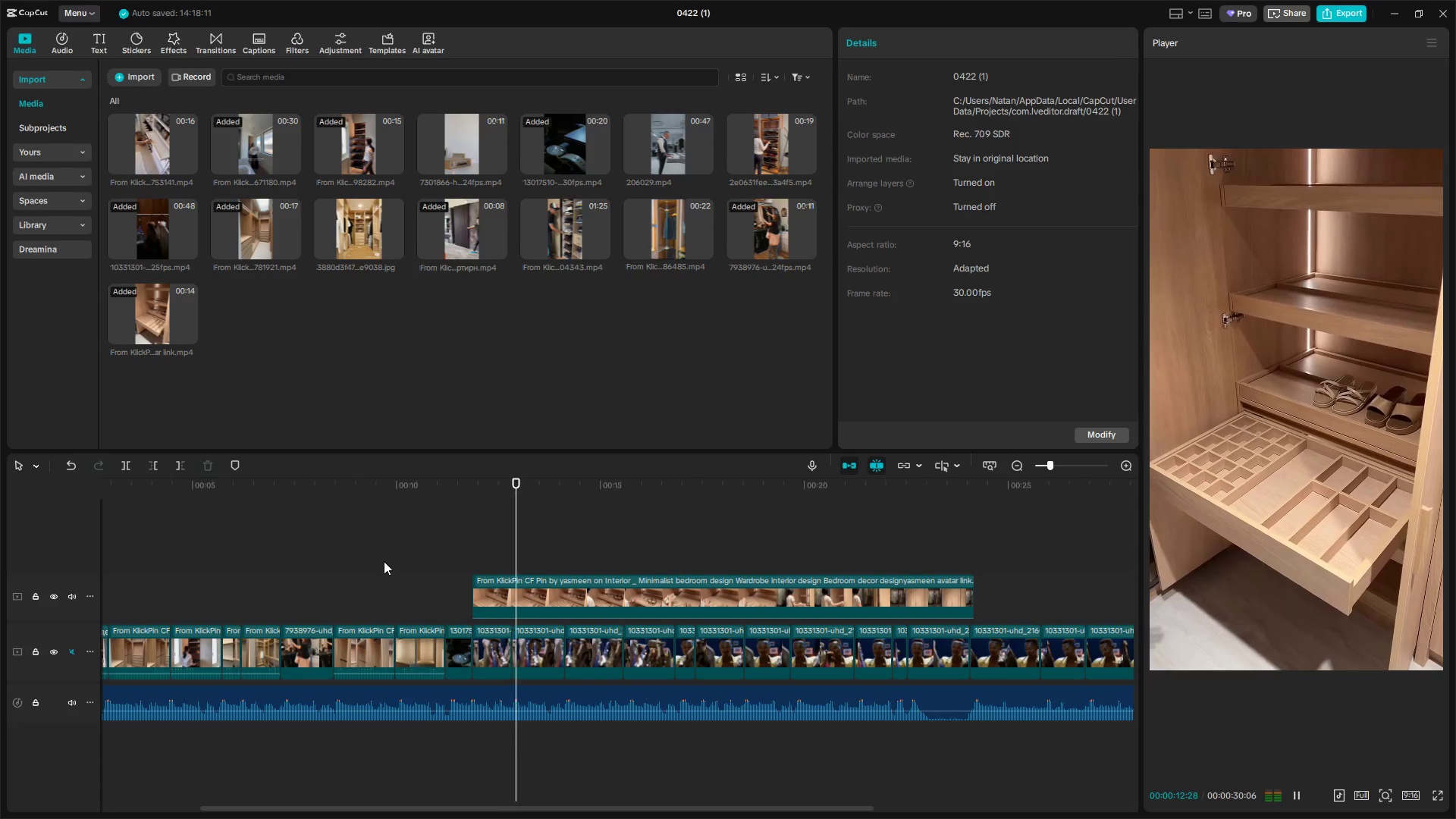 
wait(8.33)
 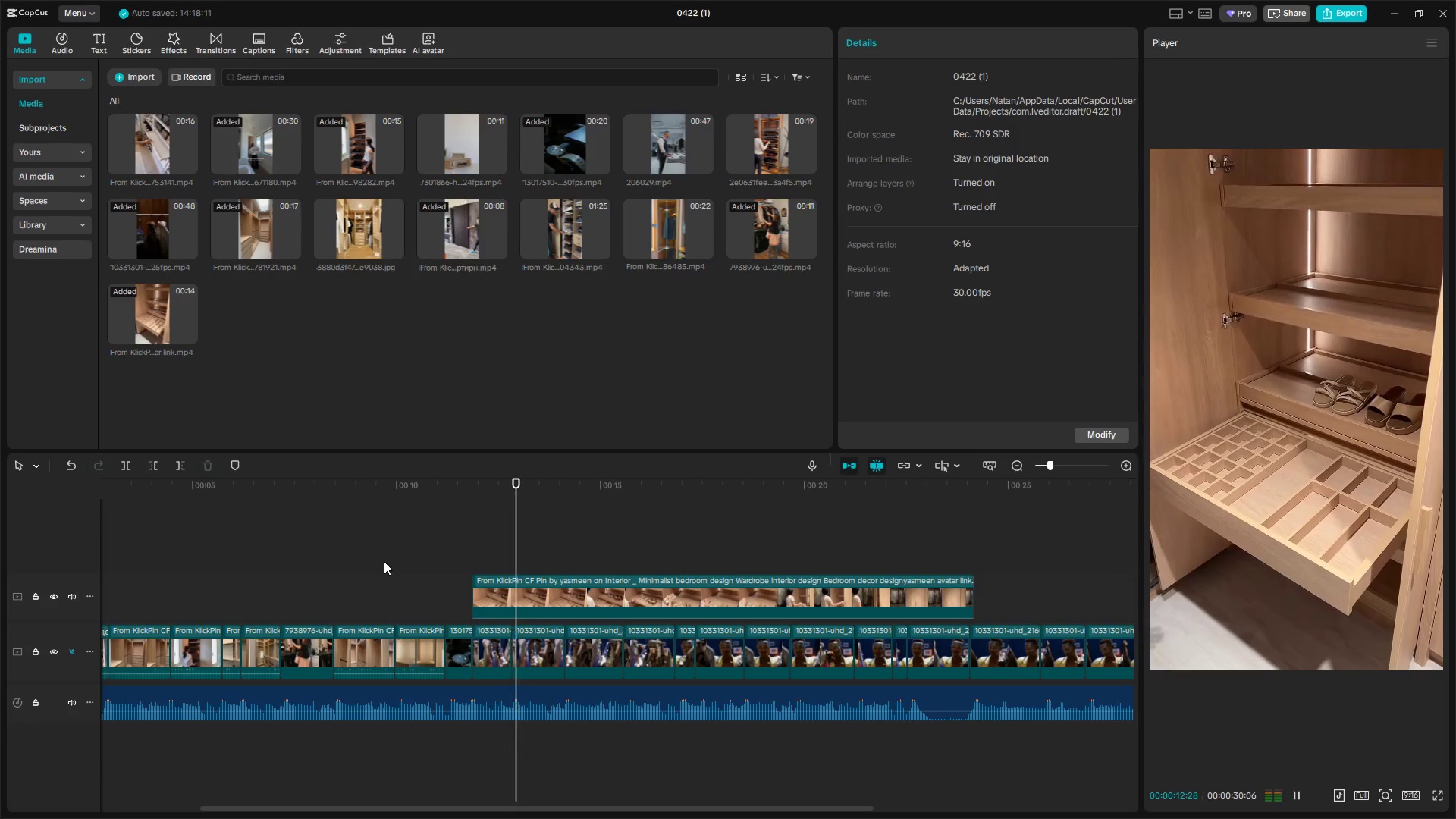 
left_click([461, 555])
 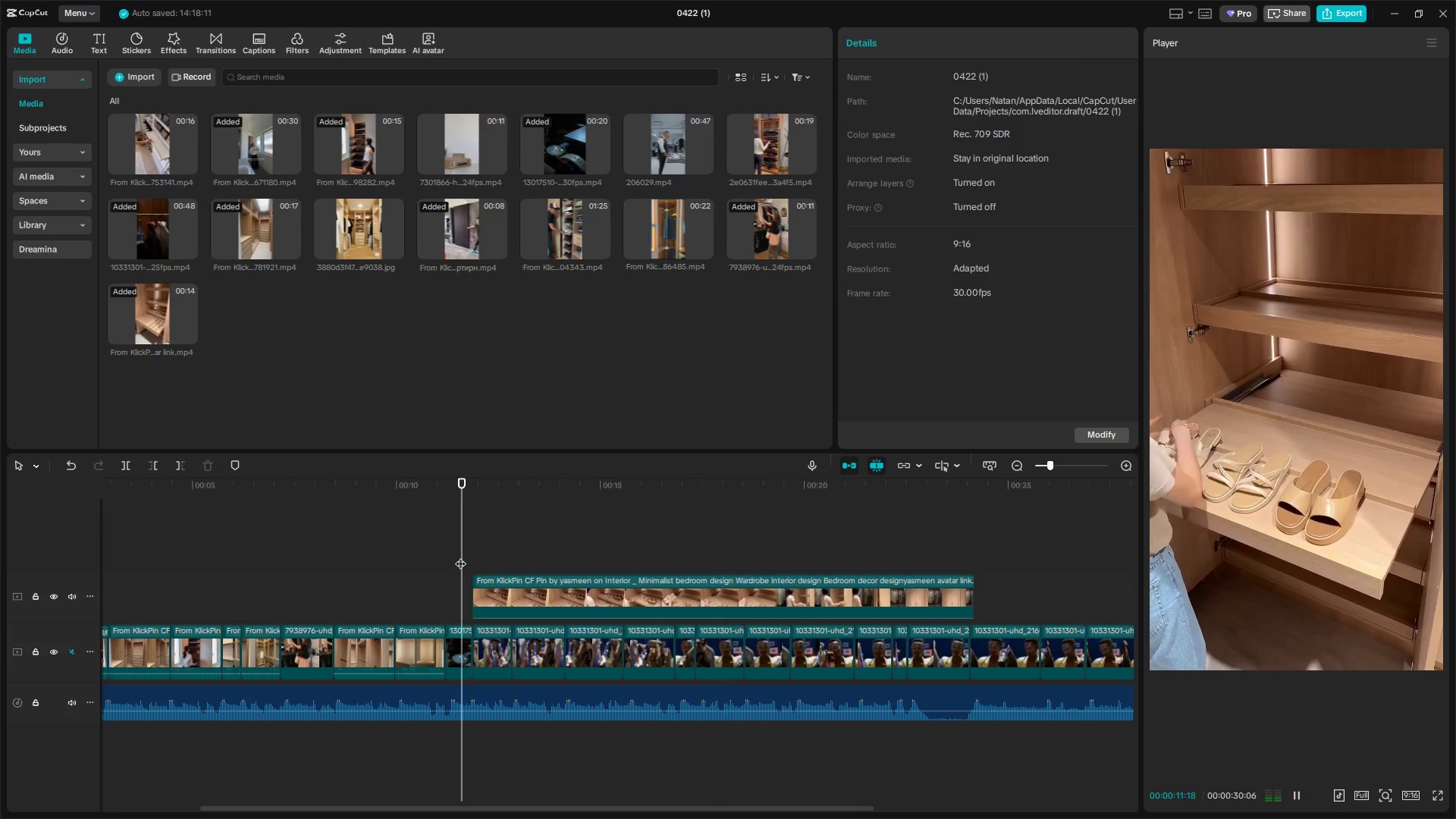 
key(Alt+Space)
 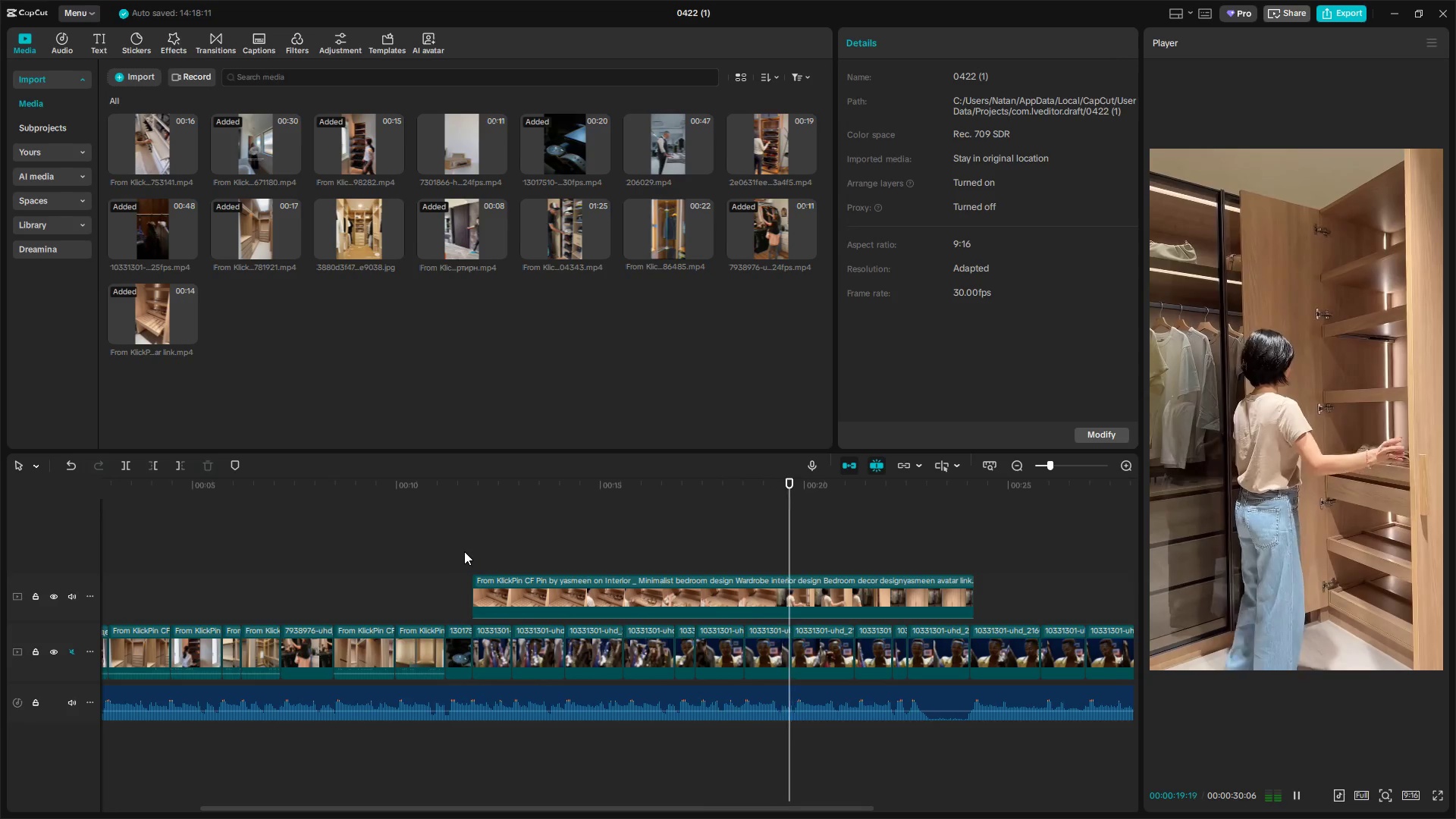 
wait(13.12)
 